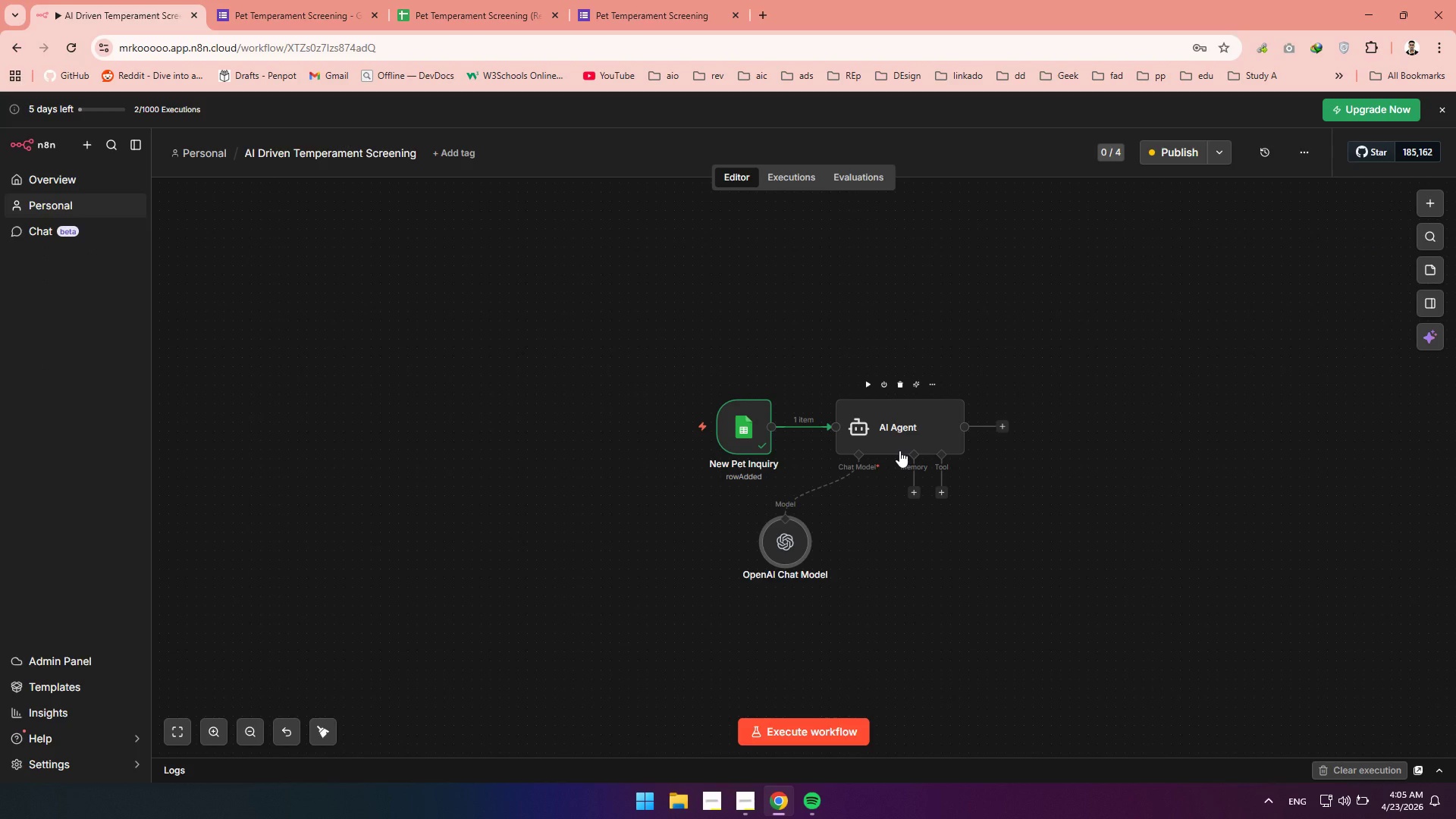 
double_click([890, 428])
 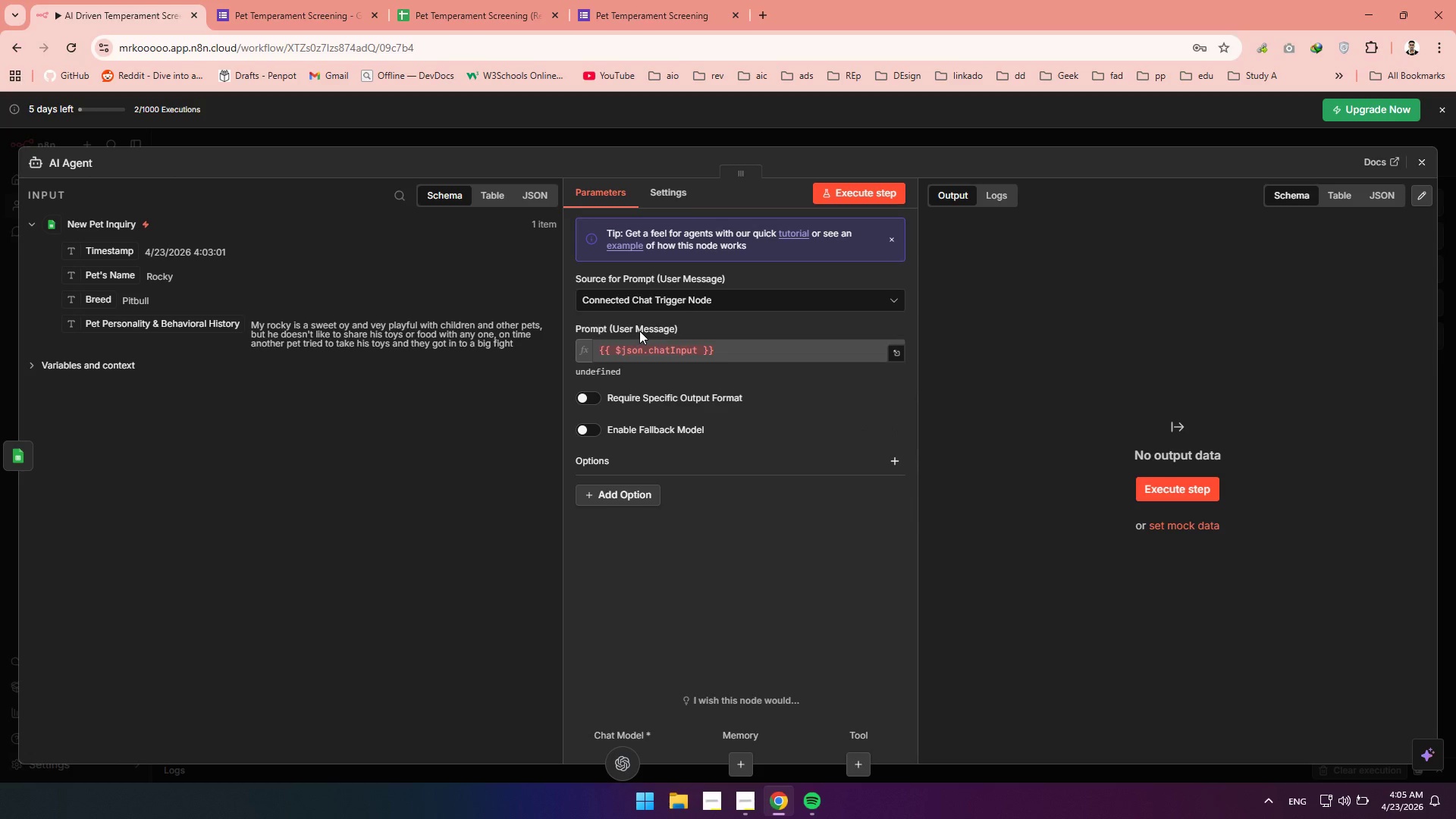 
wait(14.62)
 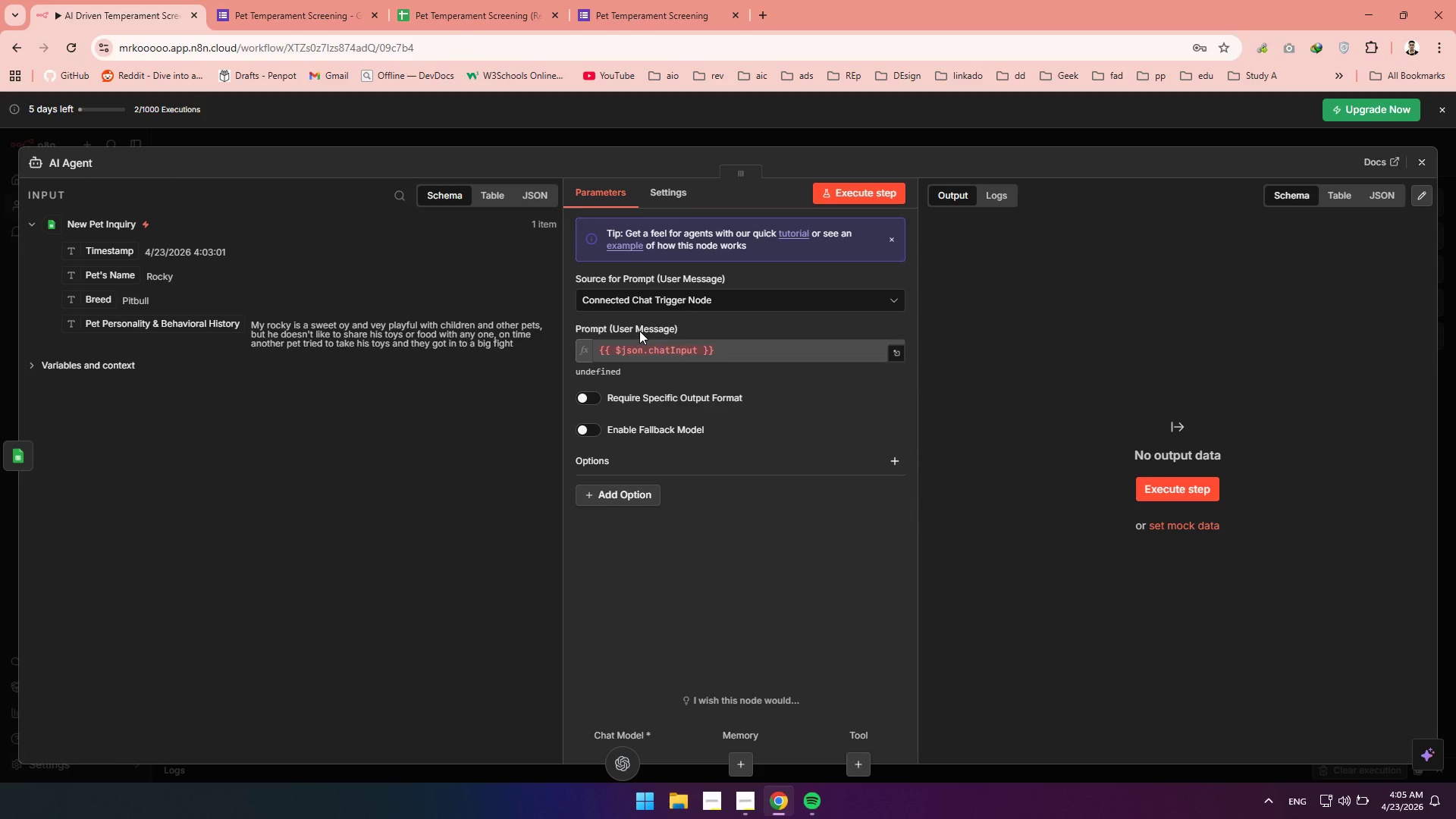 
left_click([599, 371])
 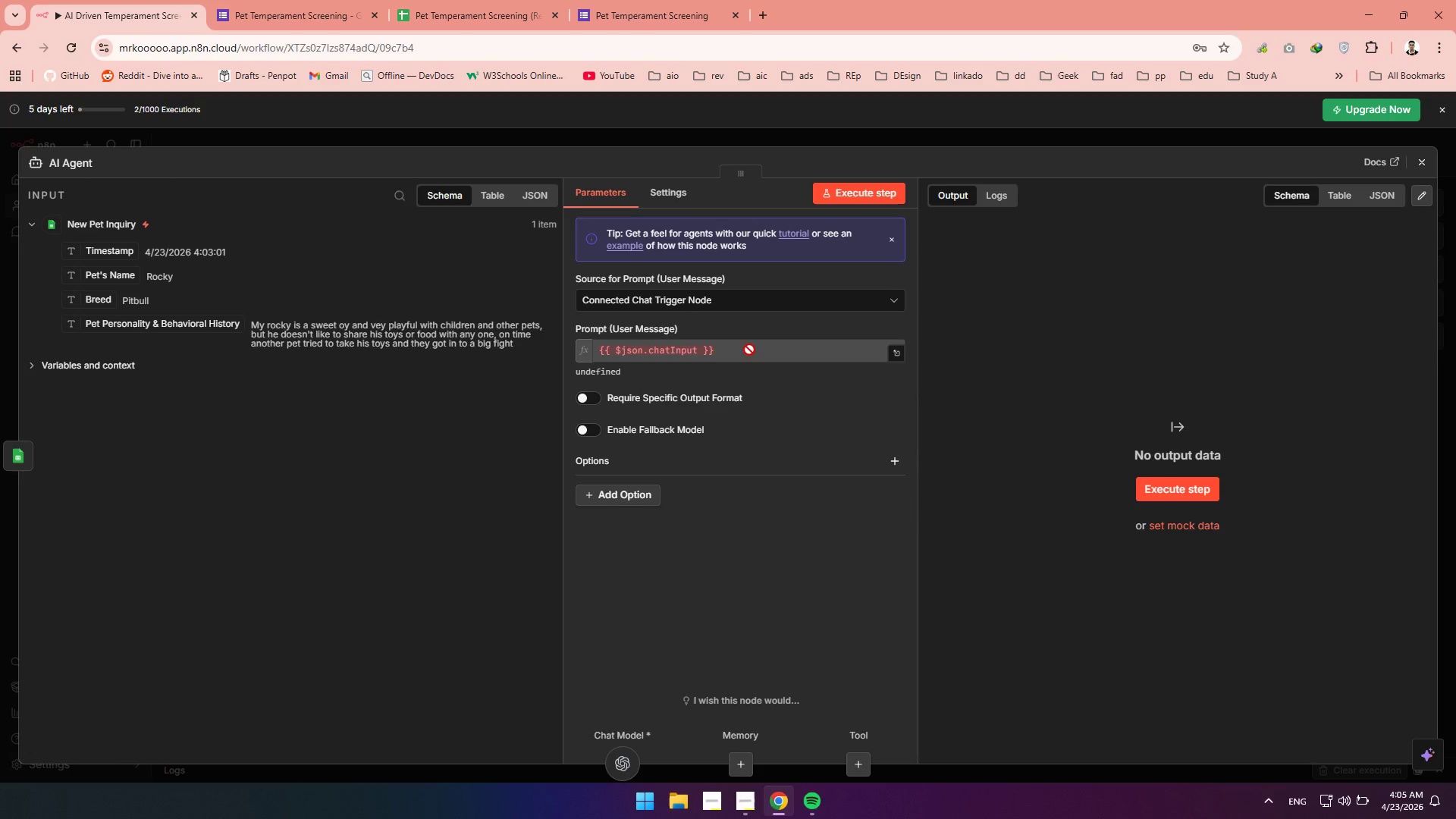 
left_click_drag(start_coordinate=[748, 350], to_coordinate=[705, 350])
 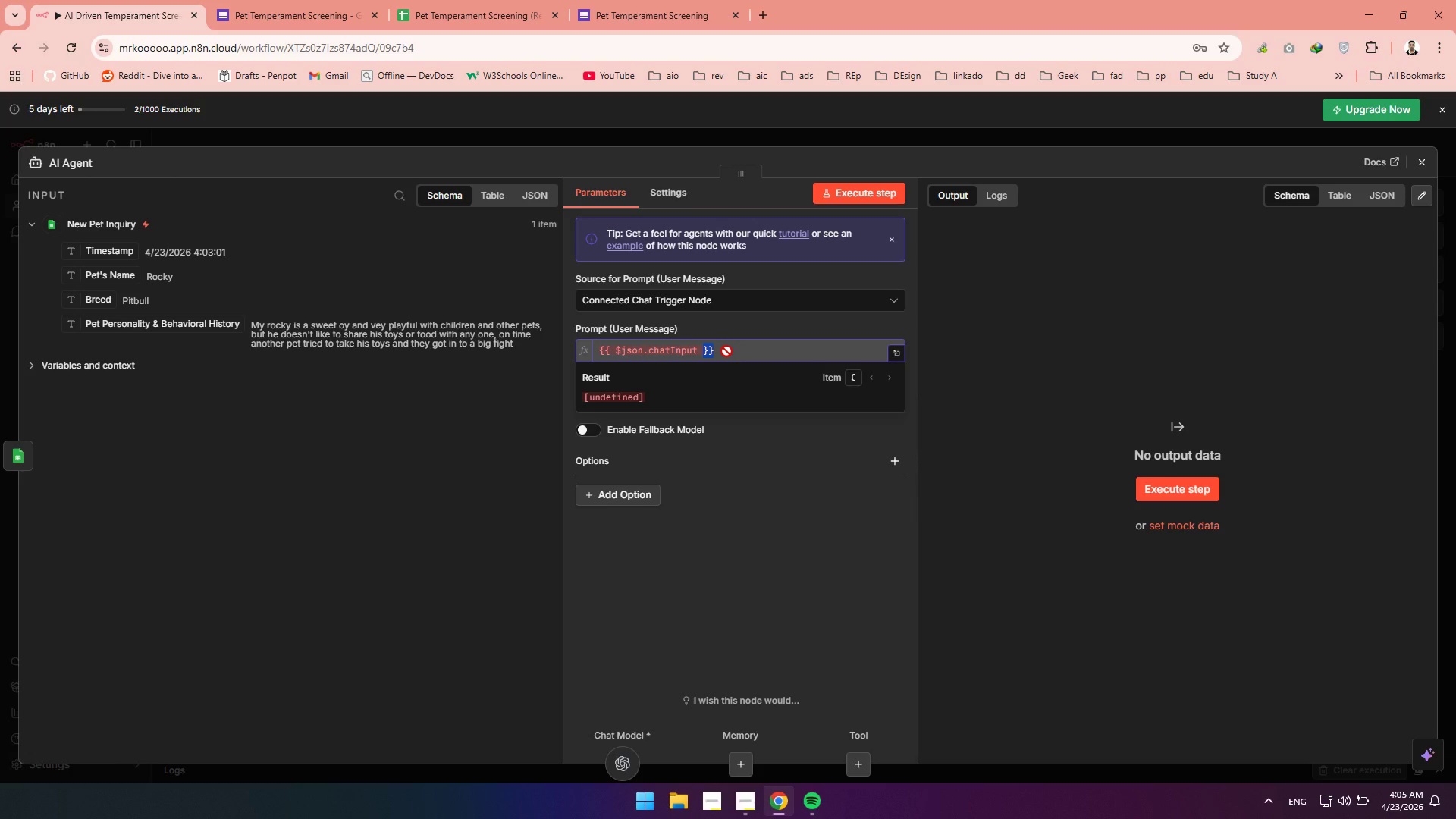 
wait(9.28)
 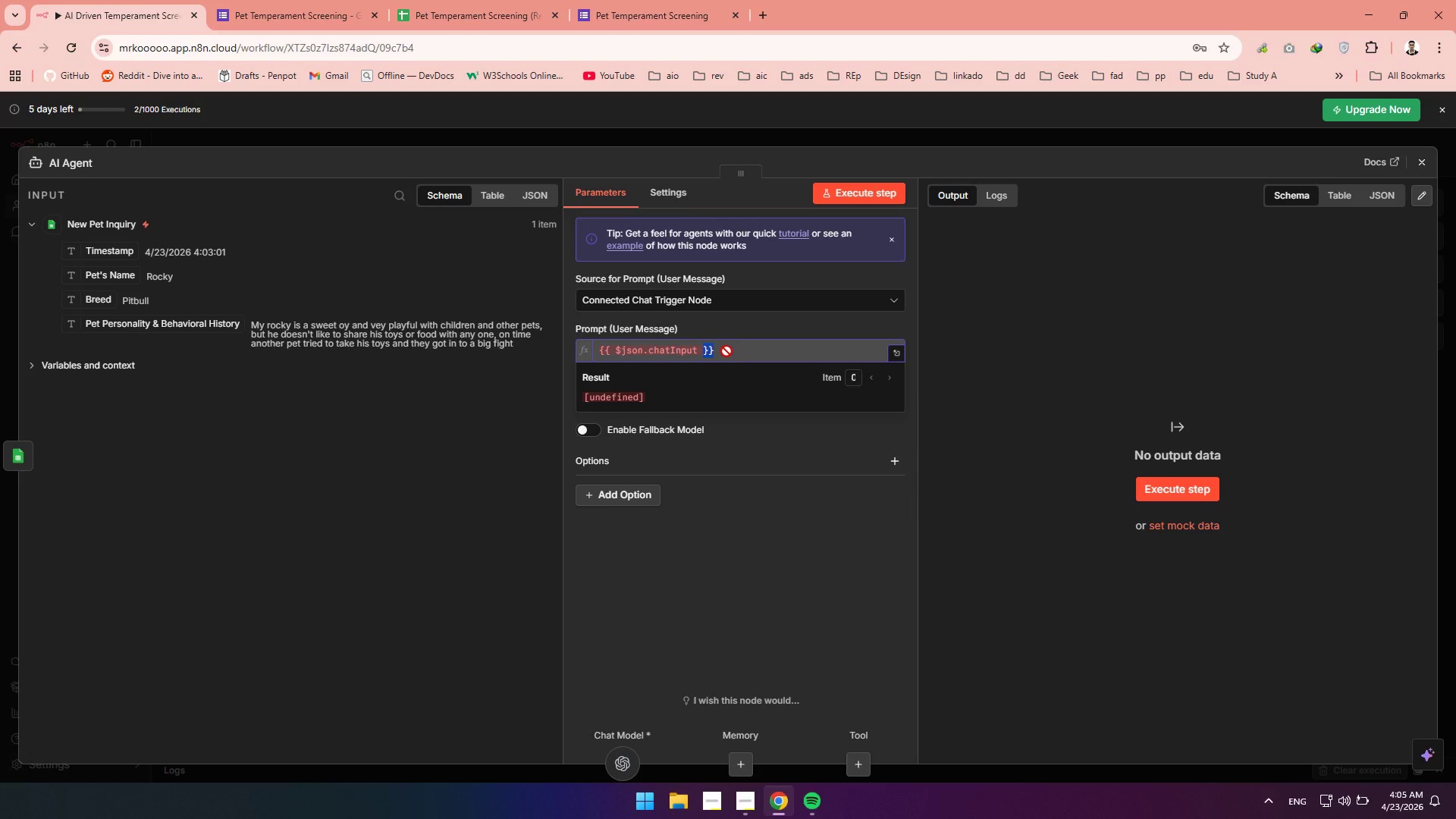 
left_click([726, 351])
 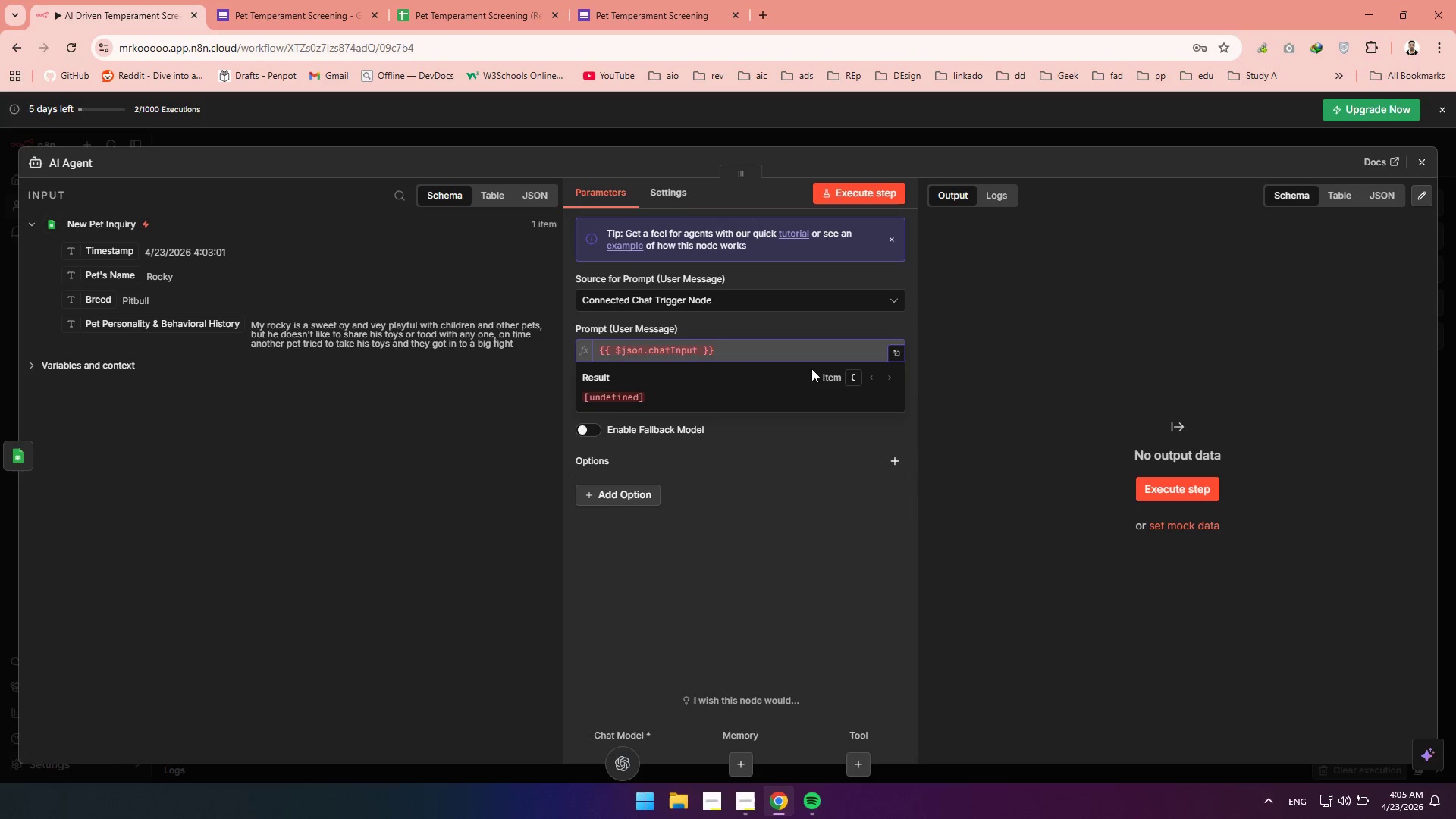 
wait(6.2)
 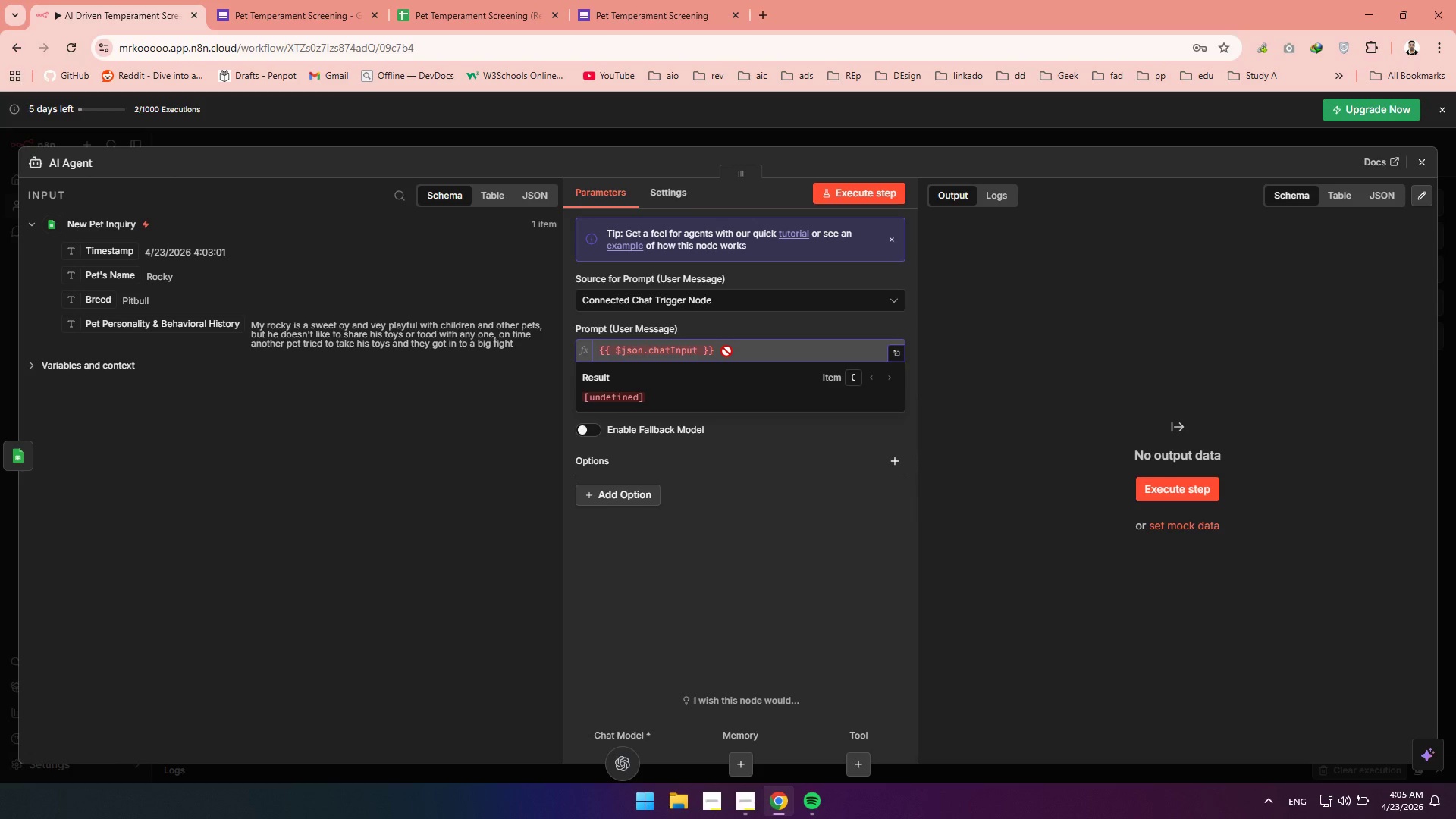 
left_click([684, 398])
 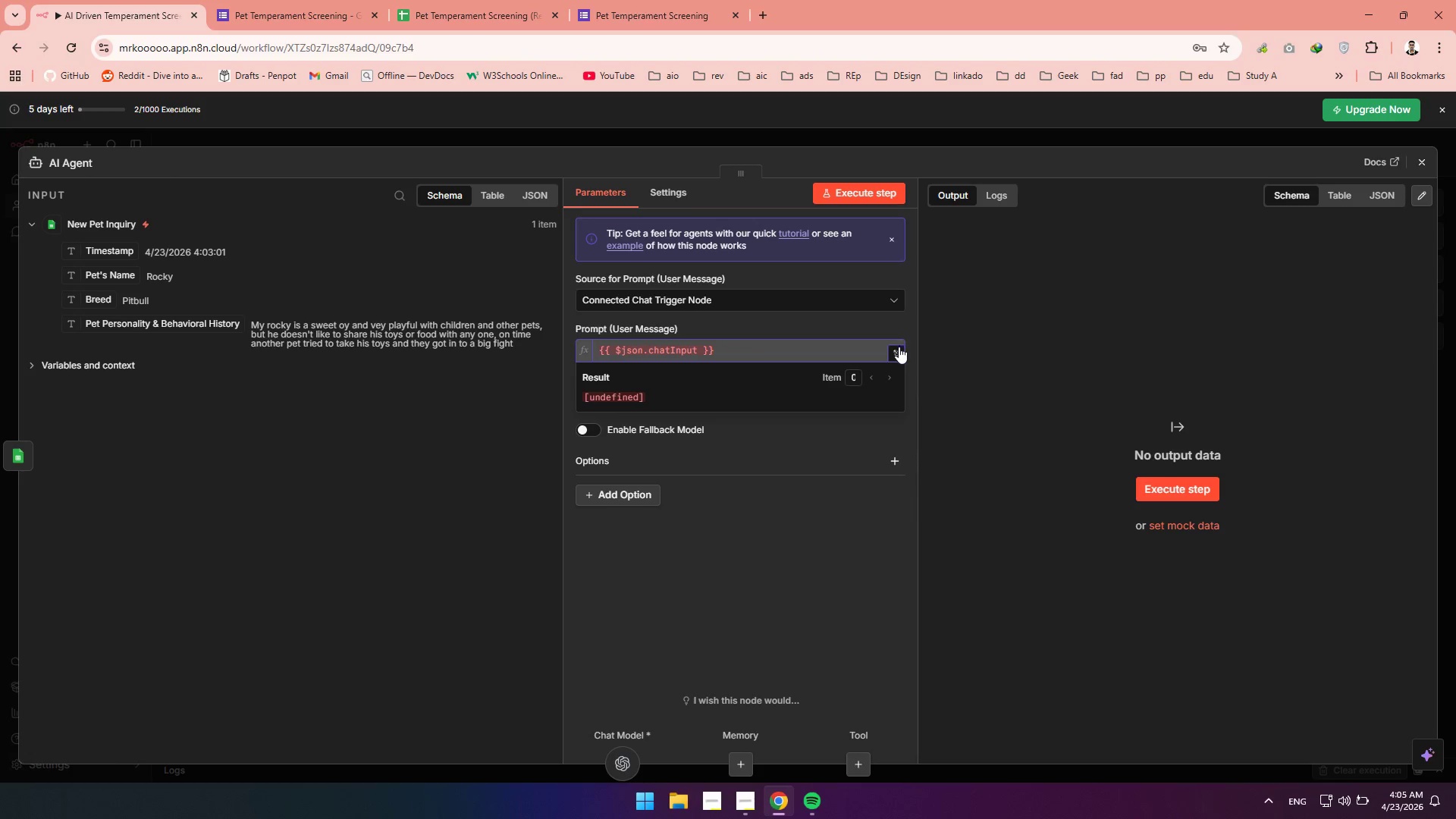 
left_click([899, 348])
 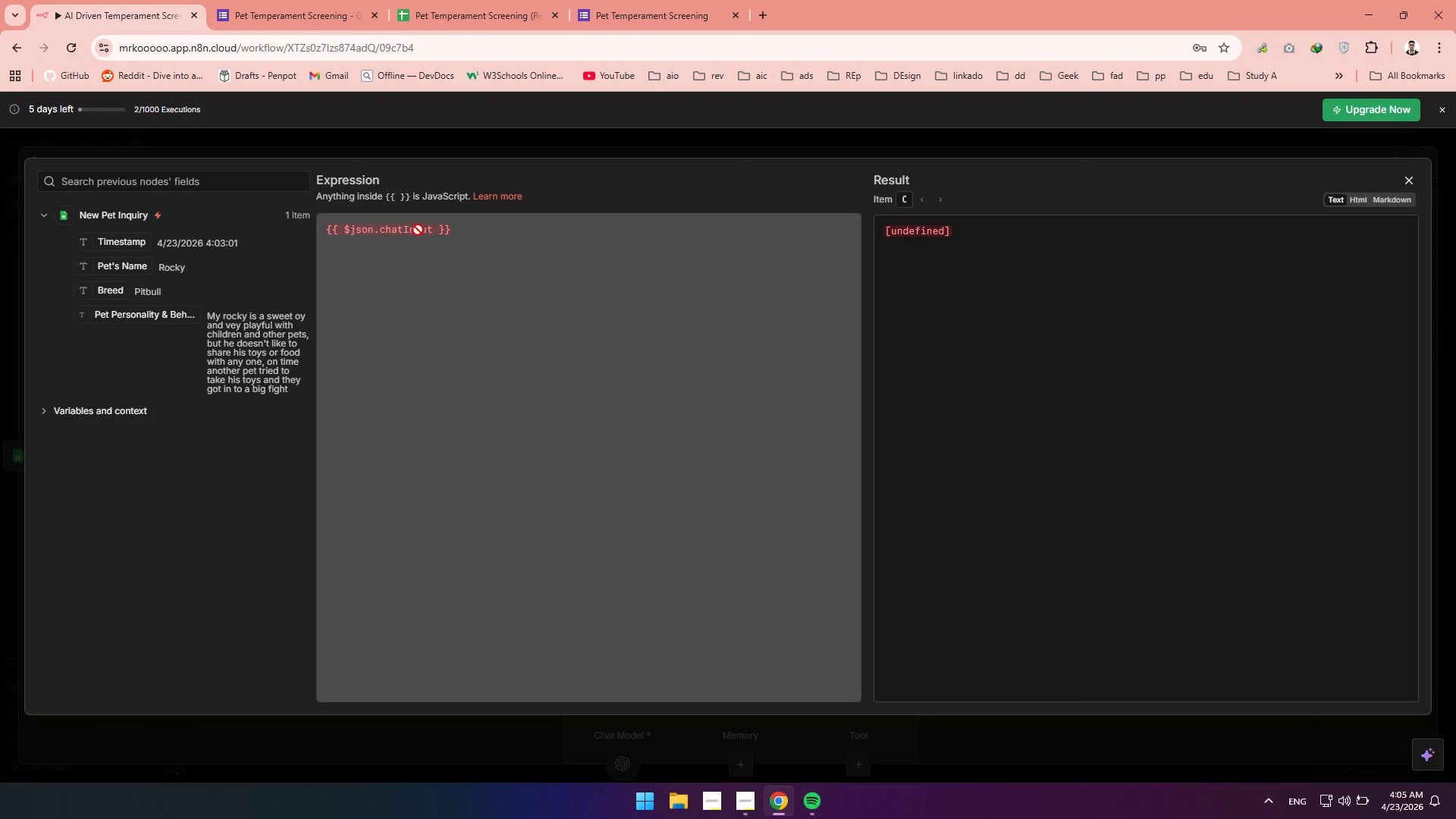 
left_click_drag(start_coordinate=[466, 232], to_coordinate=[294, 243])
 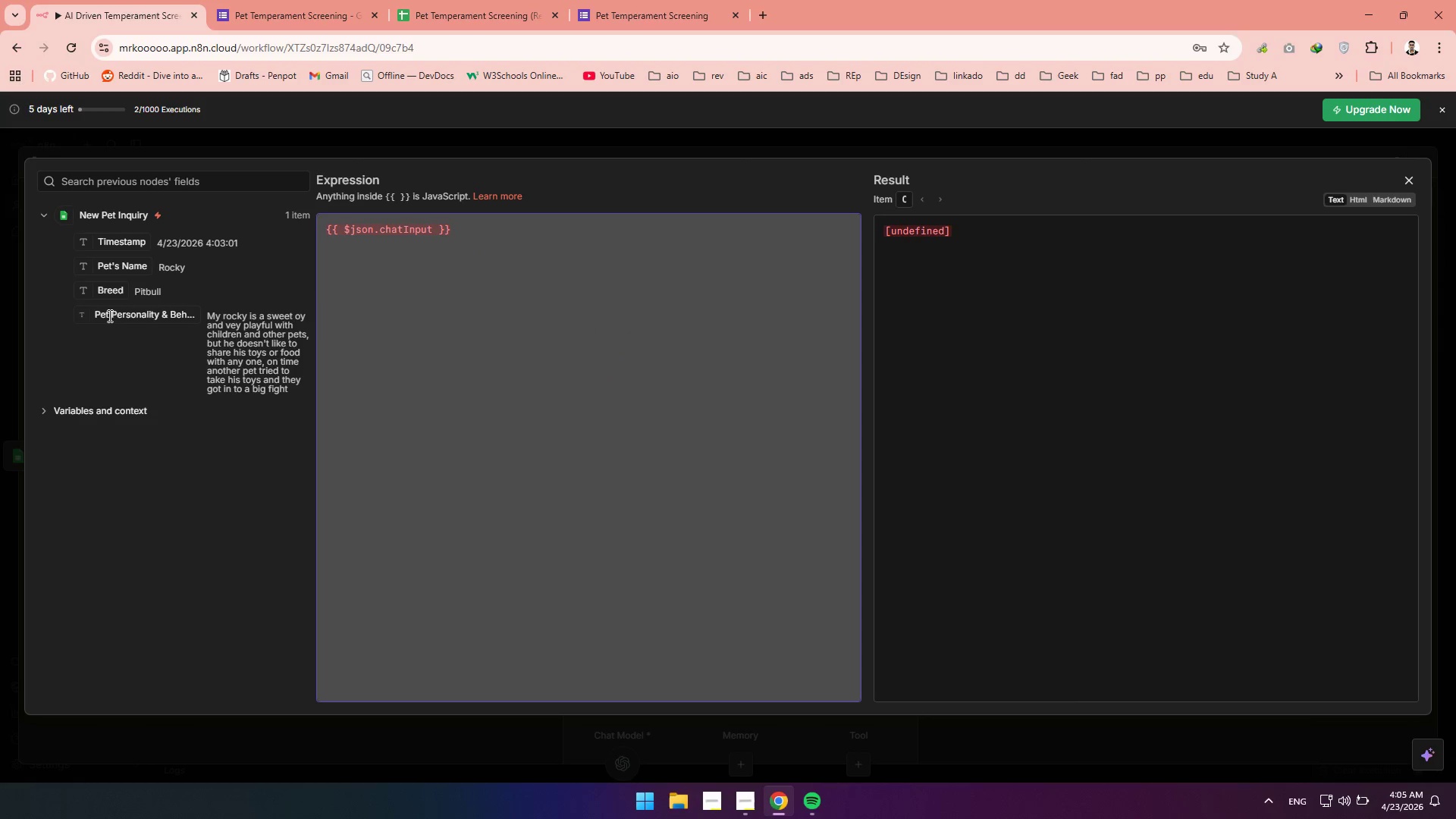 
left_click_drag(start_coordinate=[109, 315], to_coordinate=[383, 264])
 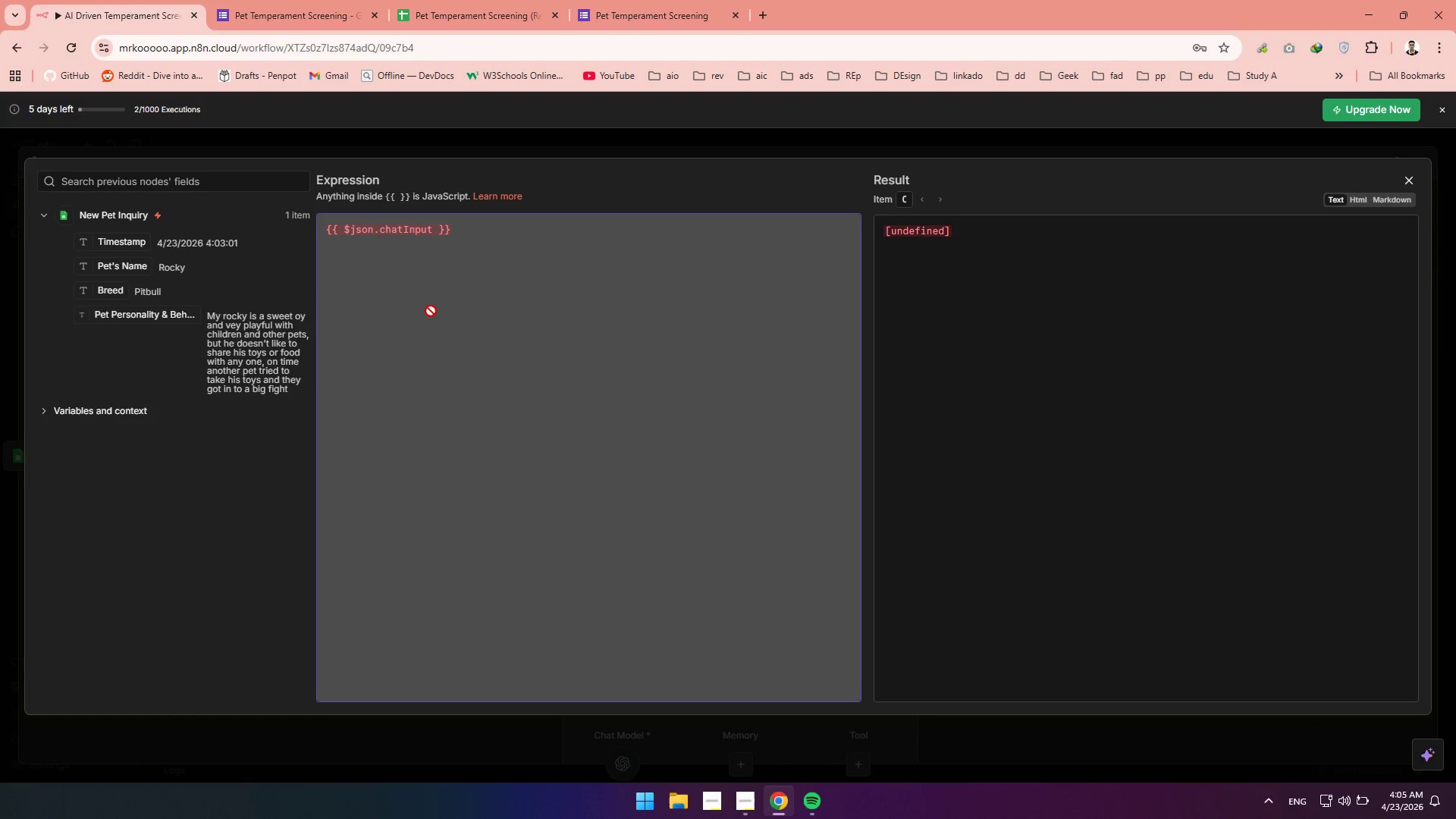 
left_click([431, 311])
 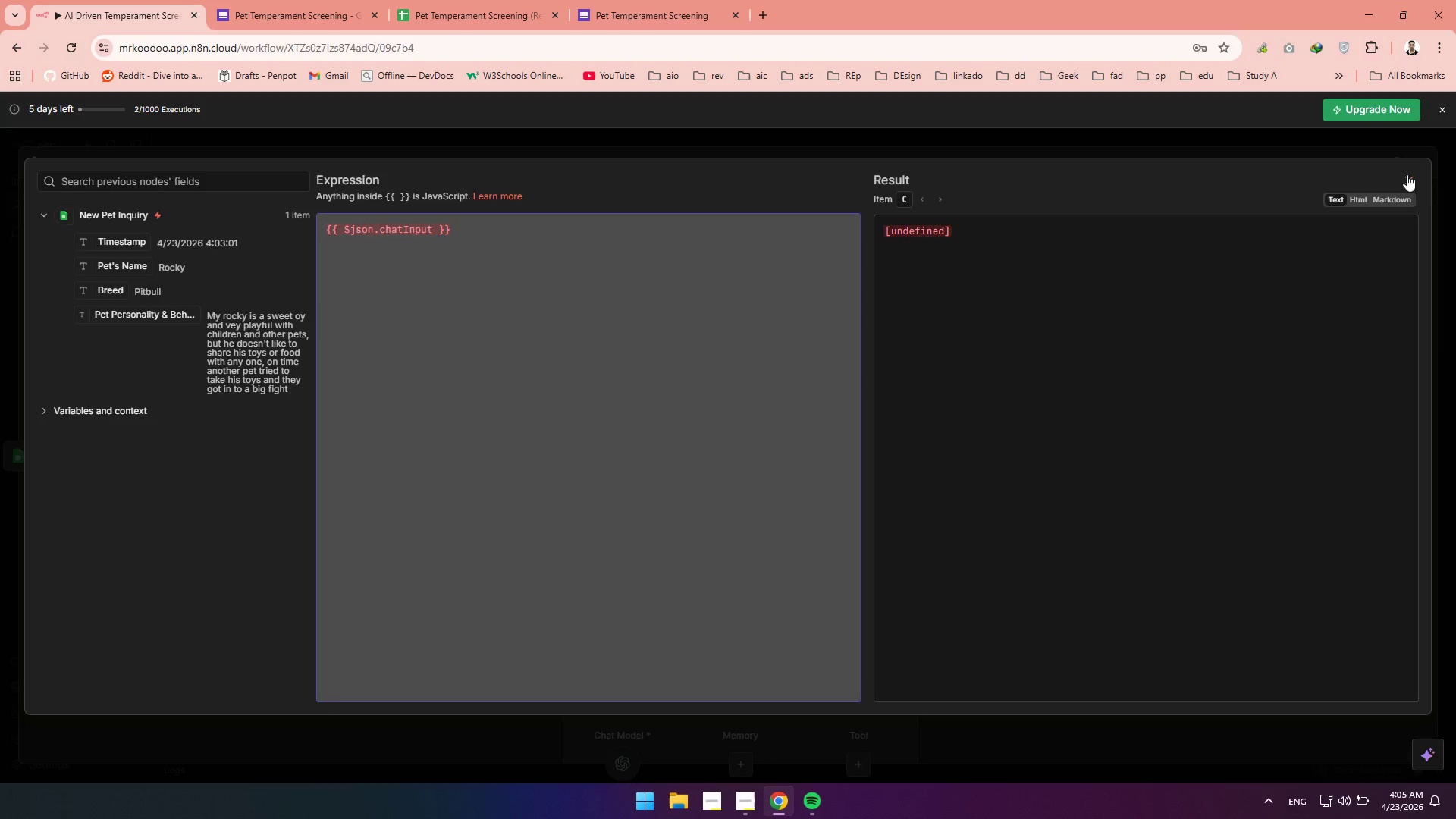 
wait(9.14)
 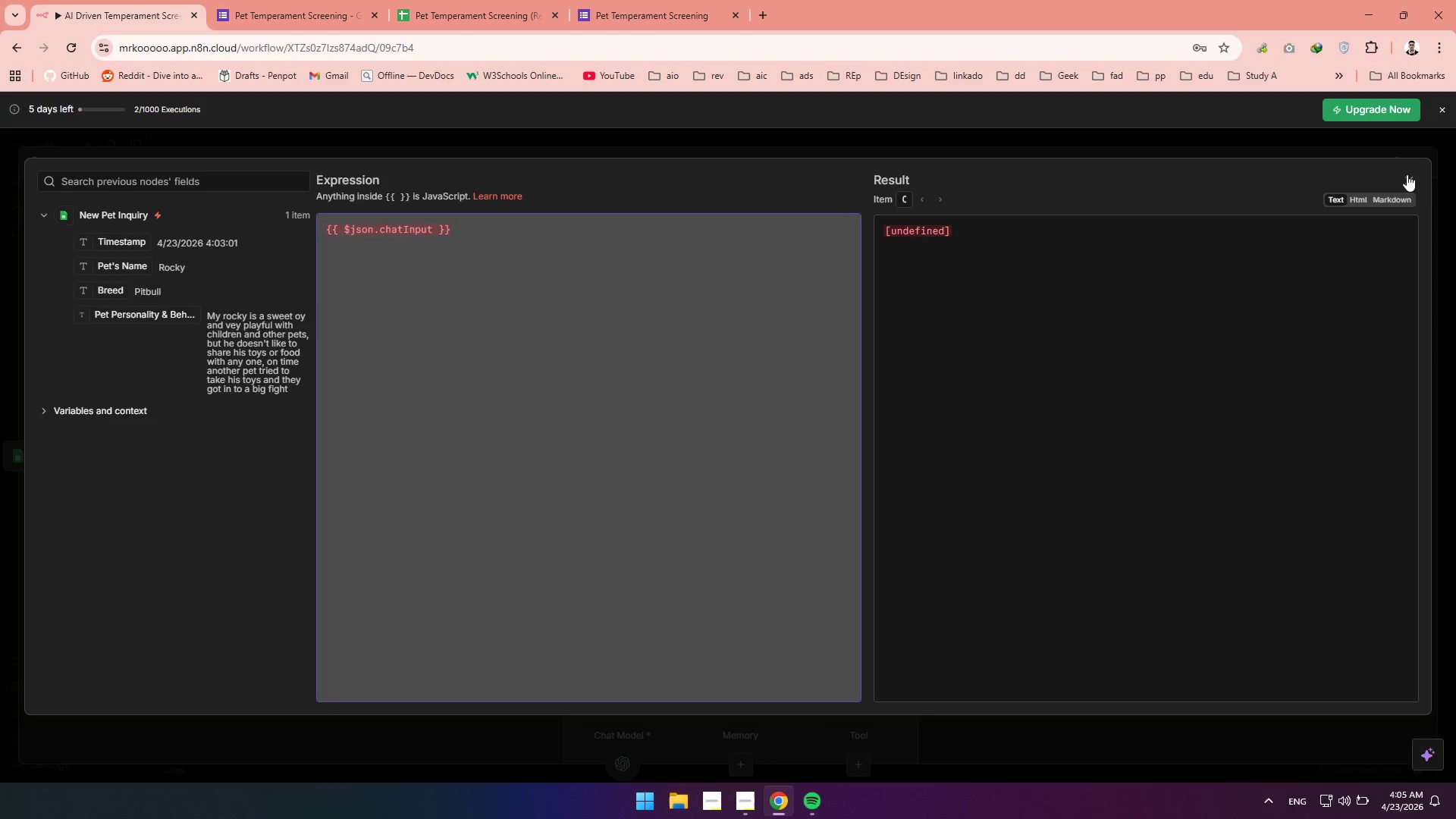 
left_click([726, 330])
 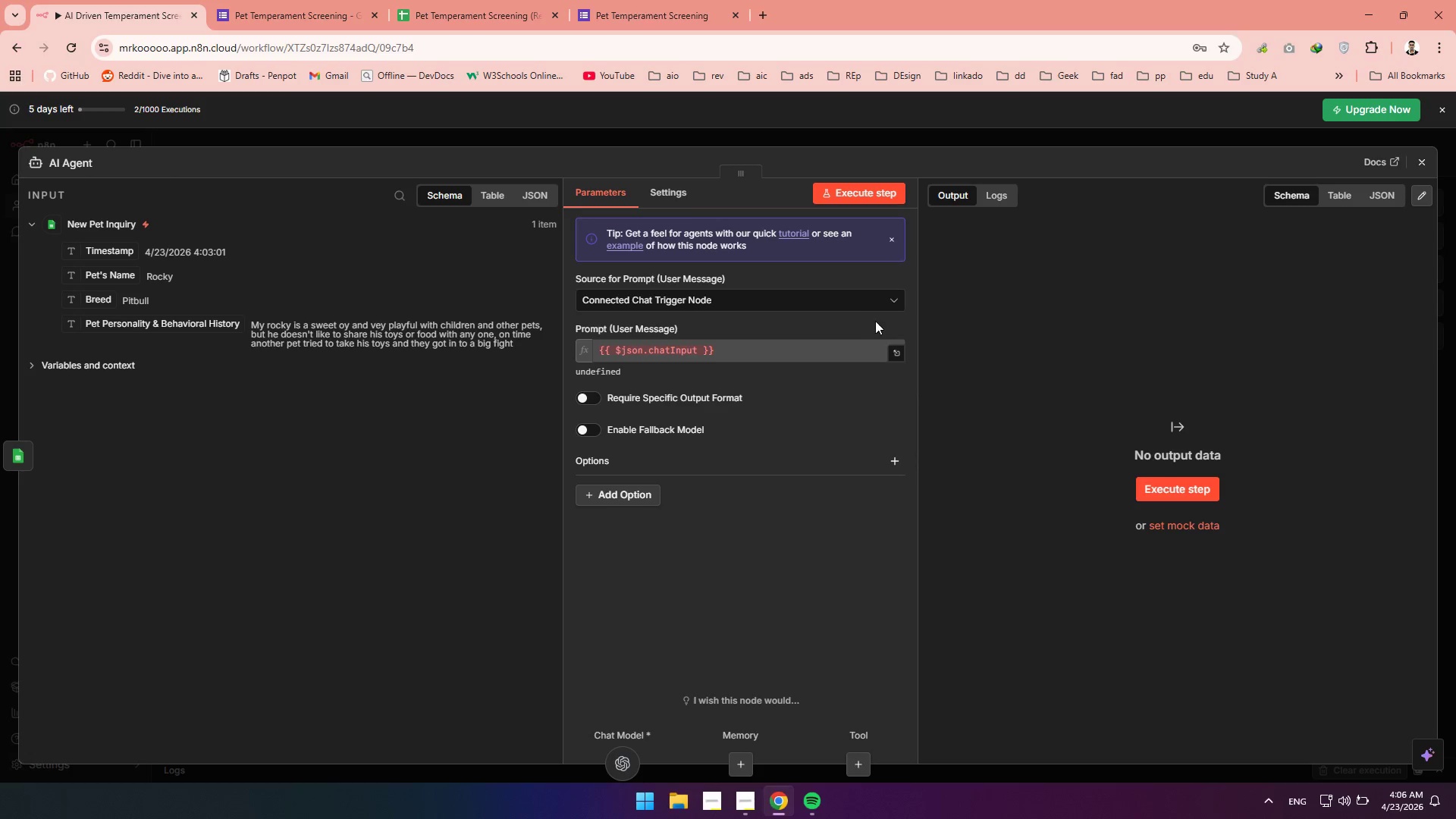 
left_click([839, 306])
 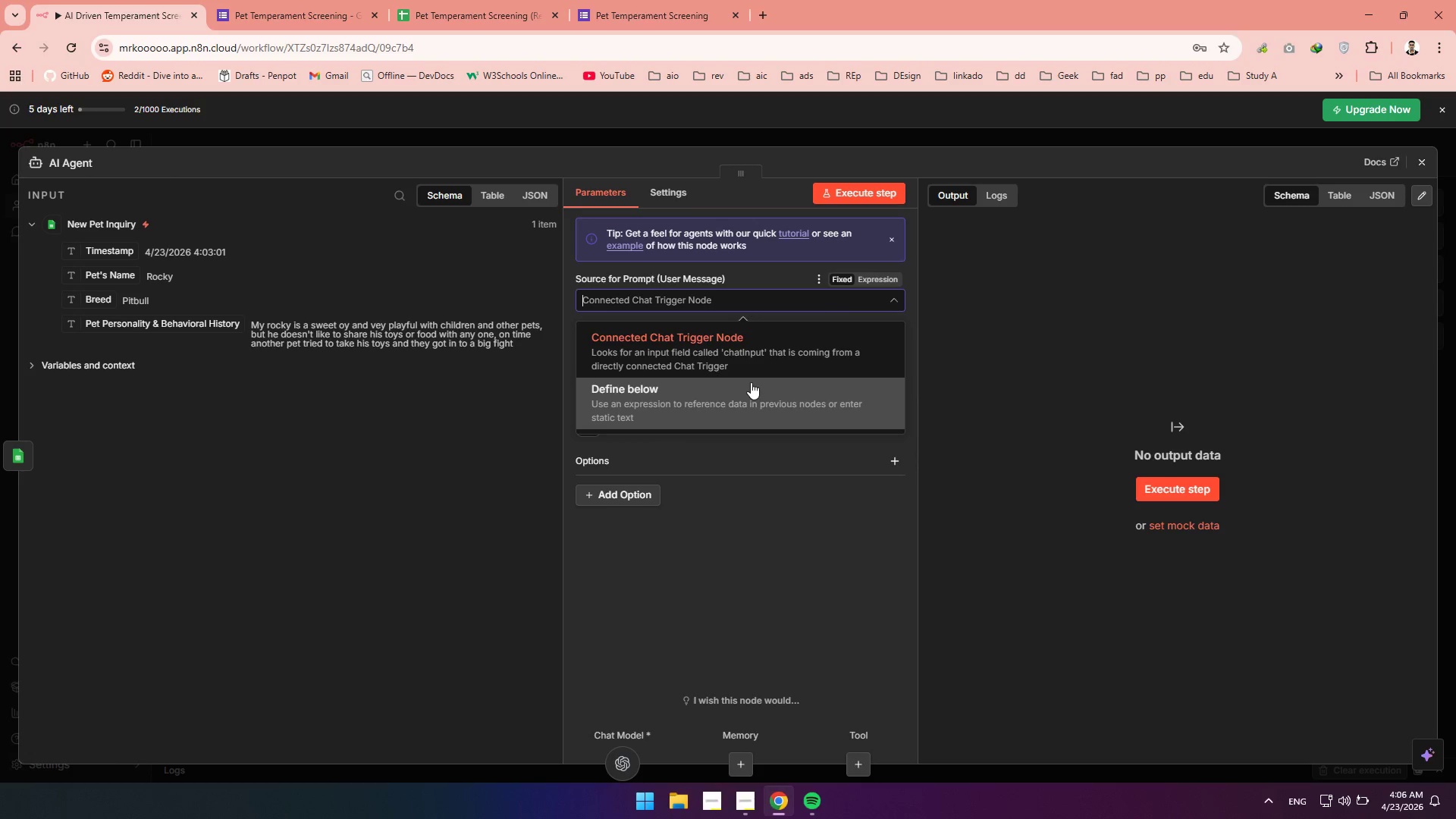 
left_click([751, 382])
 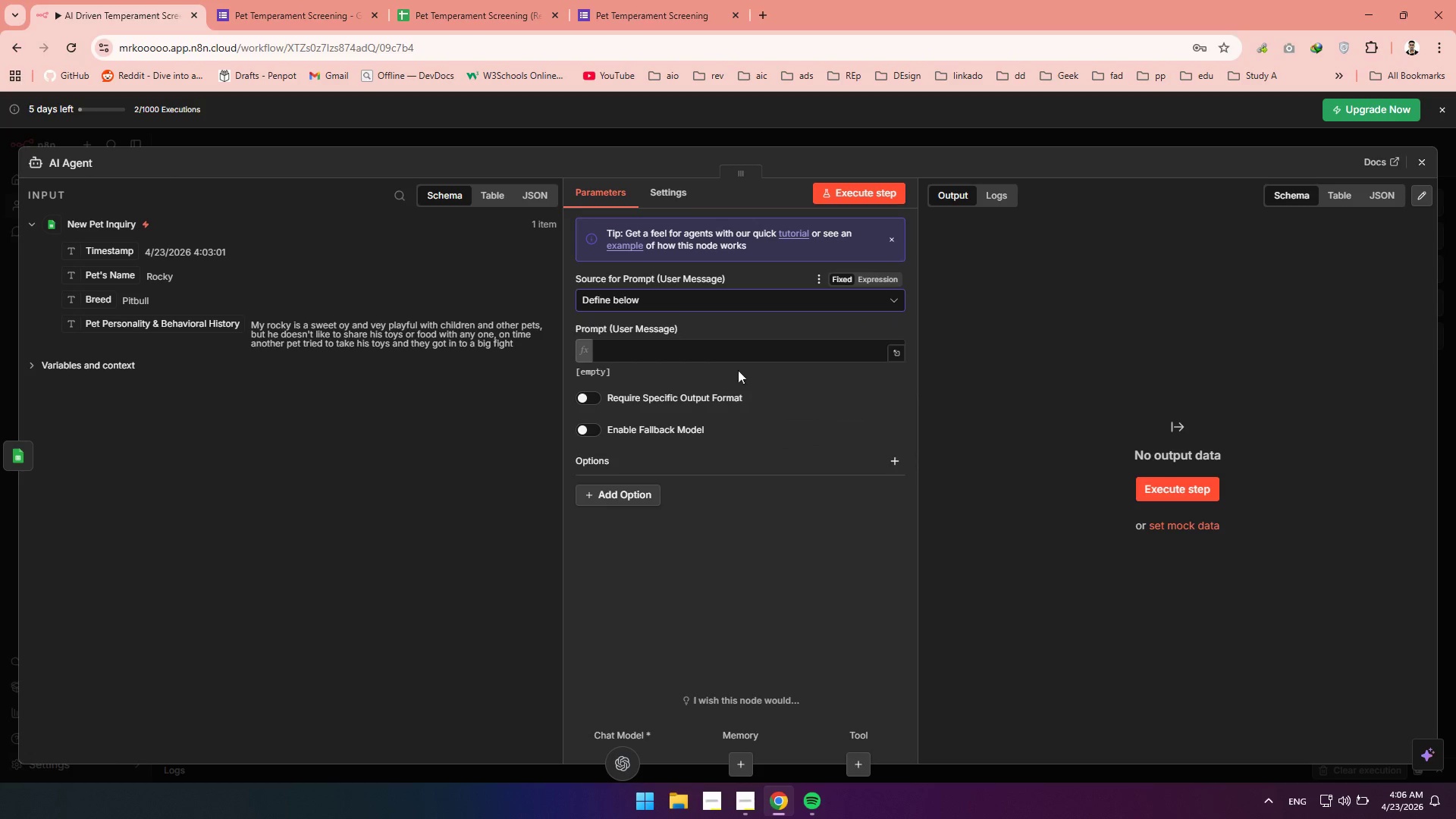 
left_click([685, 356])
 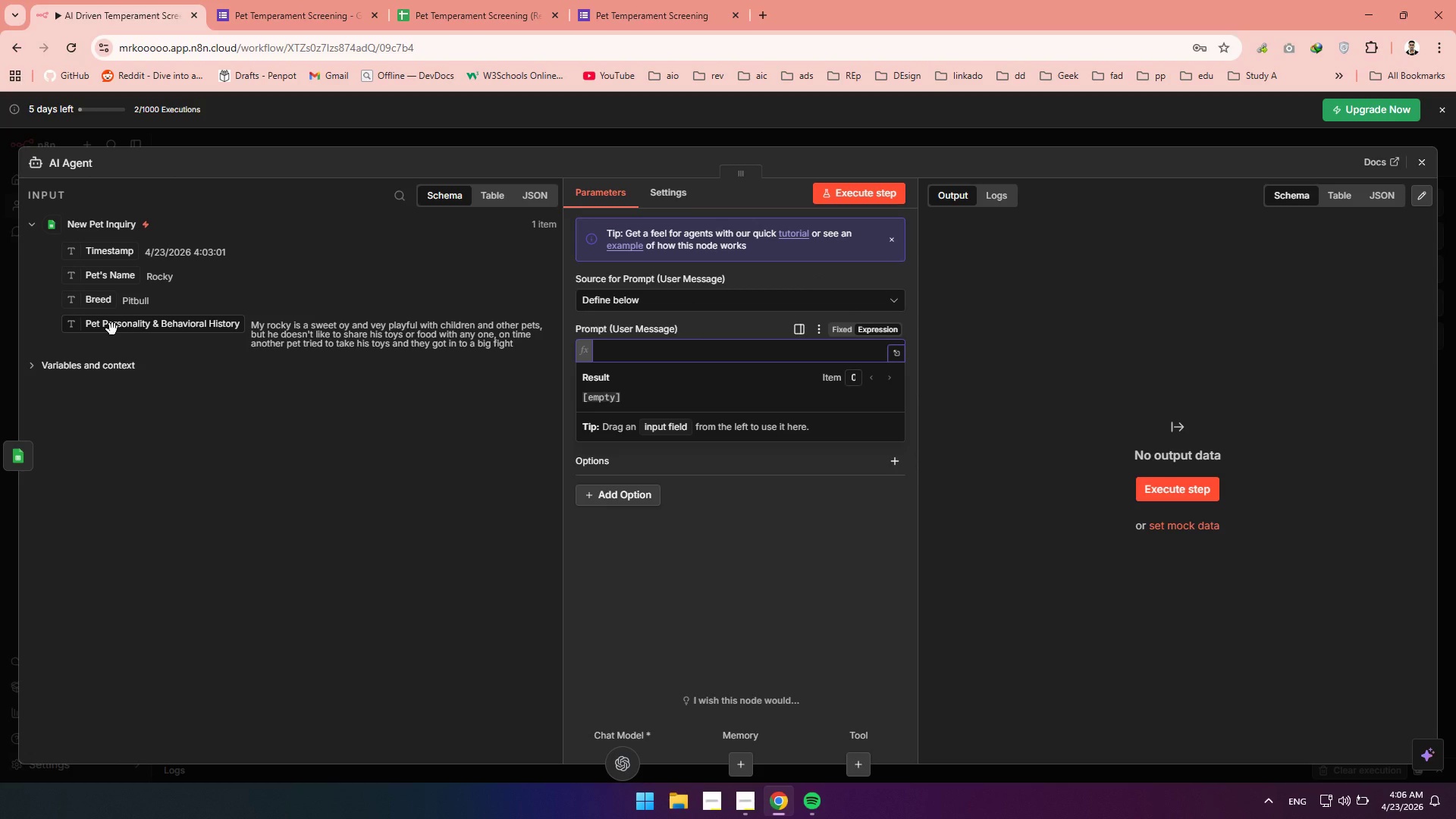 
left_click_drag(start_coordinate=[112, 329], to_coordinate=[667, 347])
 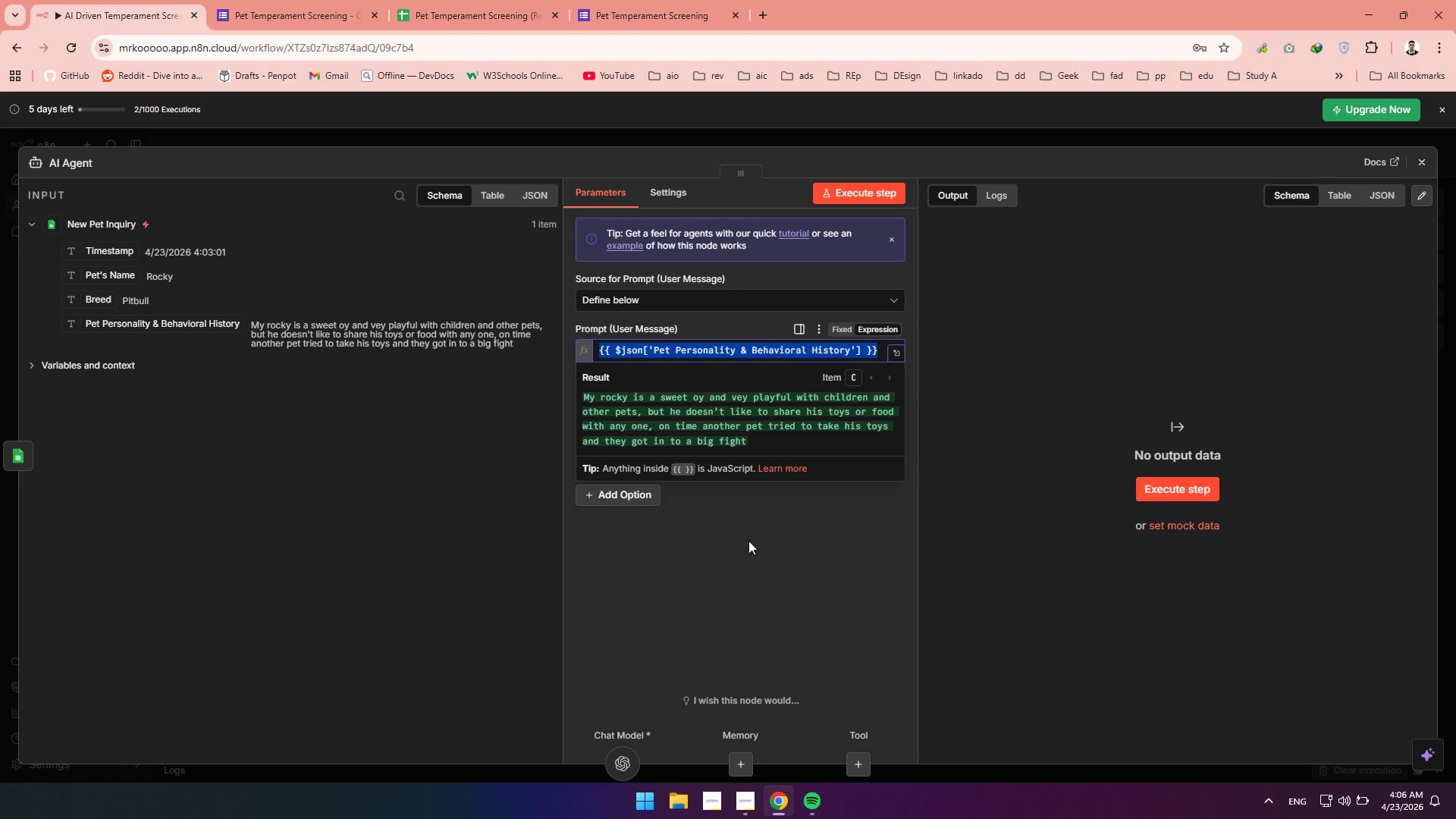 
left_click([745, 560])
 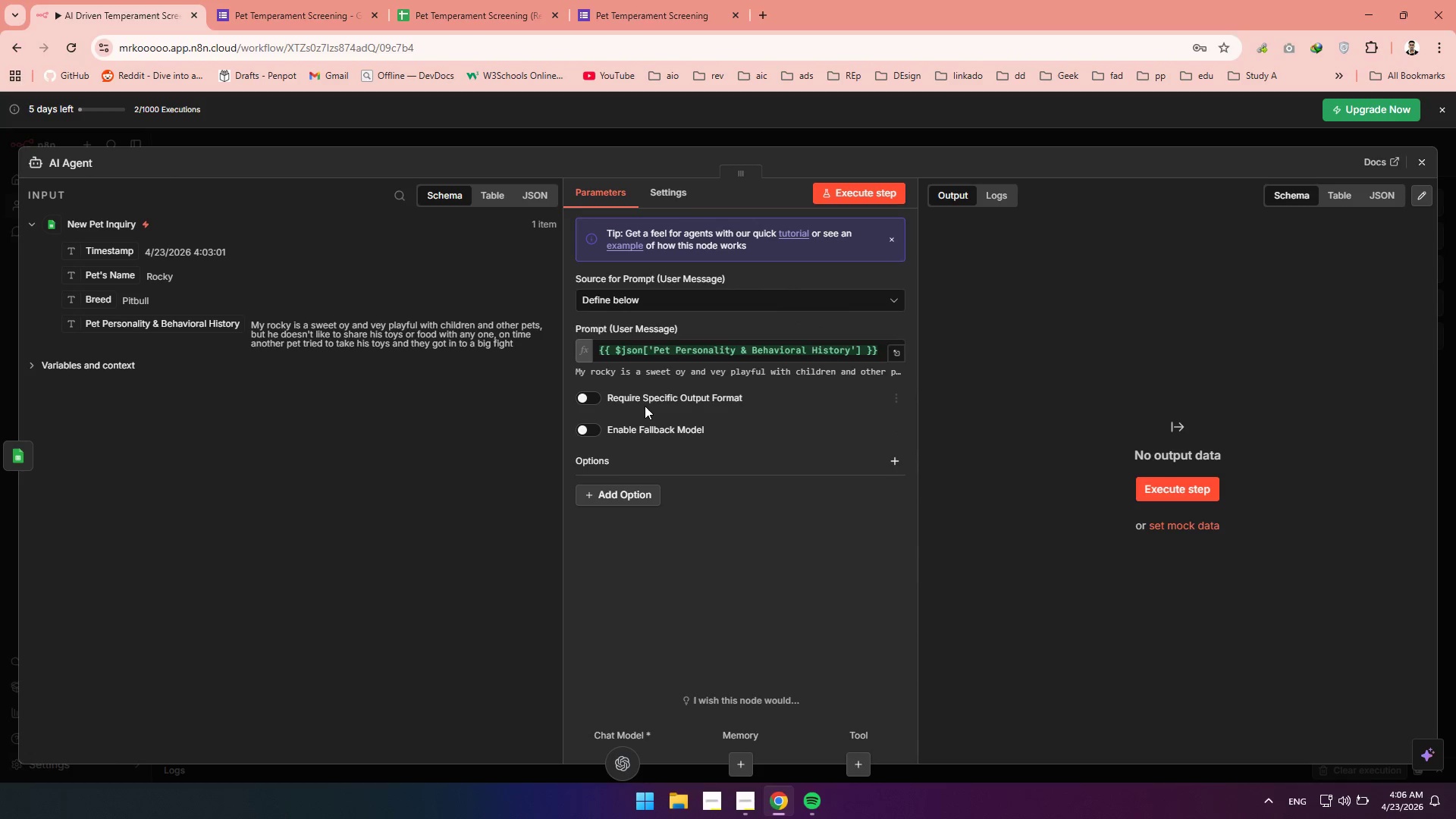 
mouse_move([602, 499])
 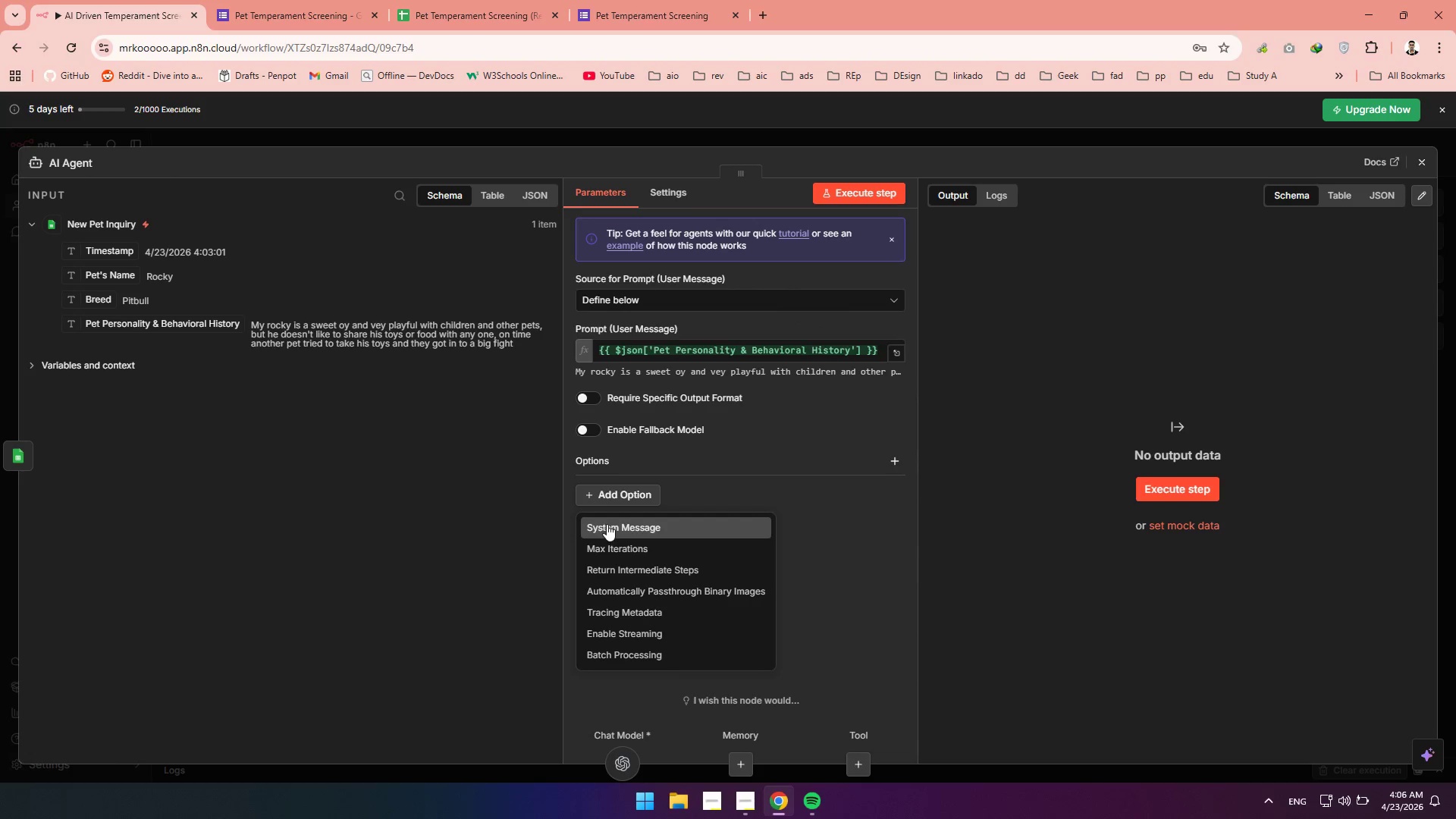 
left_click([607, 524])
 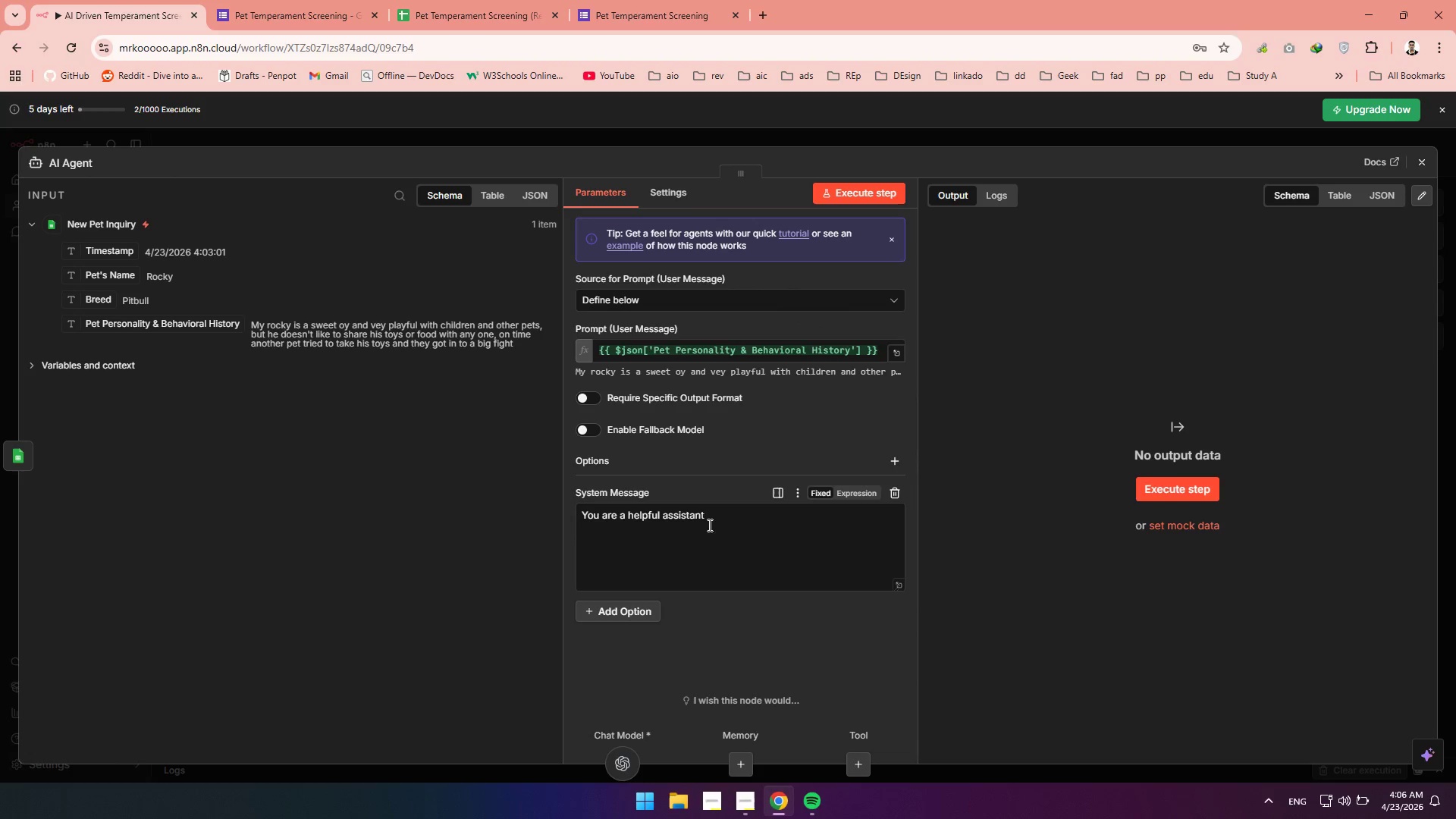 
left_click_drag(start_coordinate=[716, 518], to_coordinate=[567, 514])
 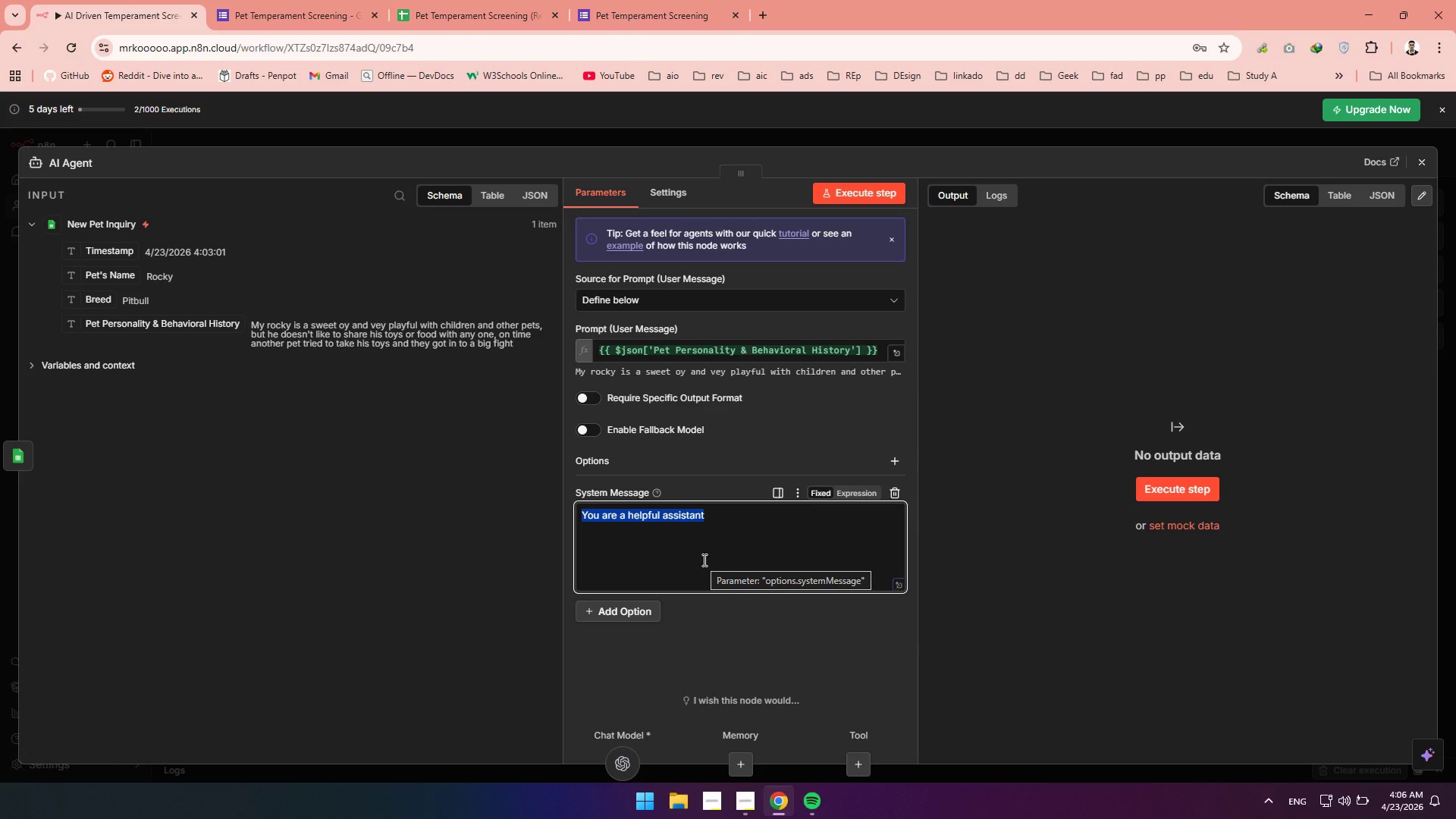 
type(Analyze T)
key(Backspace)
type(the provided b)
key(Backspace)
type(pet bio.Categorize )
 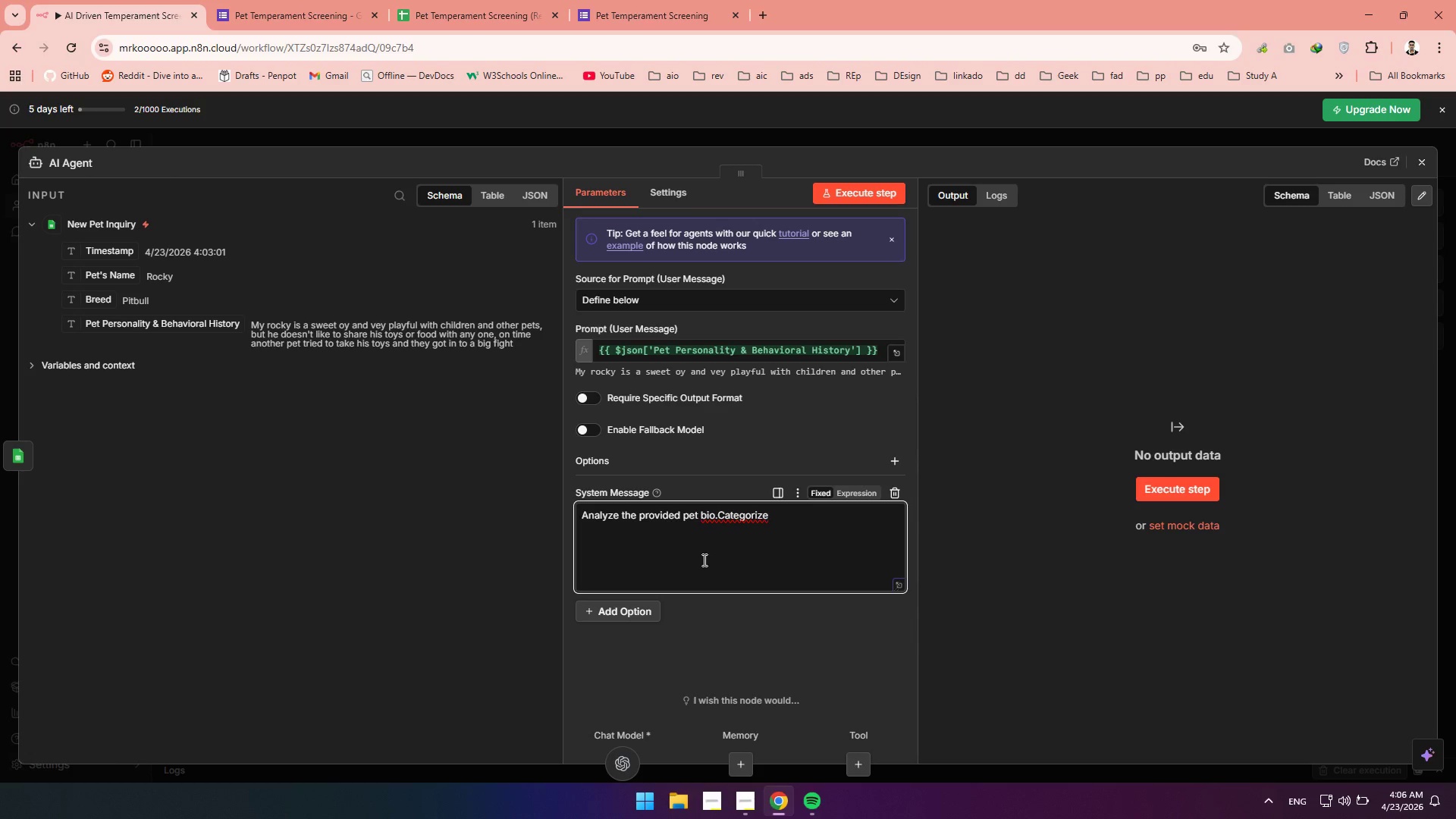 
left_click([714, 513])
 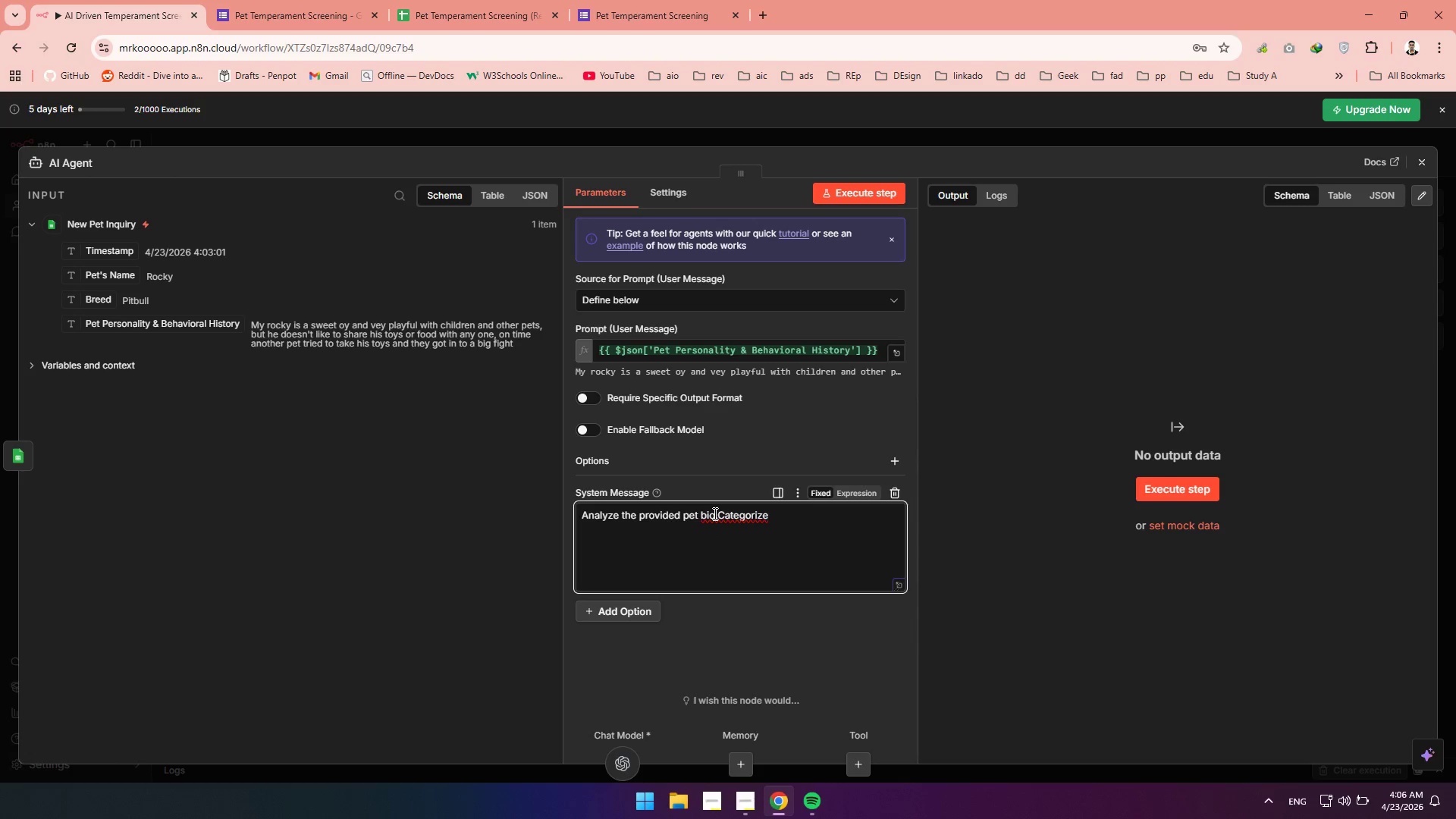 
key(ArrowRight)
 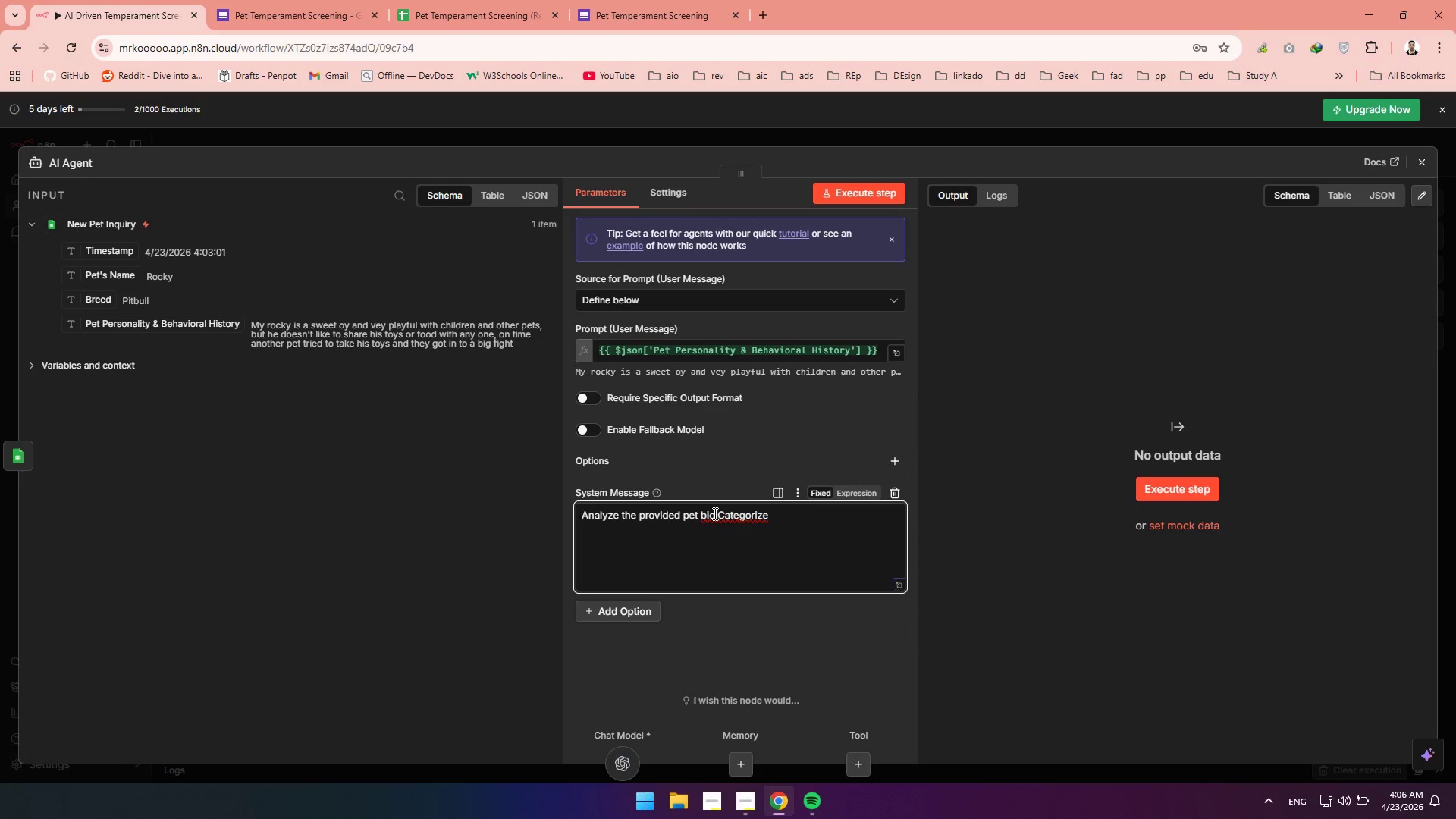 
key(Space)
 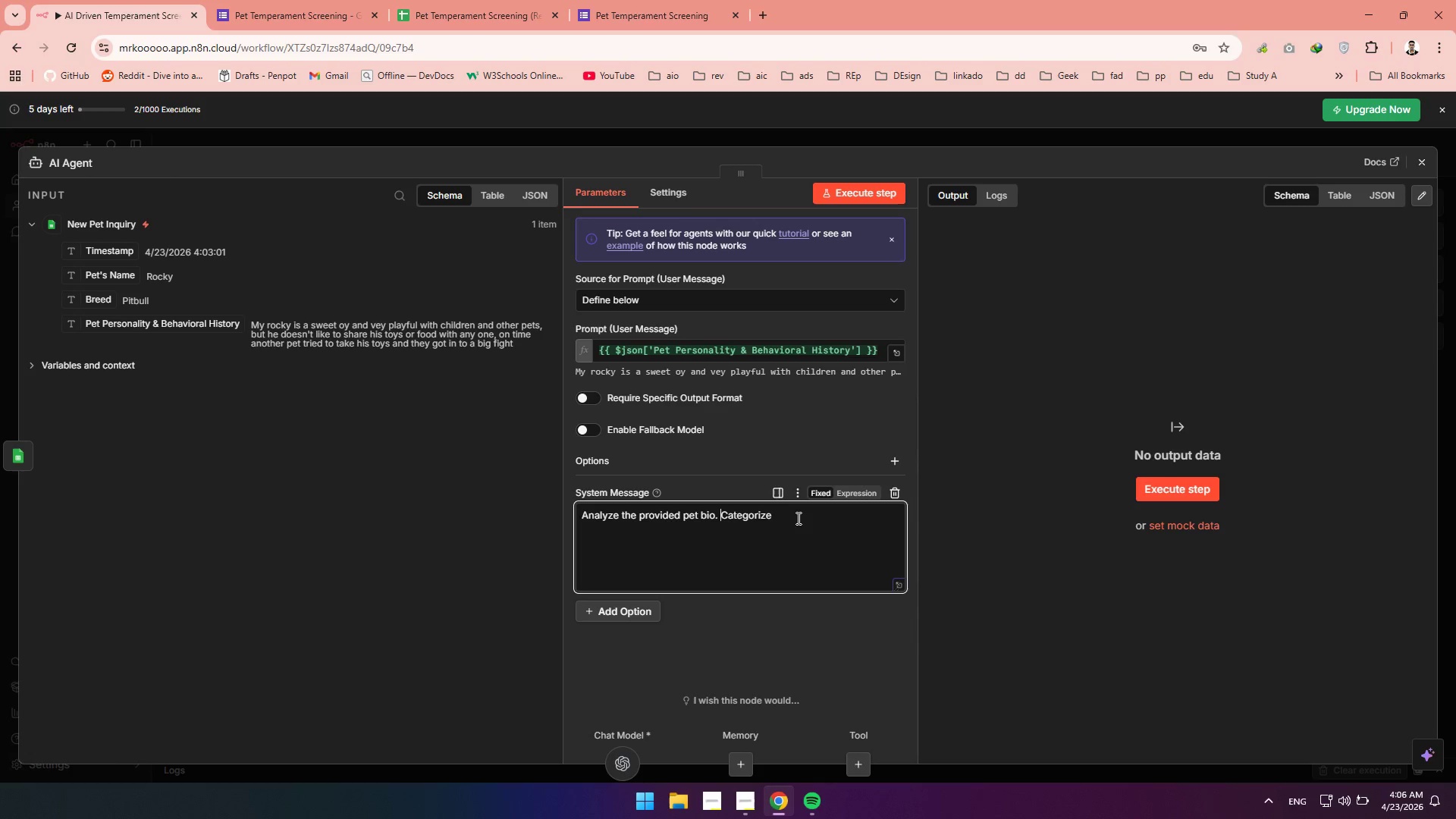 
left_click([799, 520])
 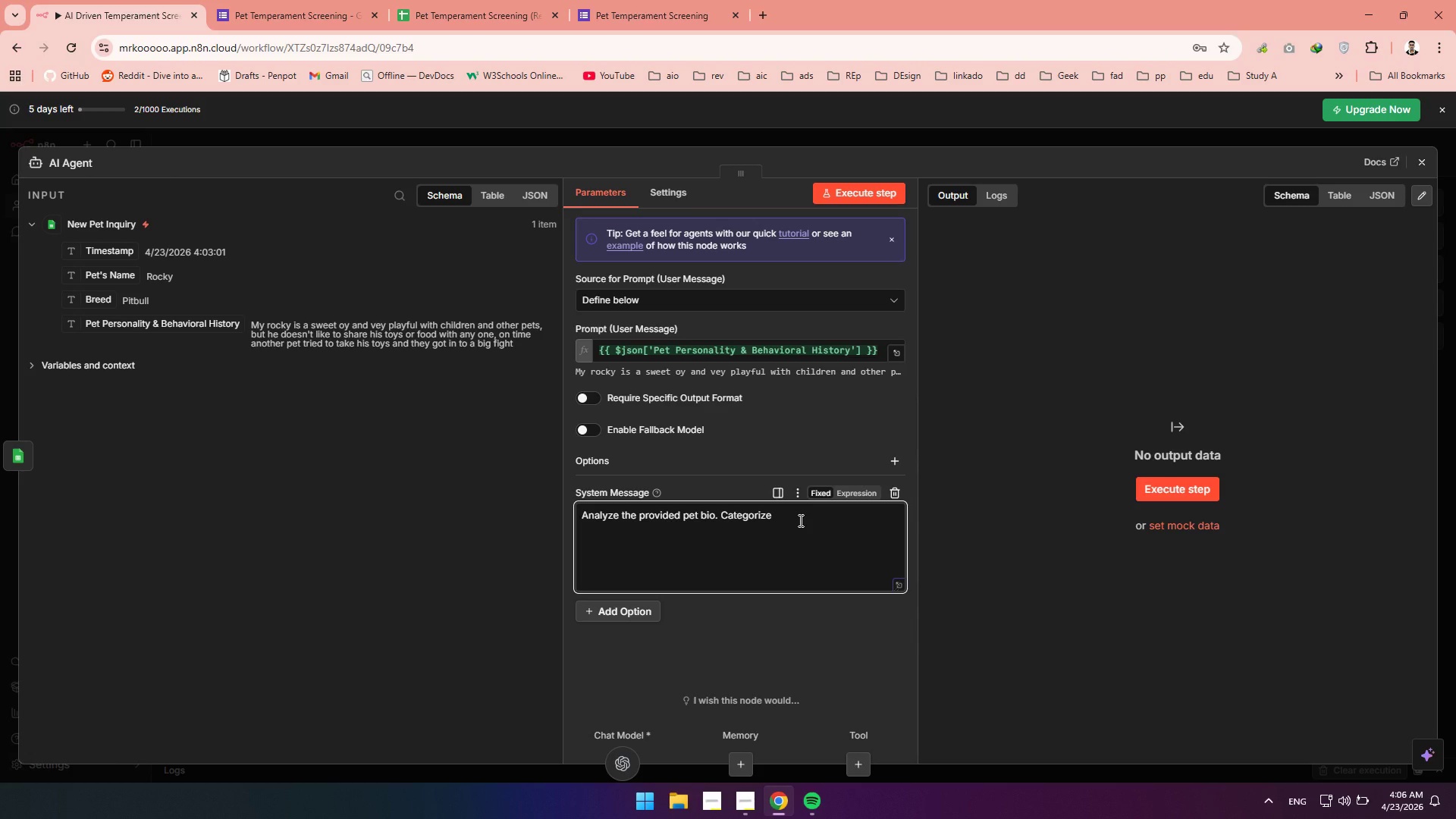 
type(thec)
key(Backspace)
type( pet into )
 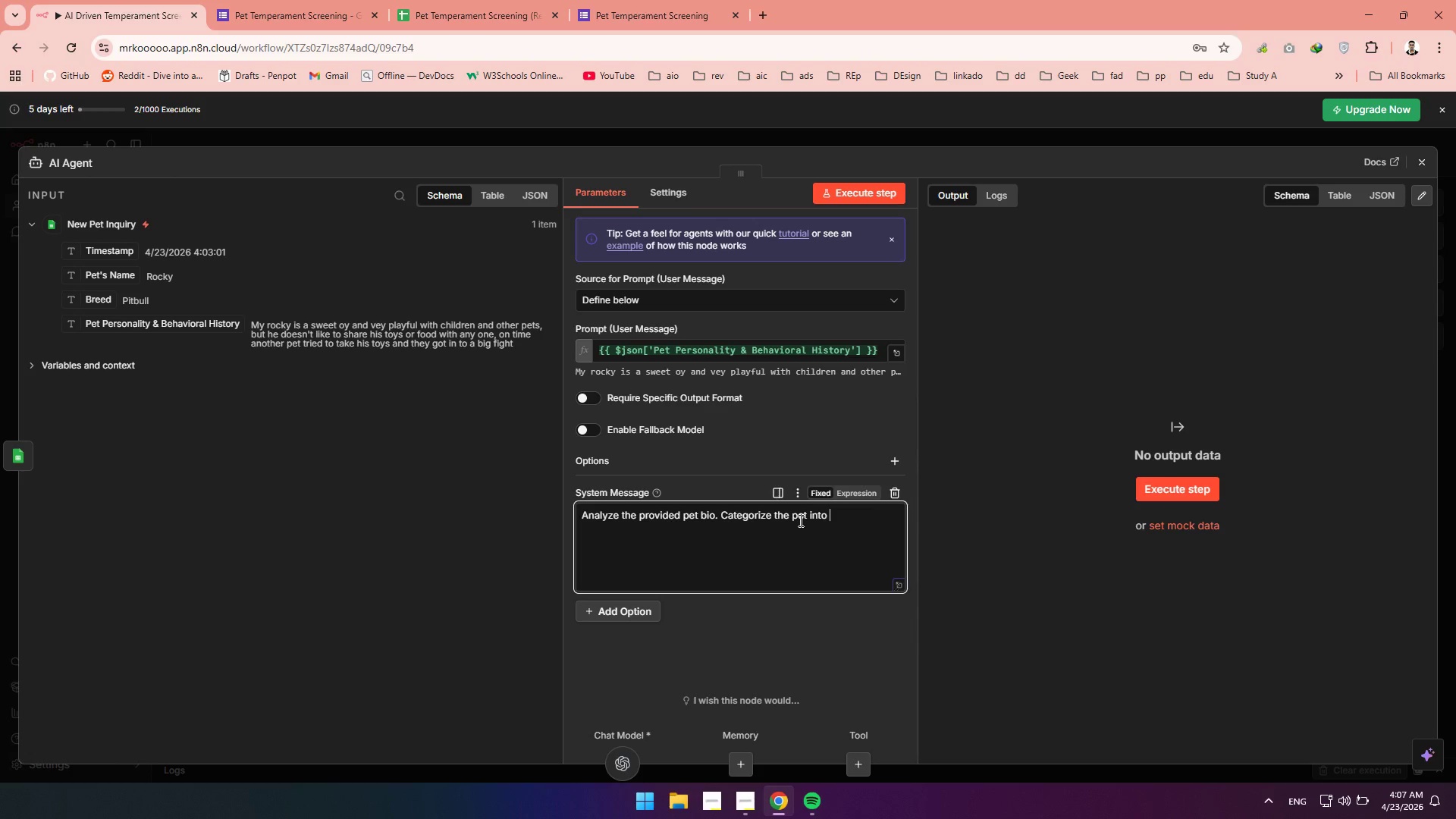 
type(exactly one of these three tiers: '')
 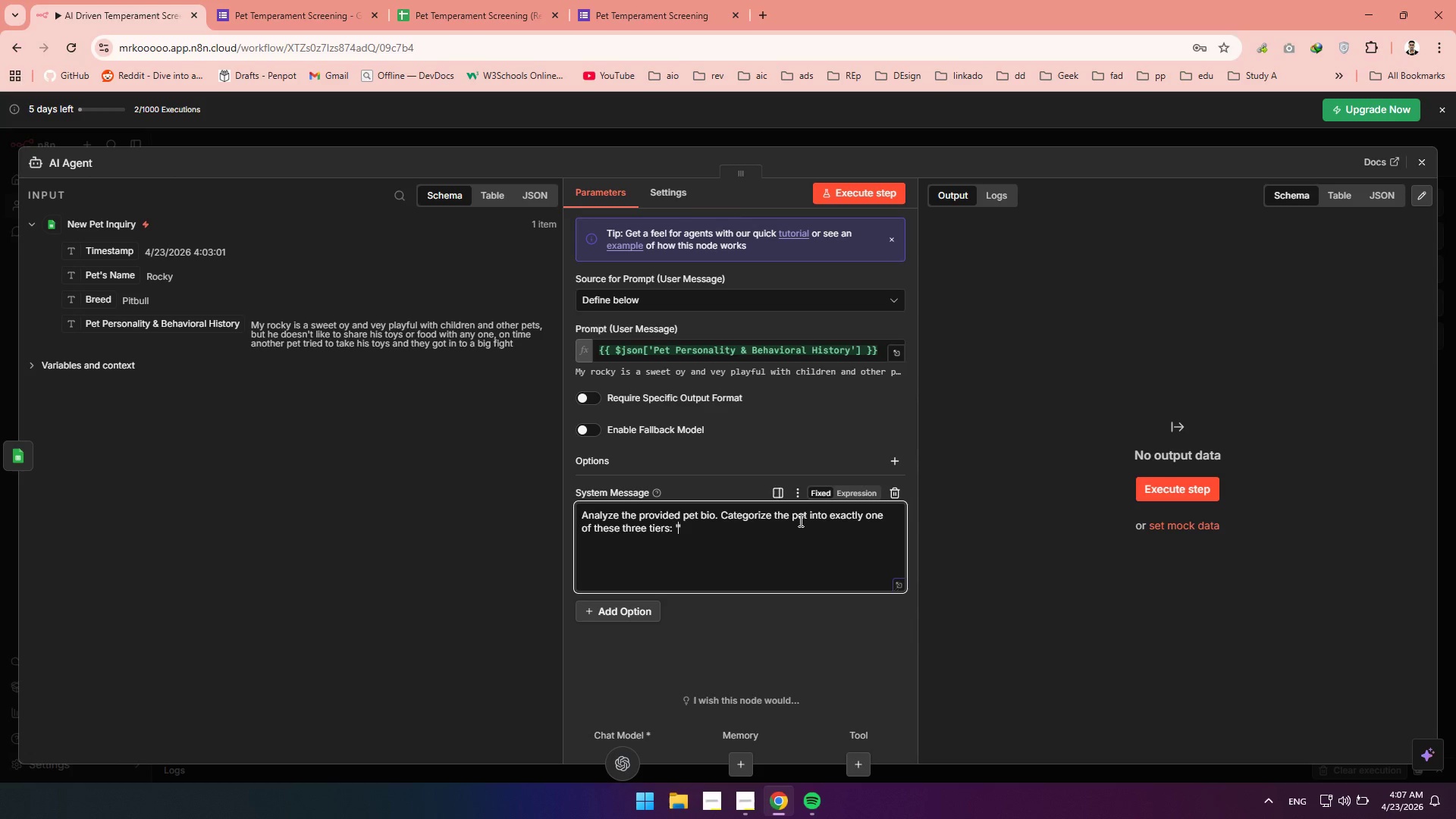 
 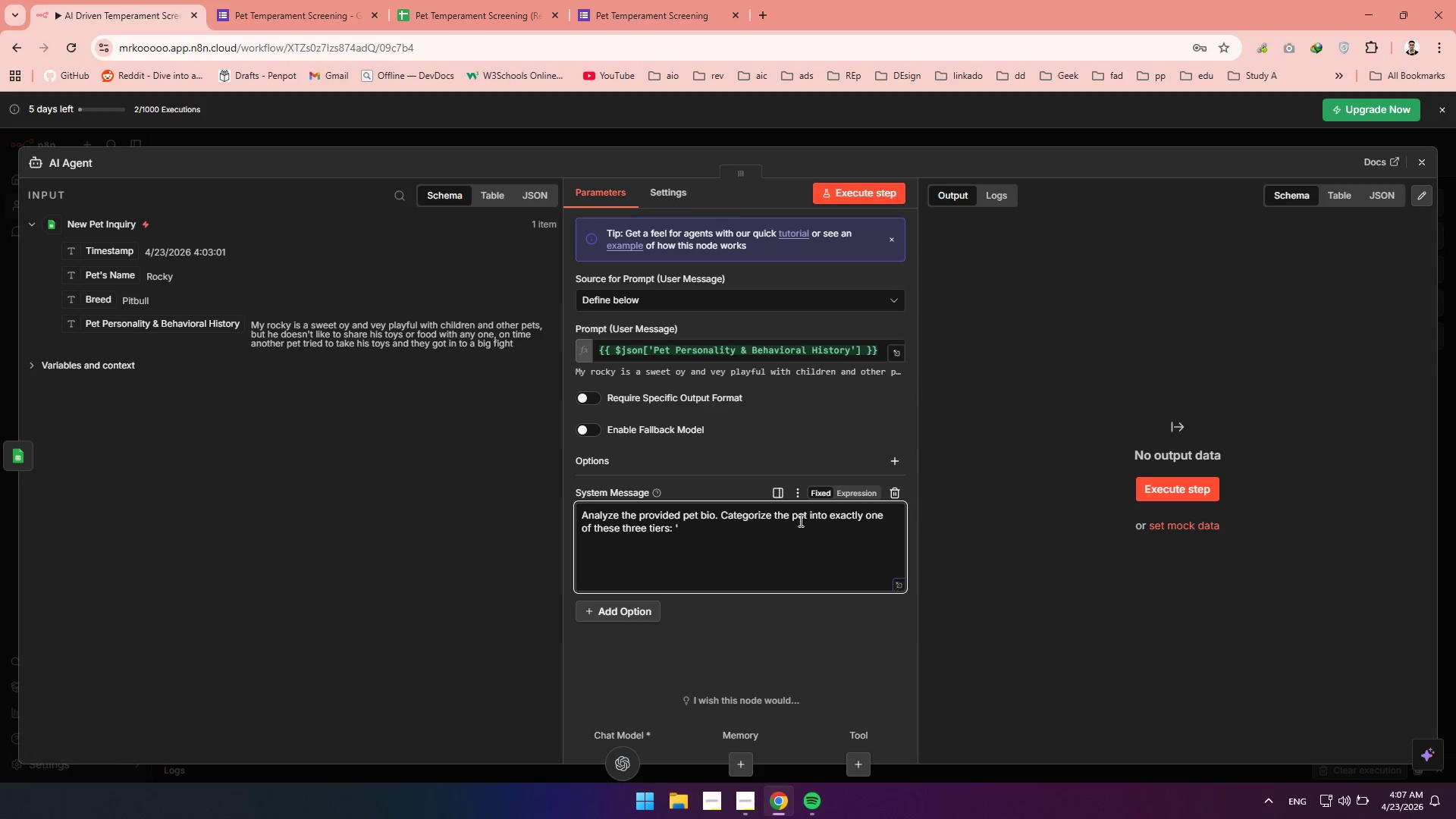 
key(ArrowLeft)
 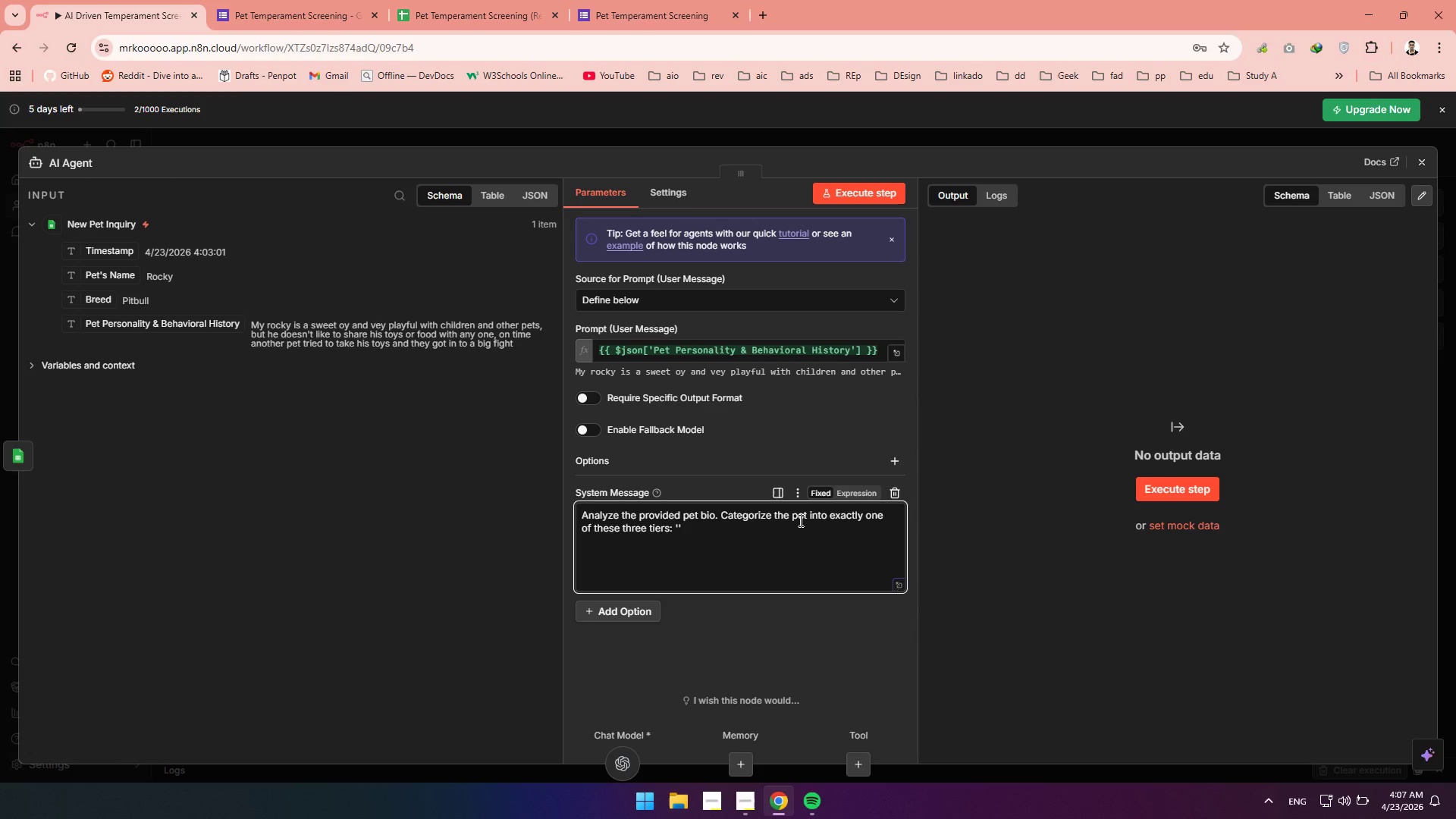 
type(The Socialis)
key(Backspace)
 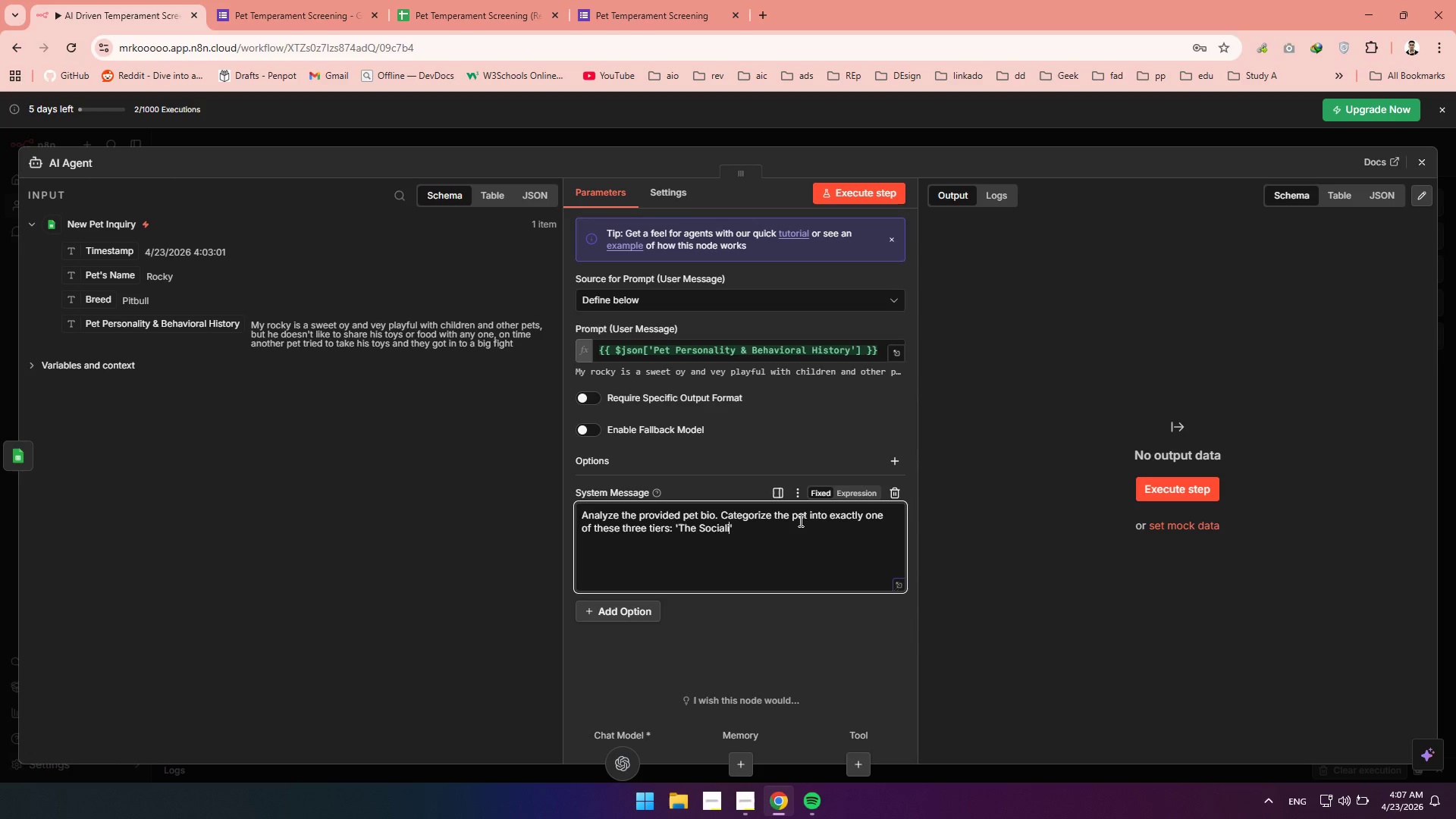 
type(te)
 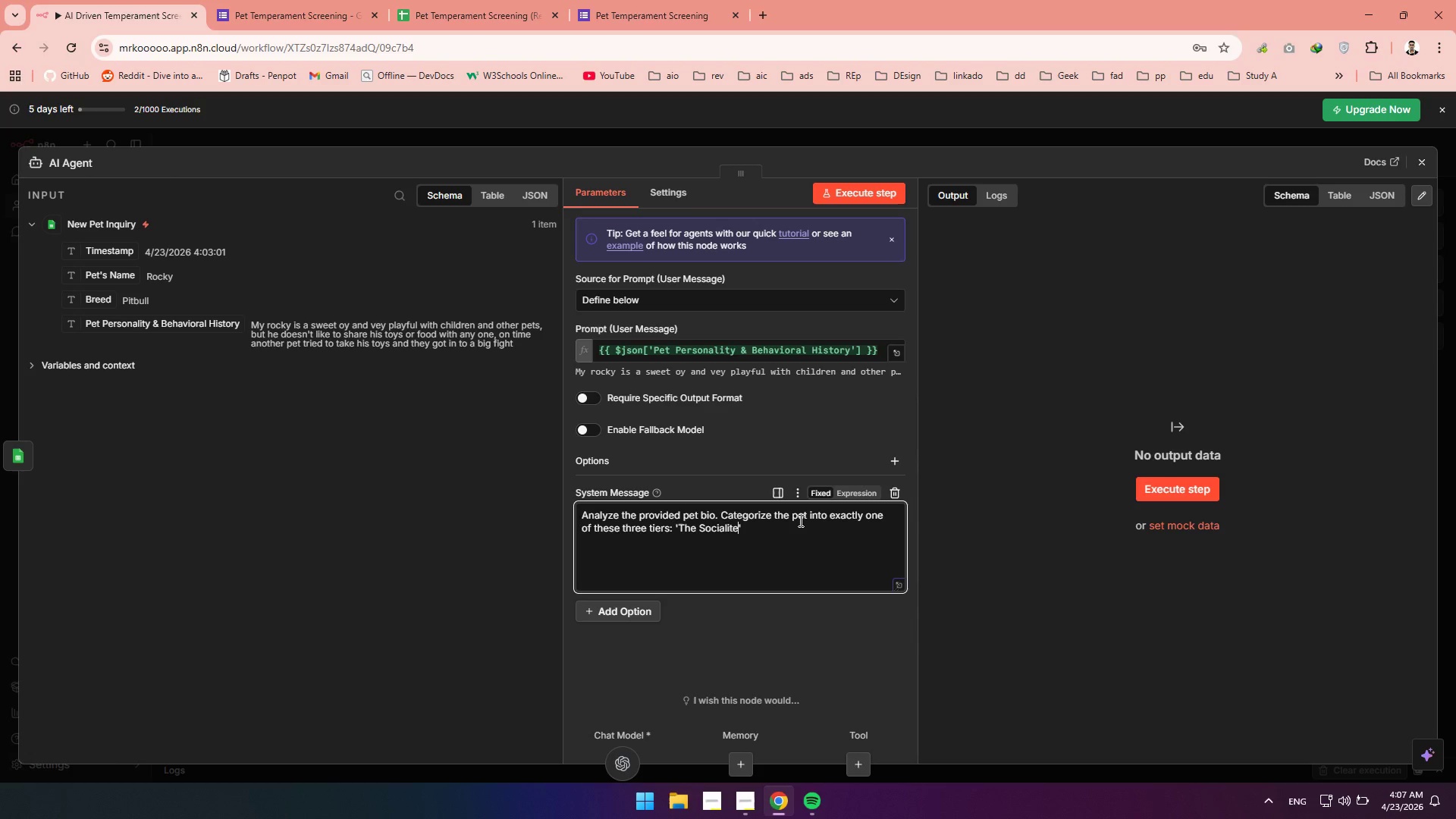 
key(ArrowRight)
 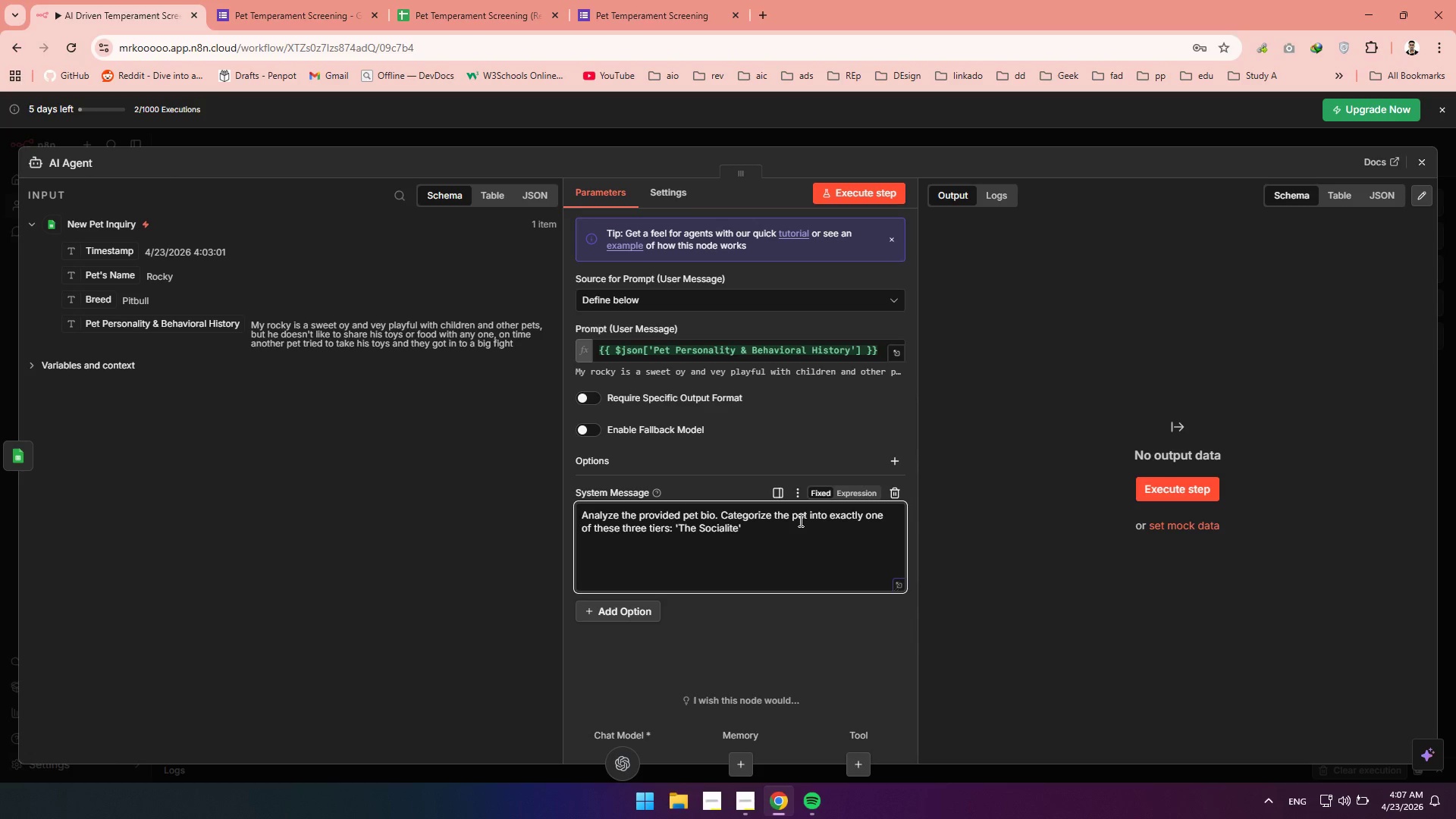 
key(Comma)
 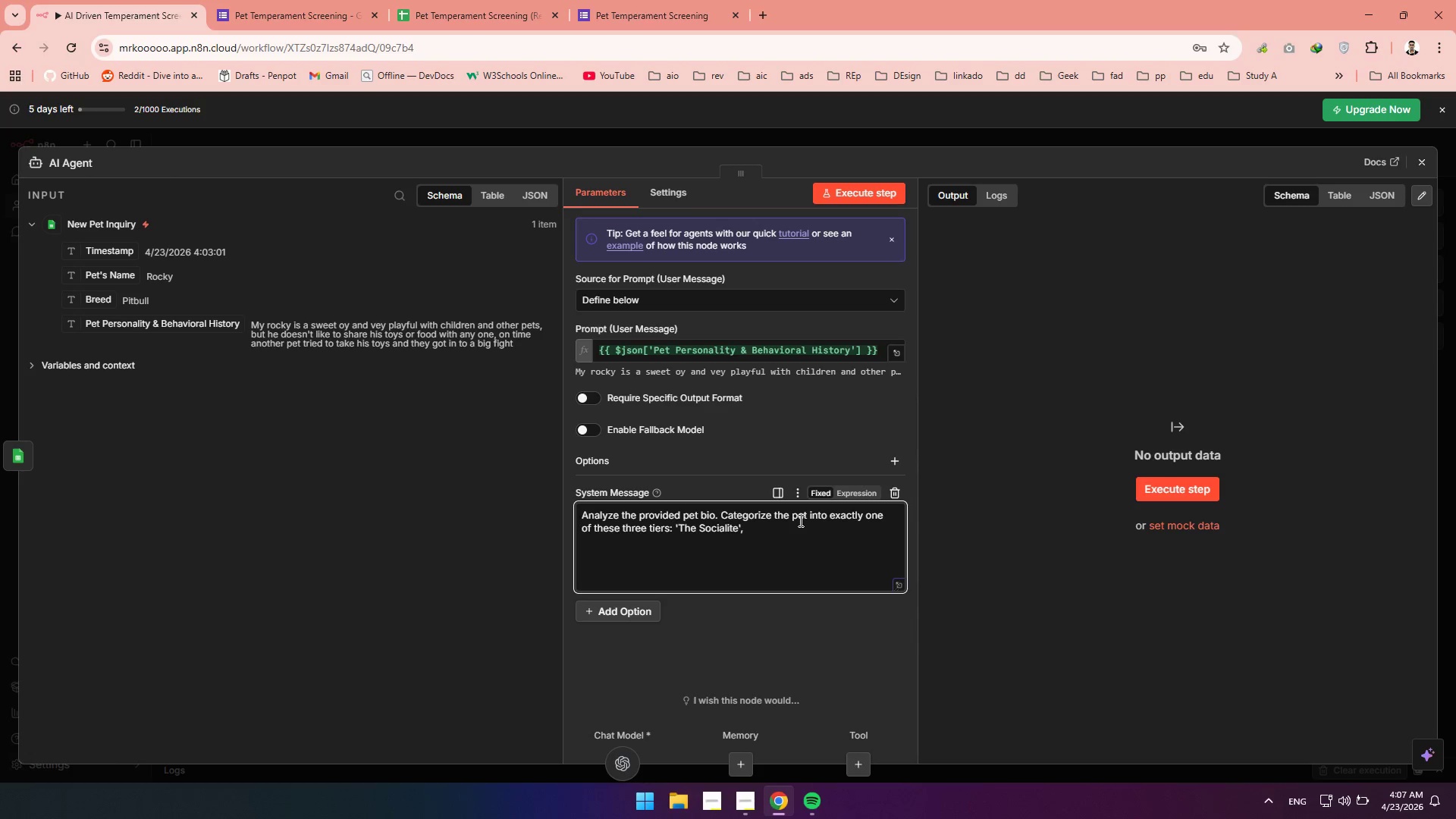 
key(Shift+Quote)
 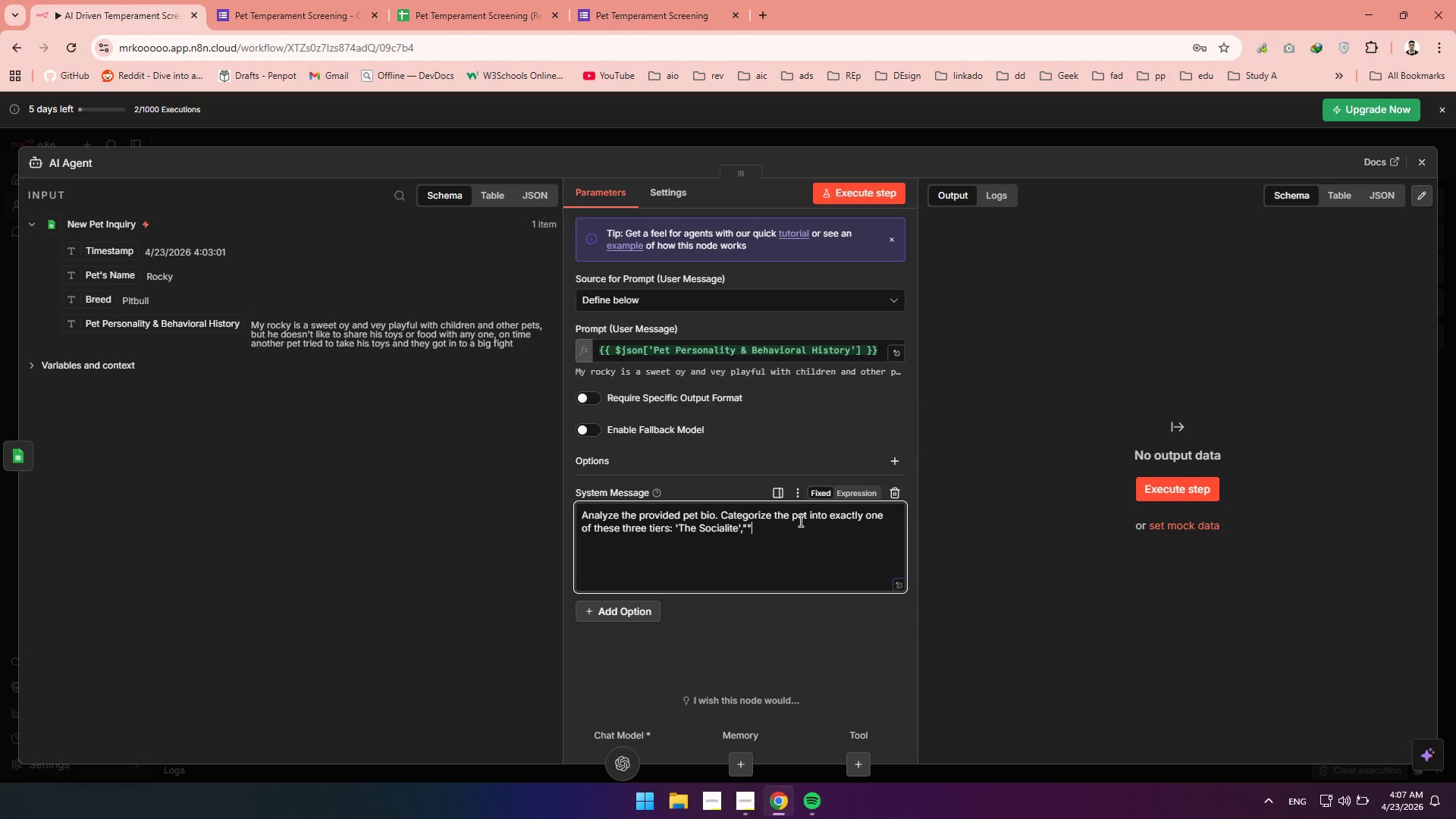 
key(Shift+Quote)
 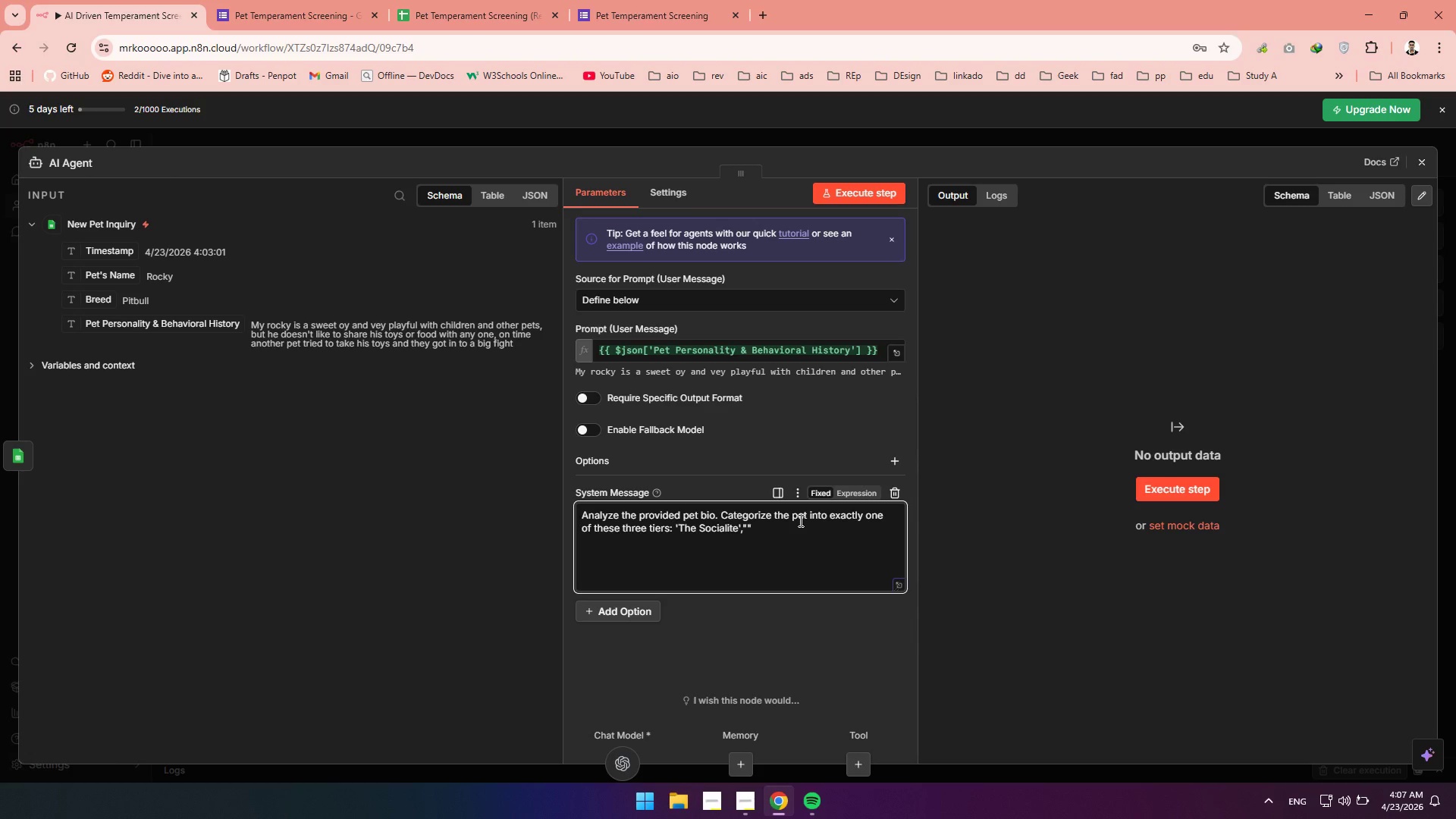 
key(Backspace)
 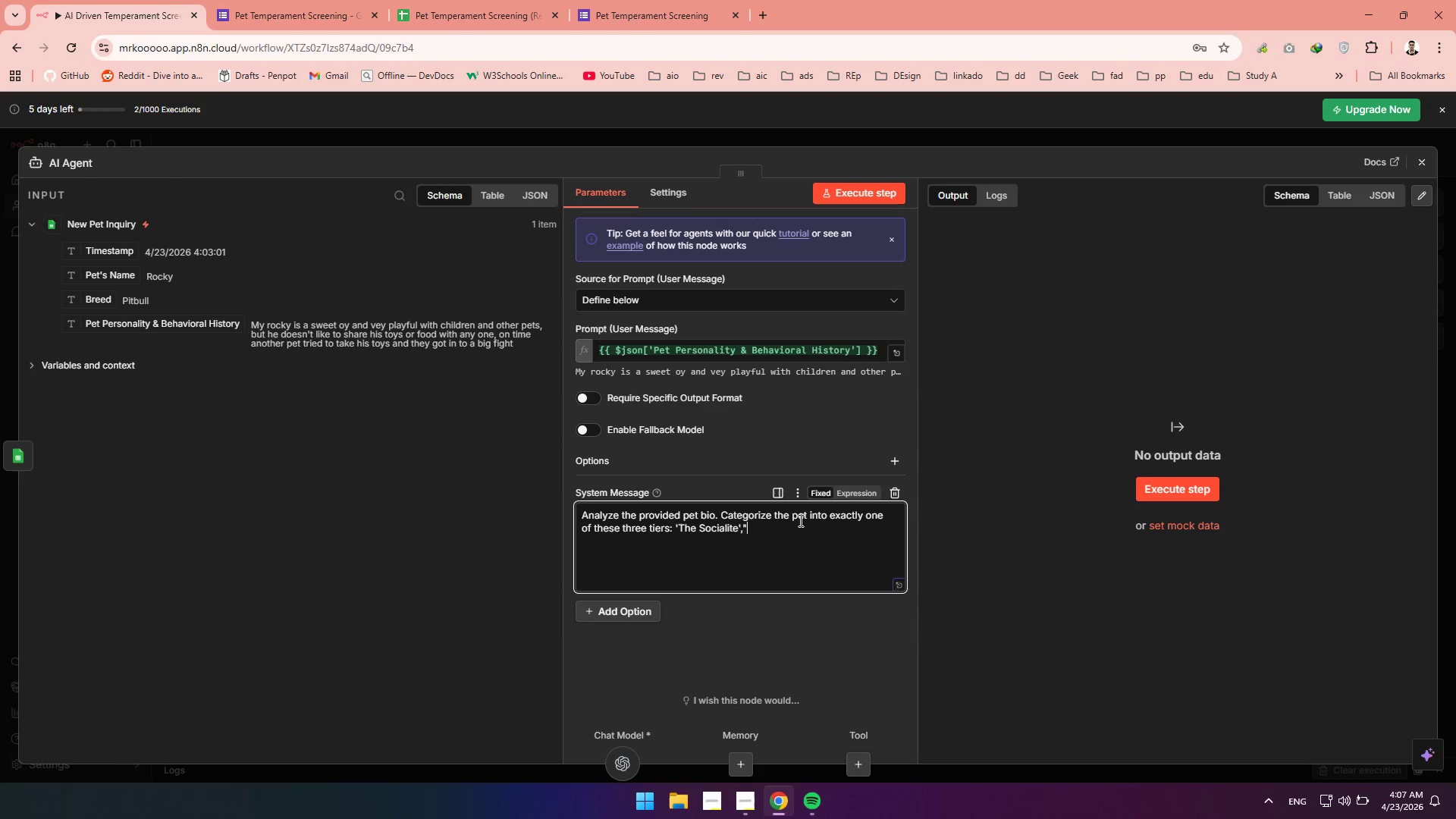 
key(Backspace)
 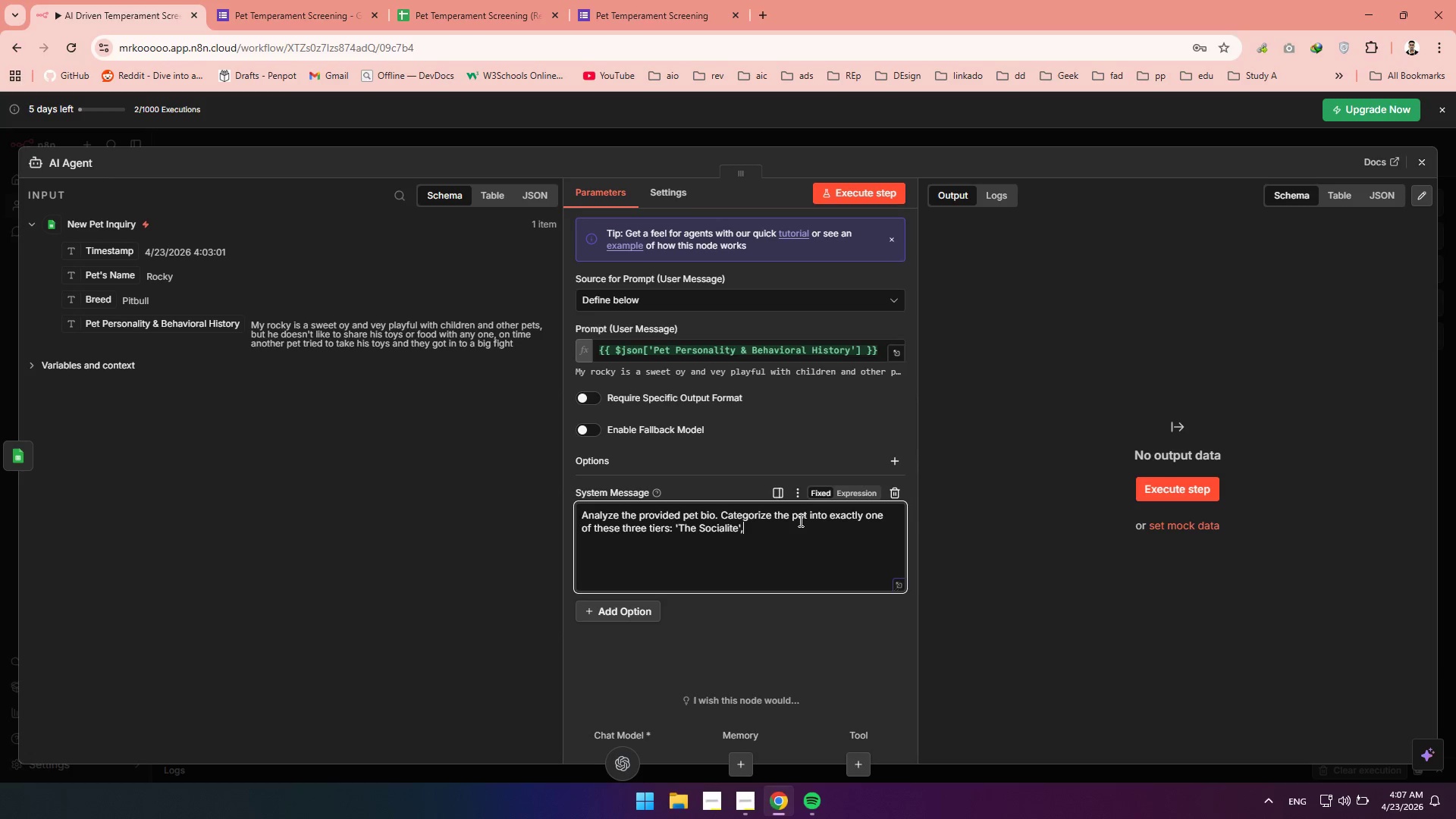 
key(Quote)
 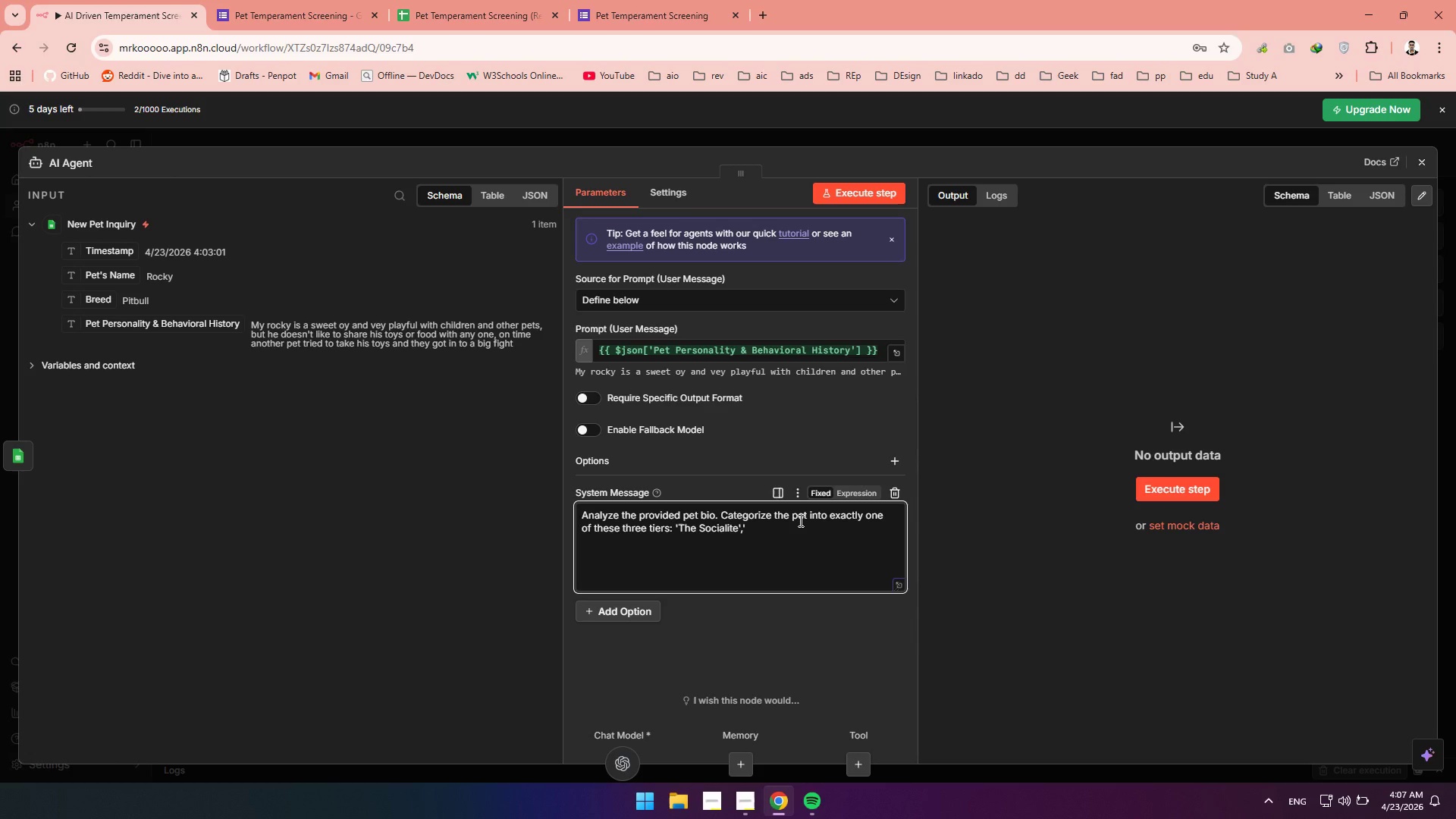 
key(Quote)
 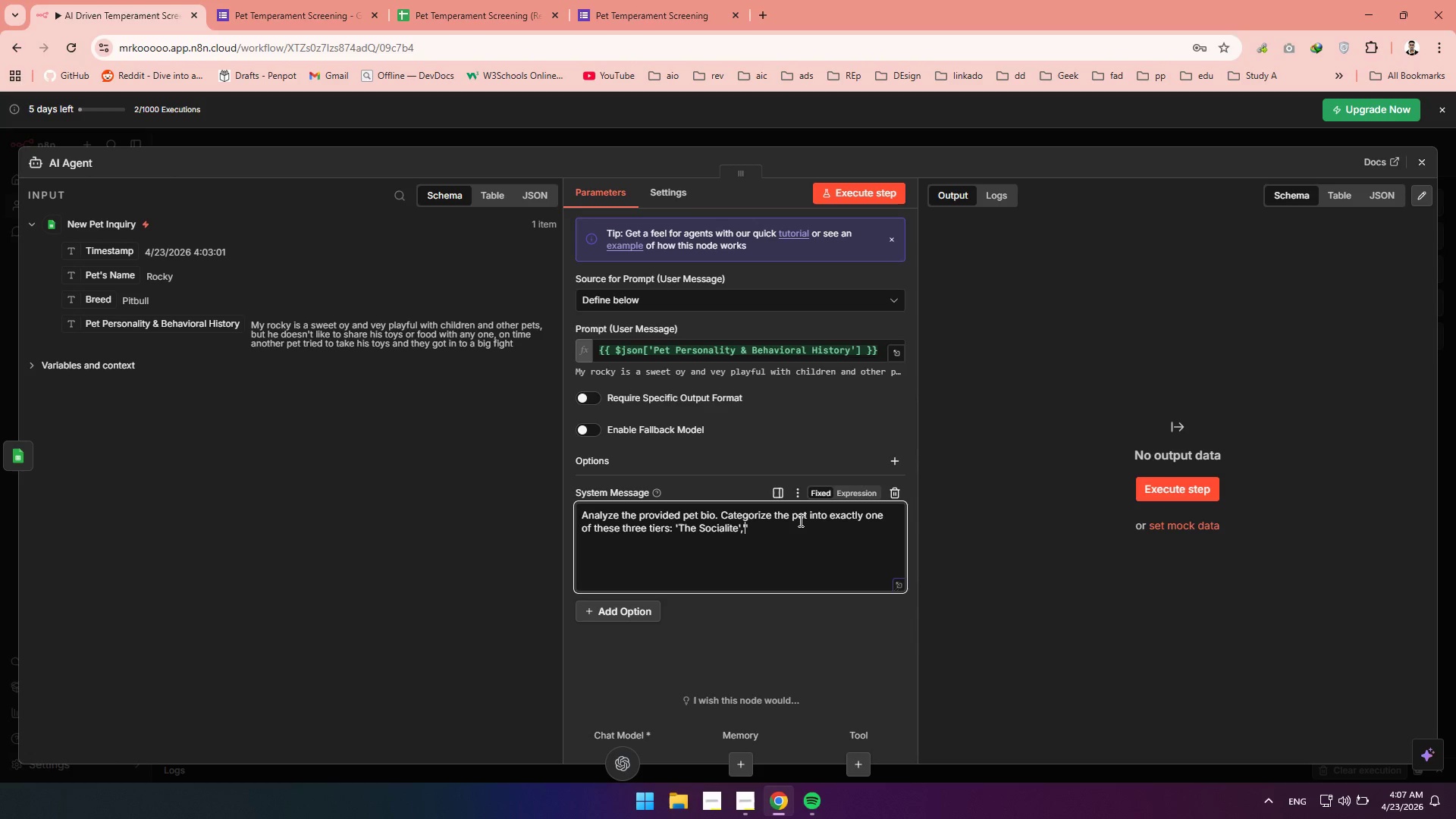 
key(ArrowLeft)
 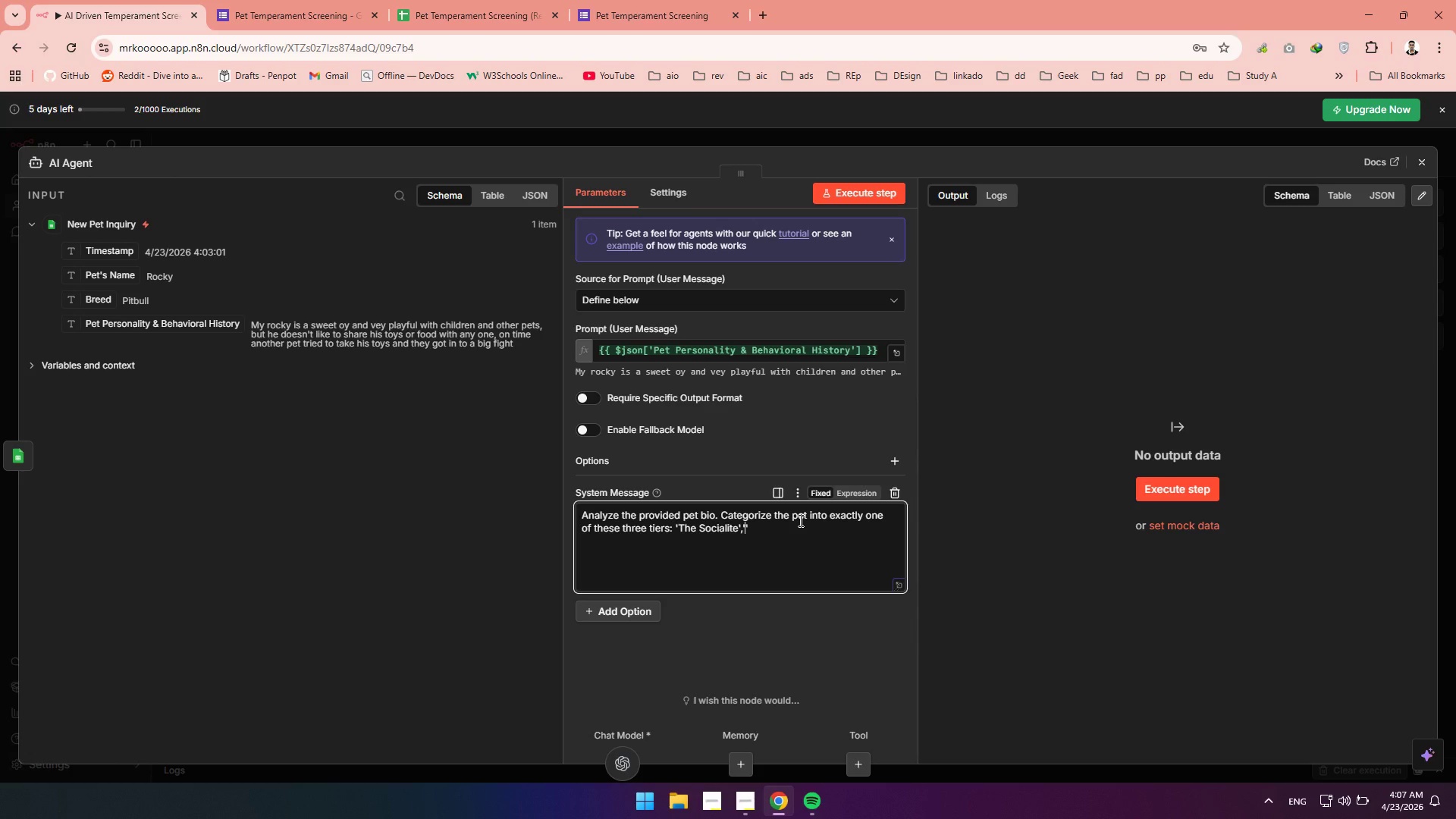 
type(The Wallflower)
 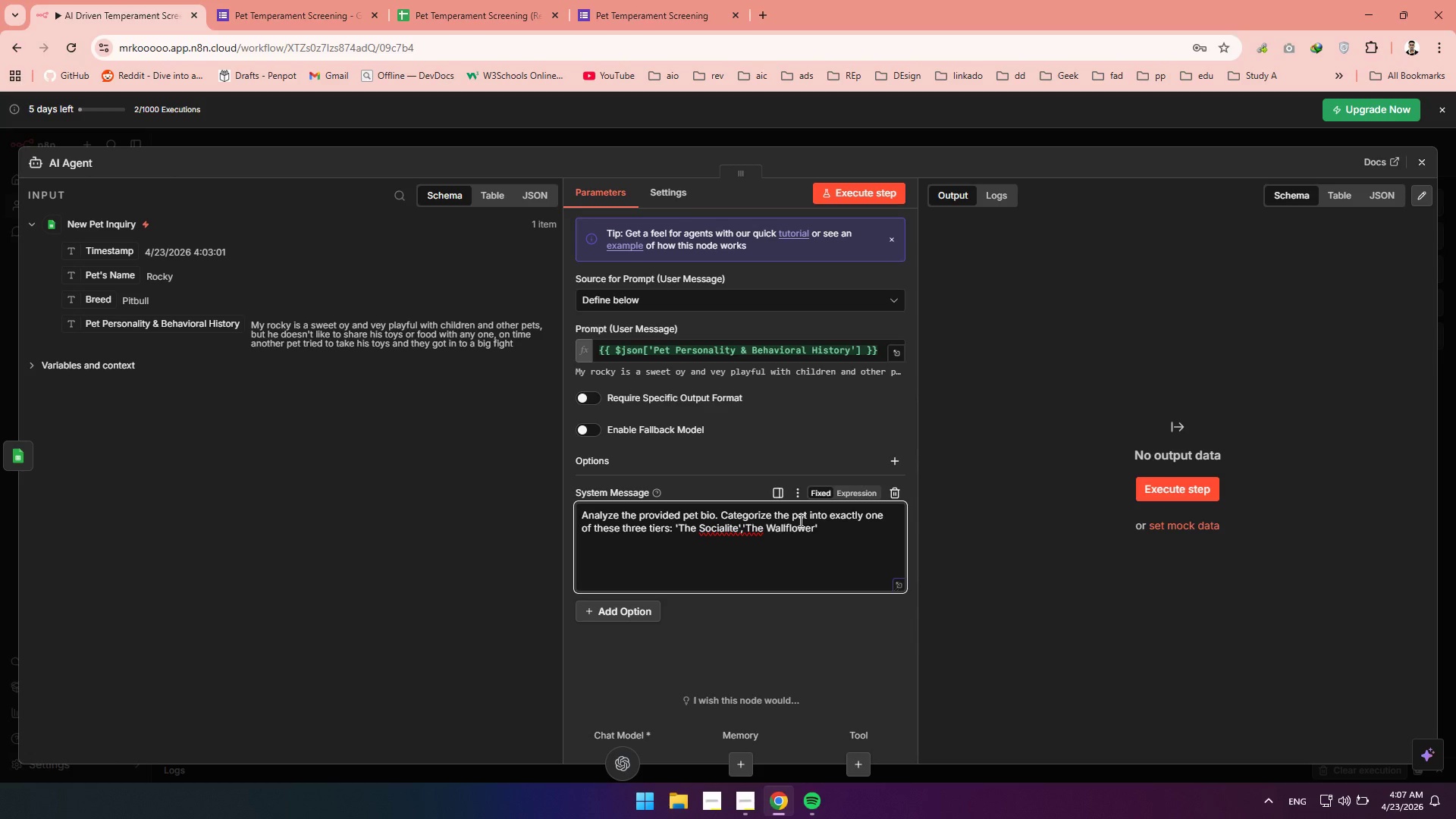 
left_click([742, 525])
 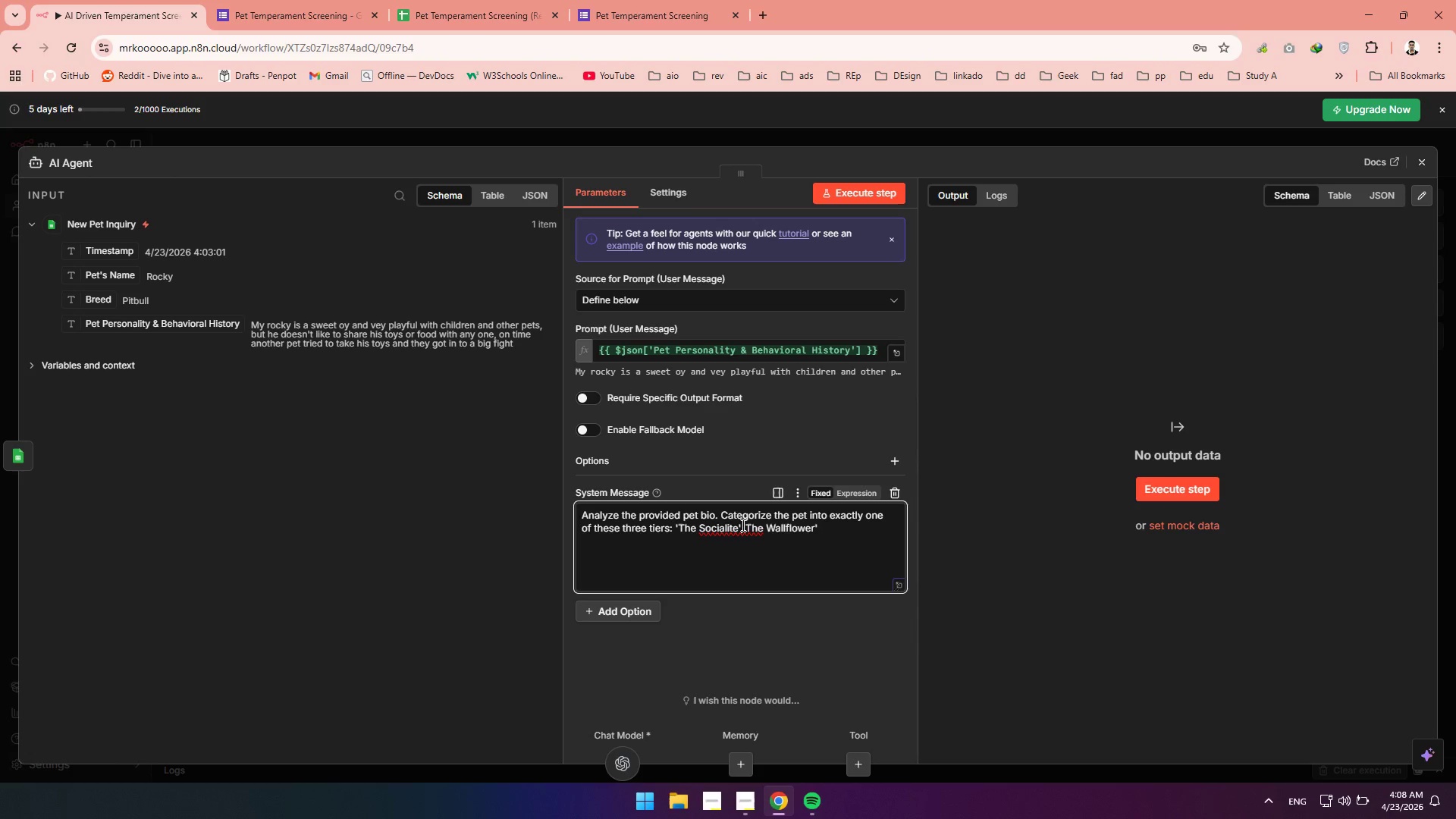 
key(Space)
 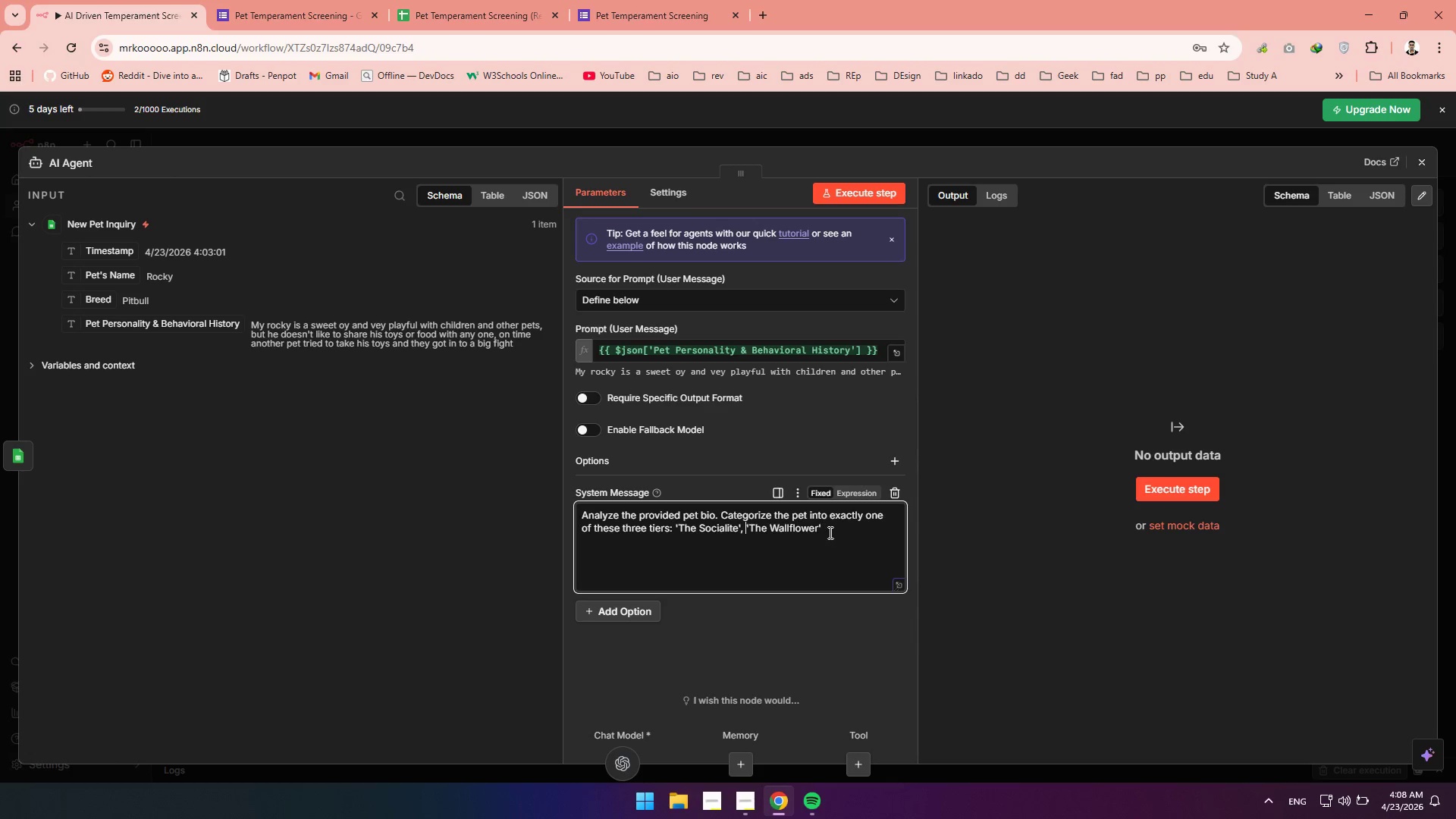 
left_click([830, 532])
 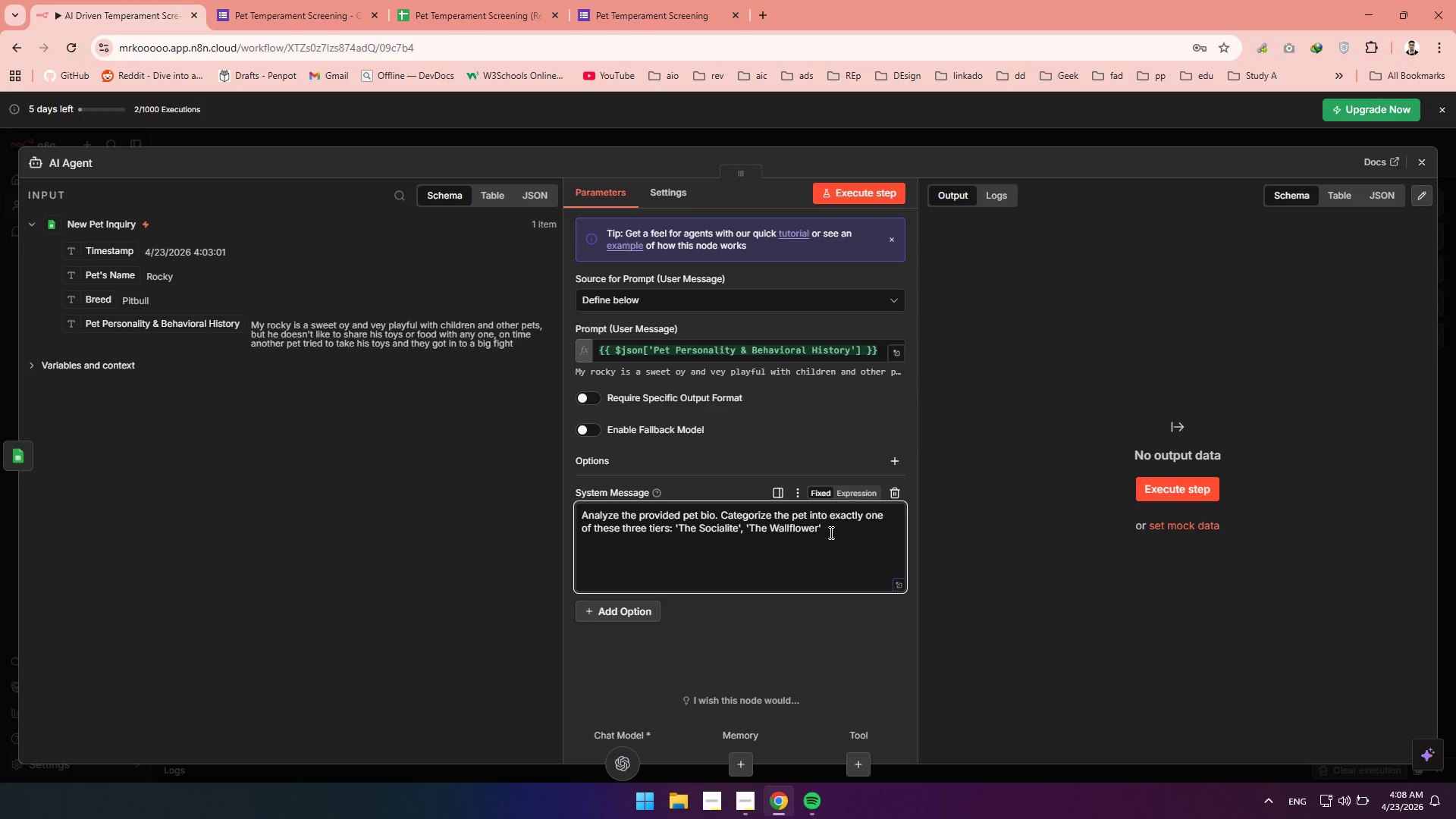 
key(Comma)
 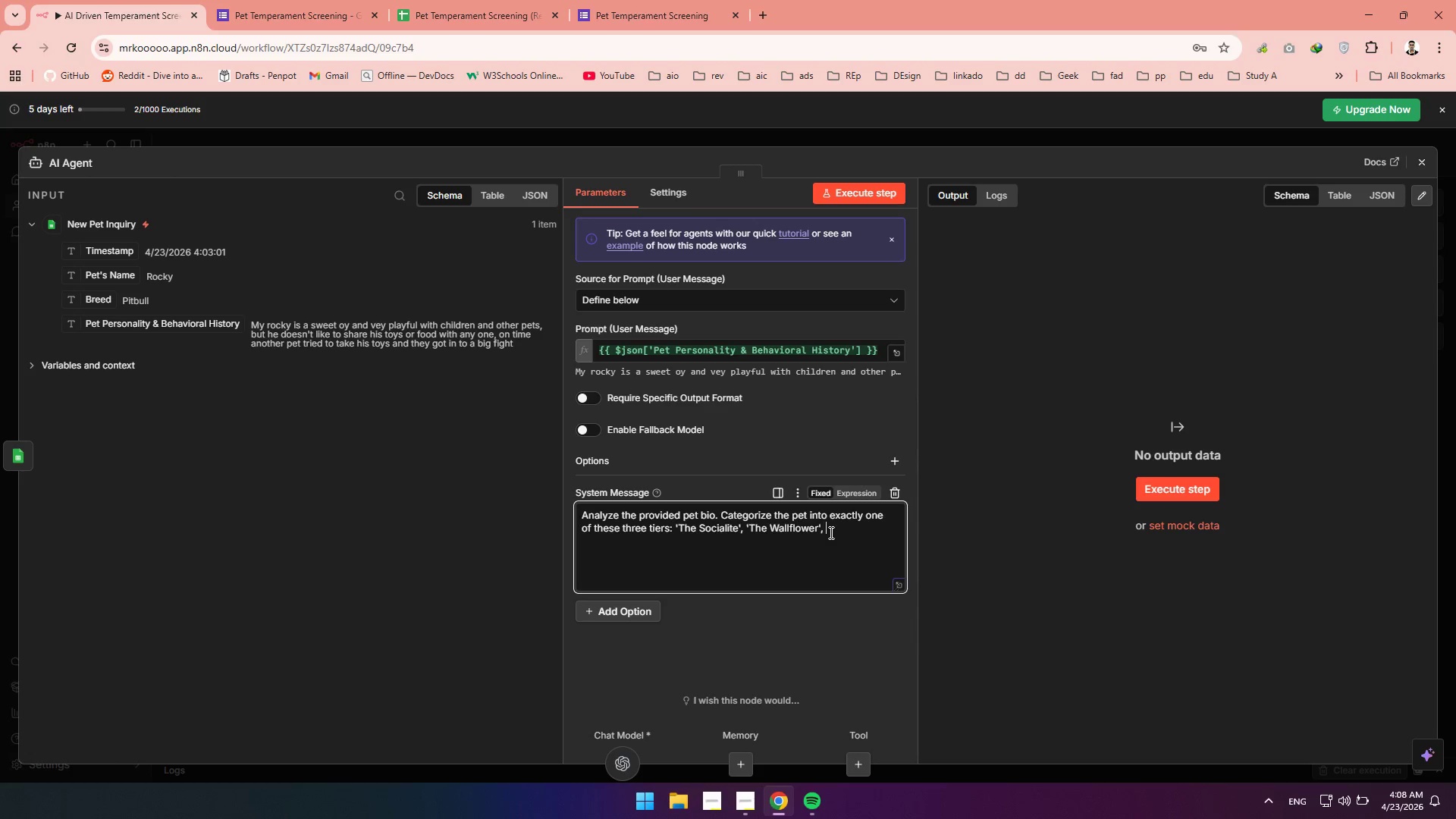 
key(Space)
 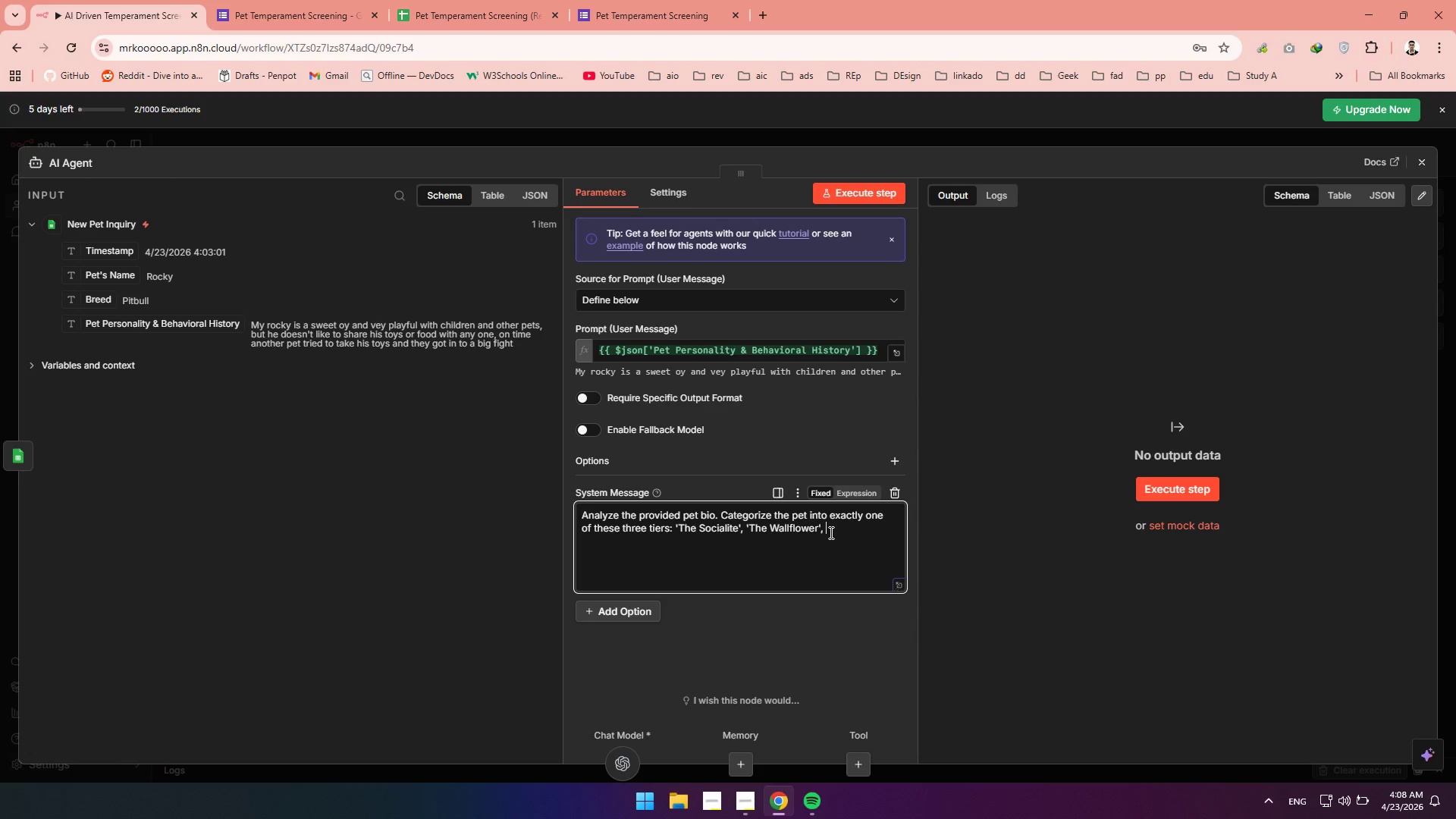 
hold_key(key=ShiftRight, duration=0.48)
 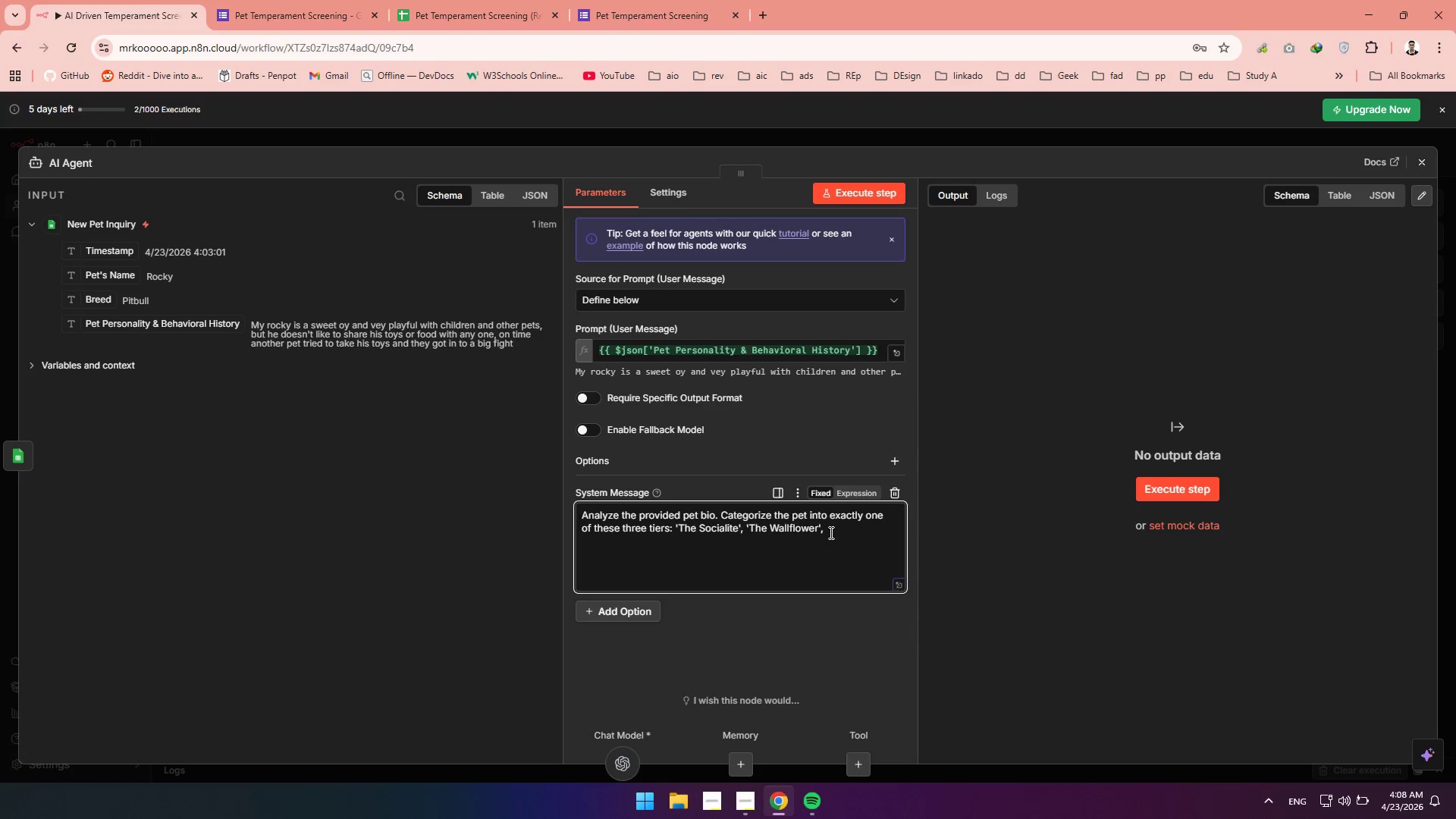 
key(Shift+ShiftRight)
 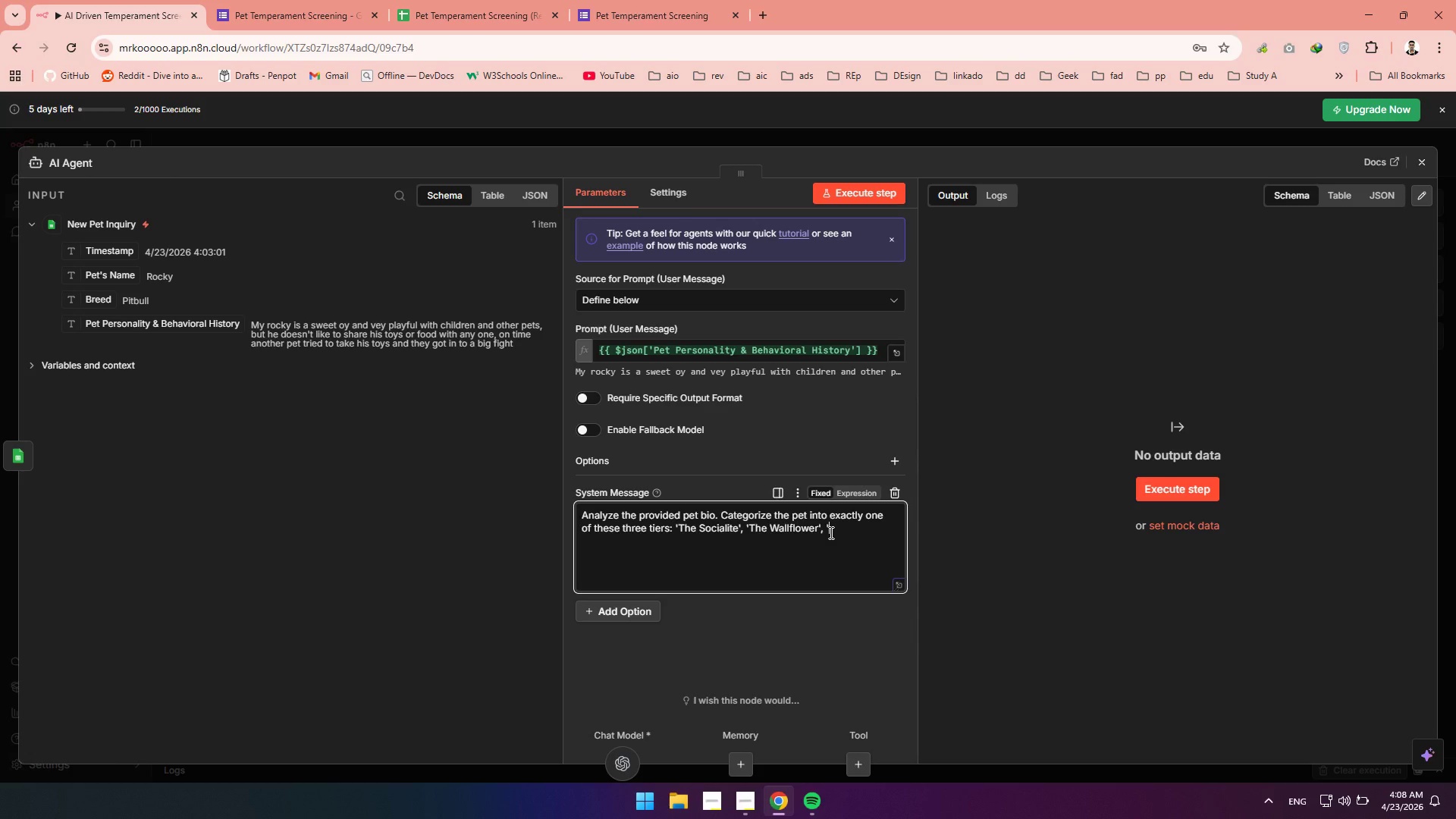 
key(Quote)
 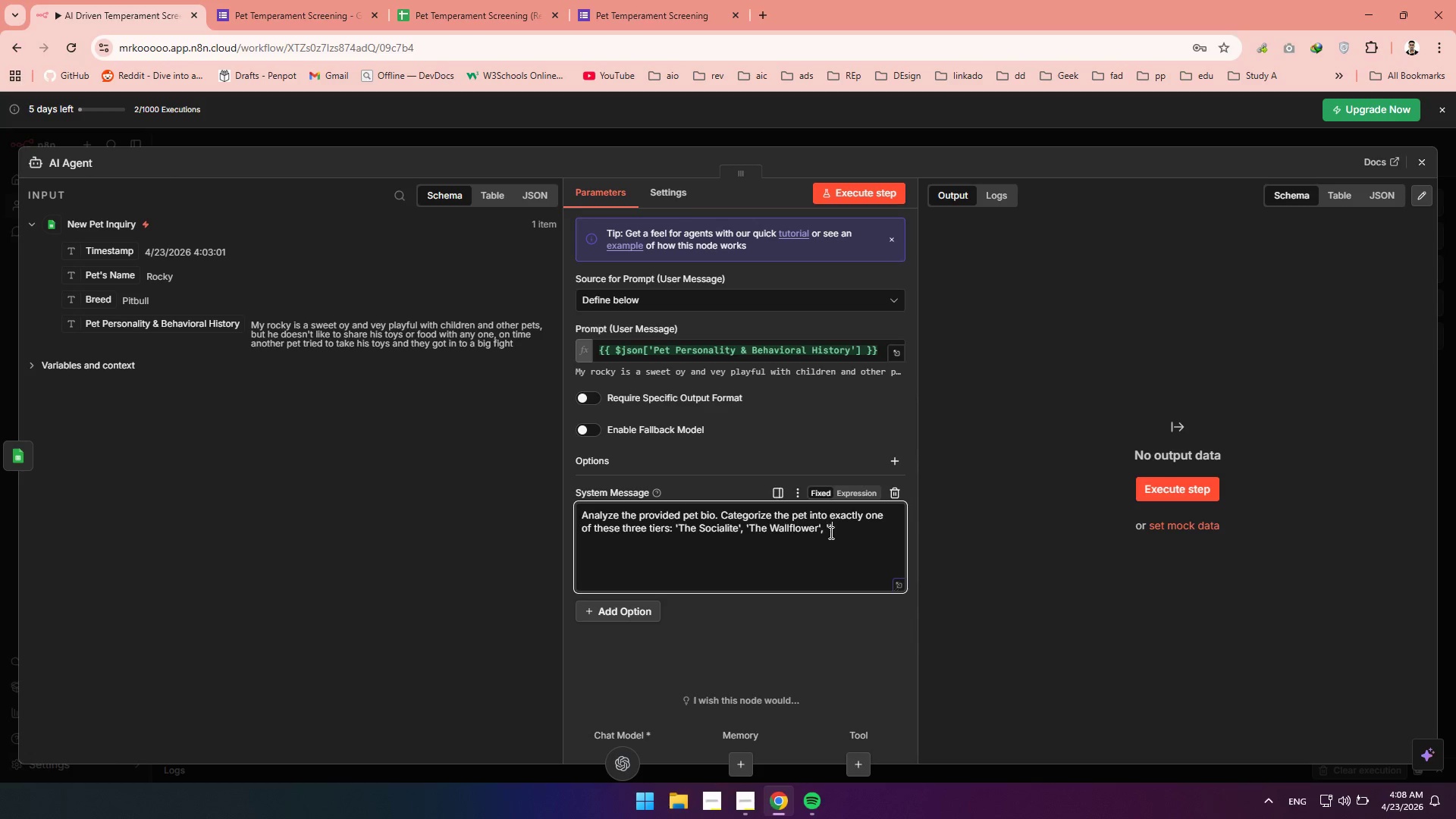 
key(Quote)
 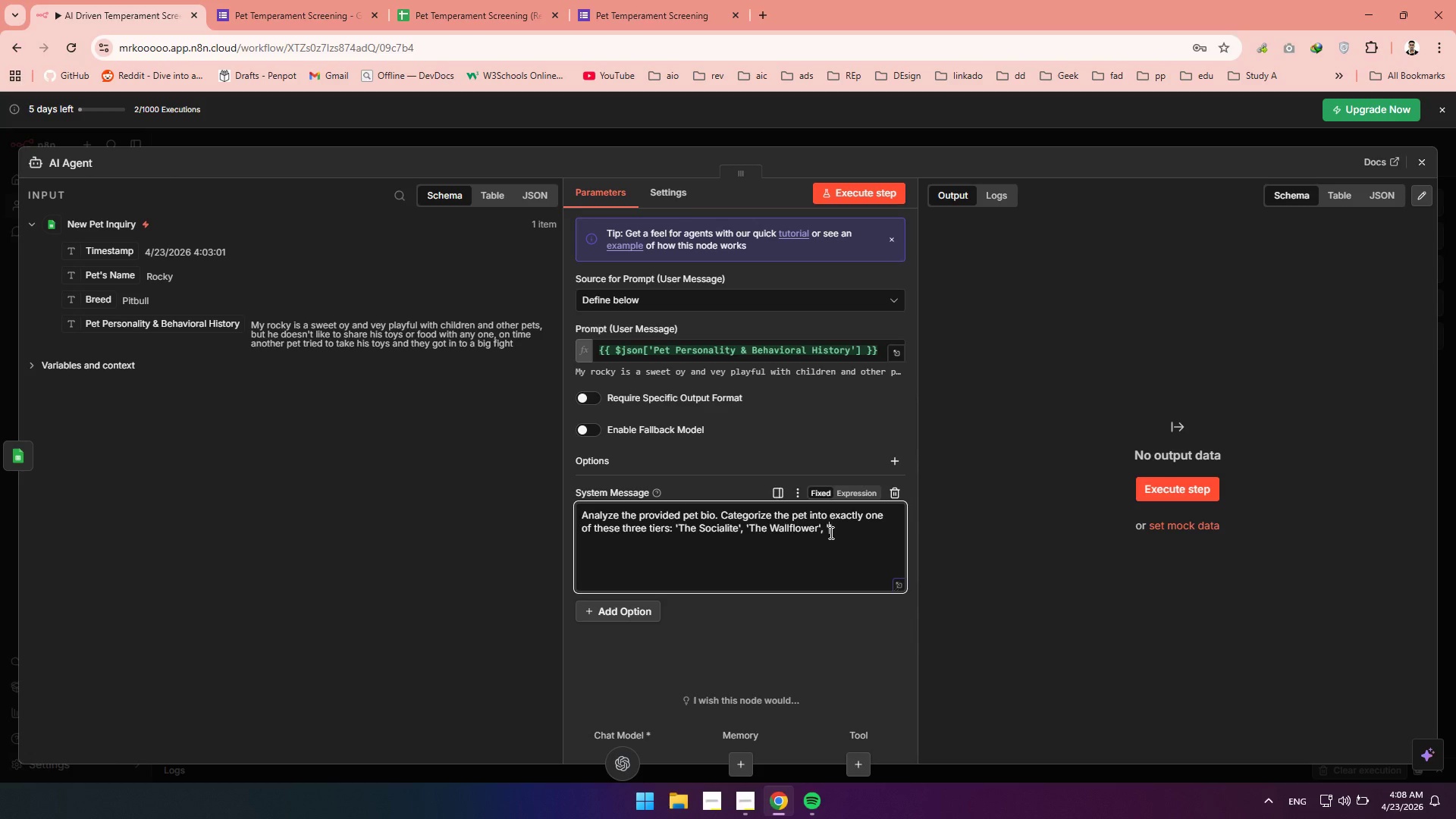 
key(ArrowLeft)
 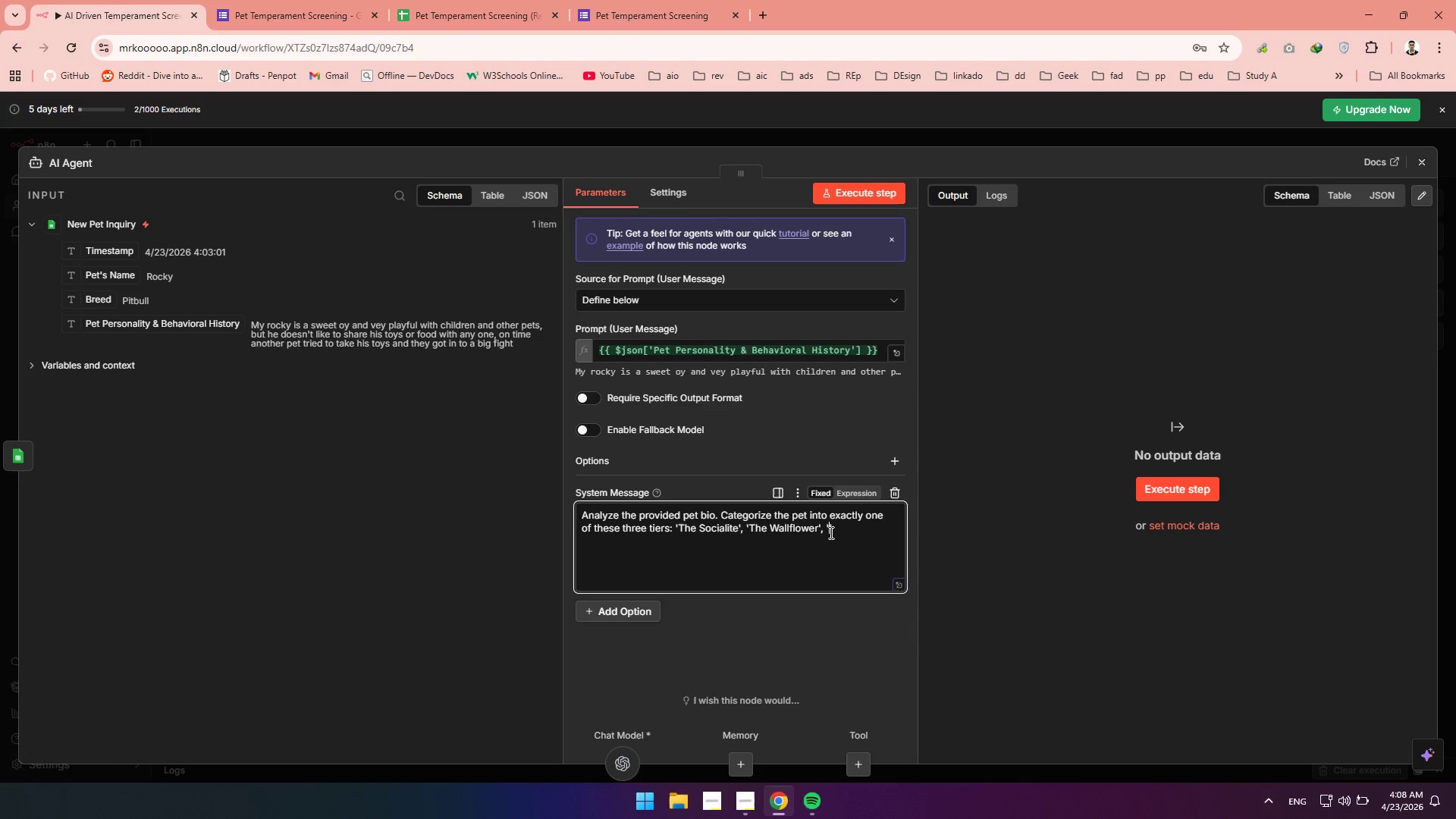 
type(The solo)
key(Backspace)
key(Backspace)
key(Backspace)
key(Backspace)
type(Solo Artist)
 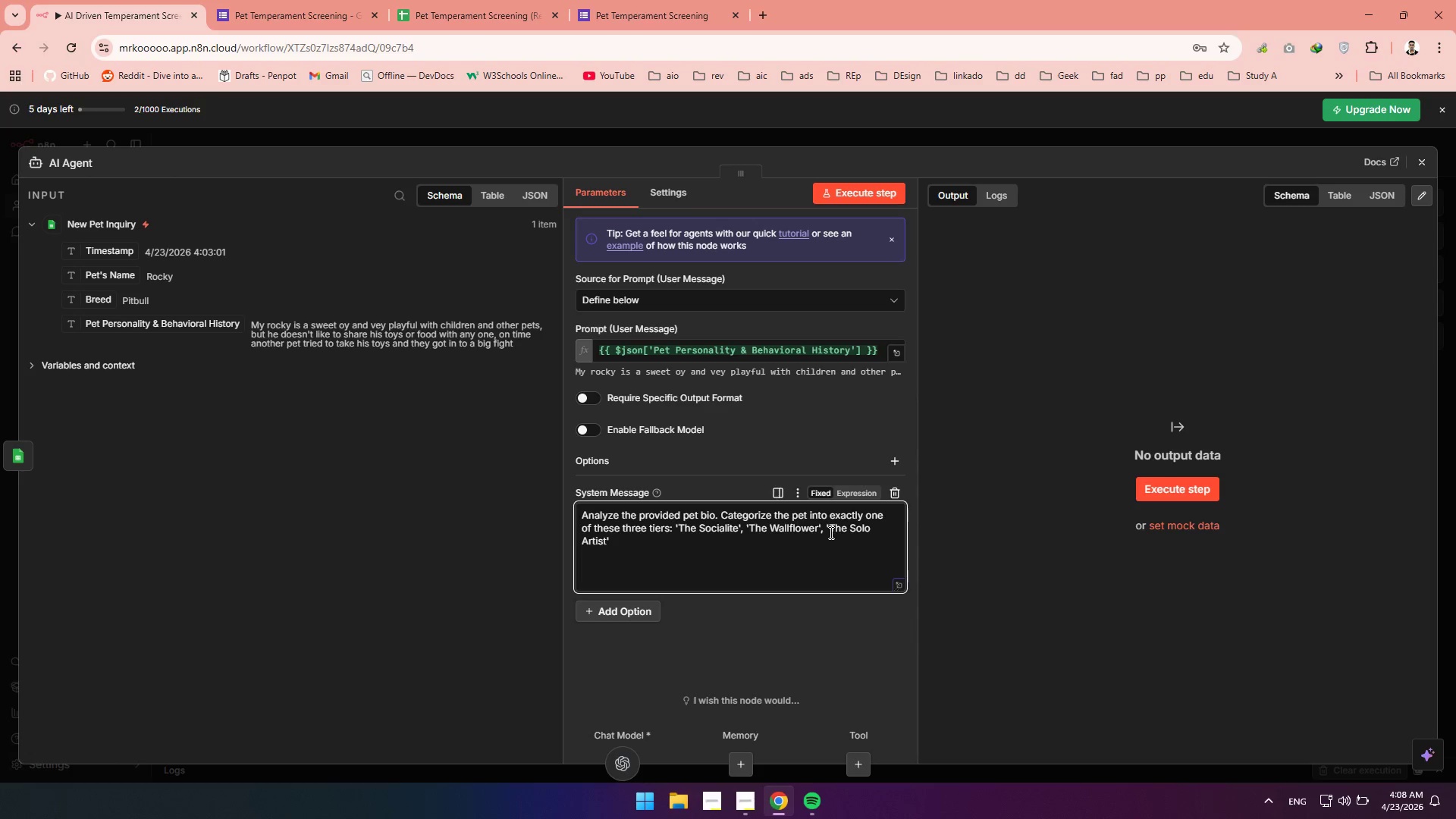 
key(ArrowRight)
 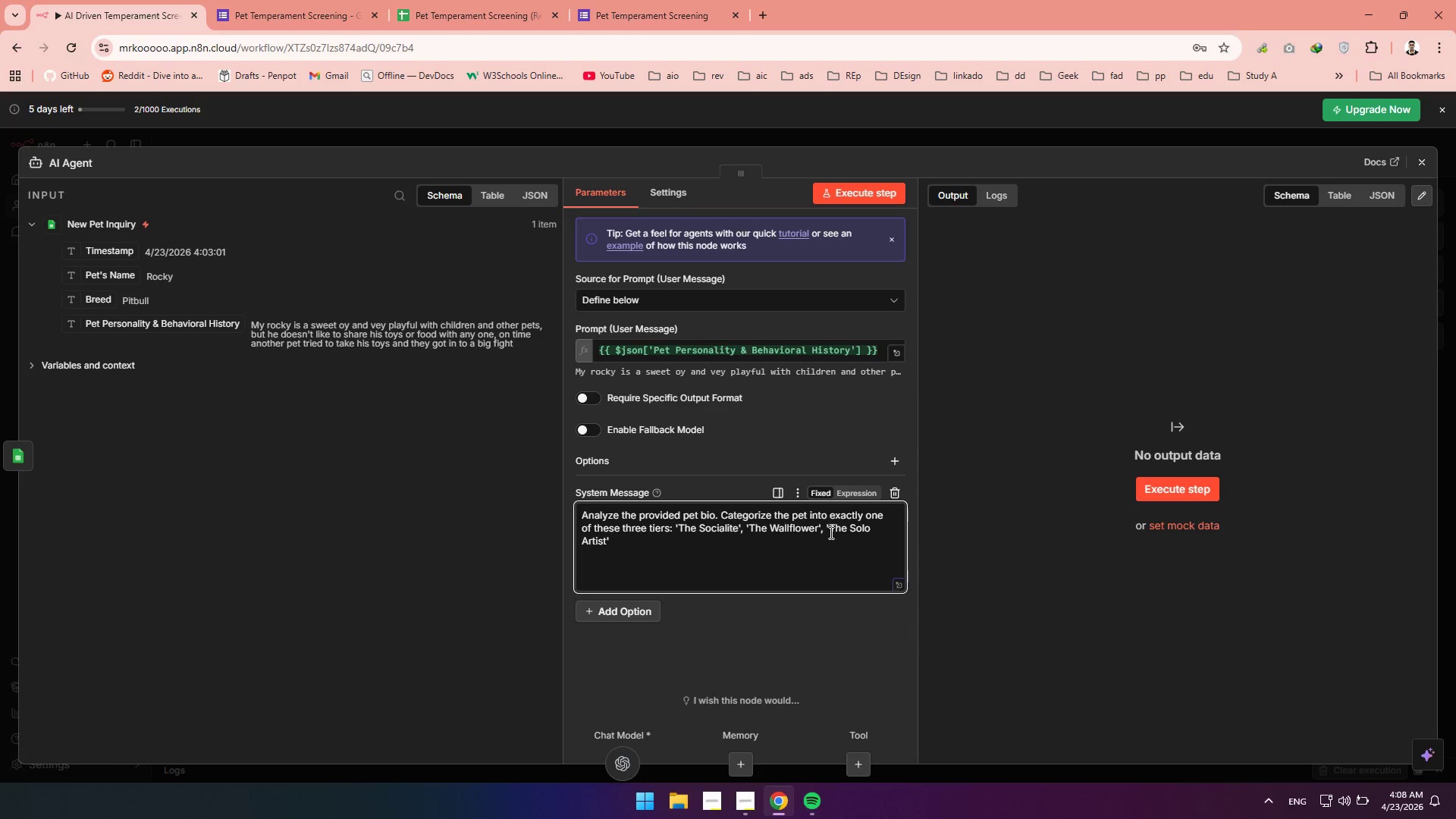 
type(.O)
key(Backspace)
type( Output ONLY the category name.)
 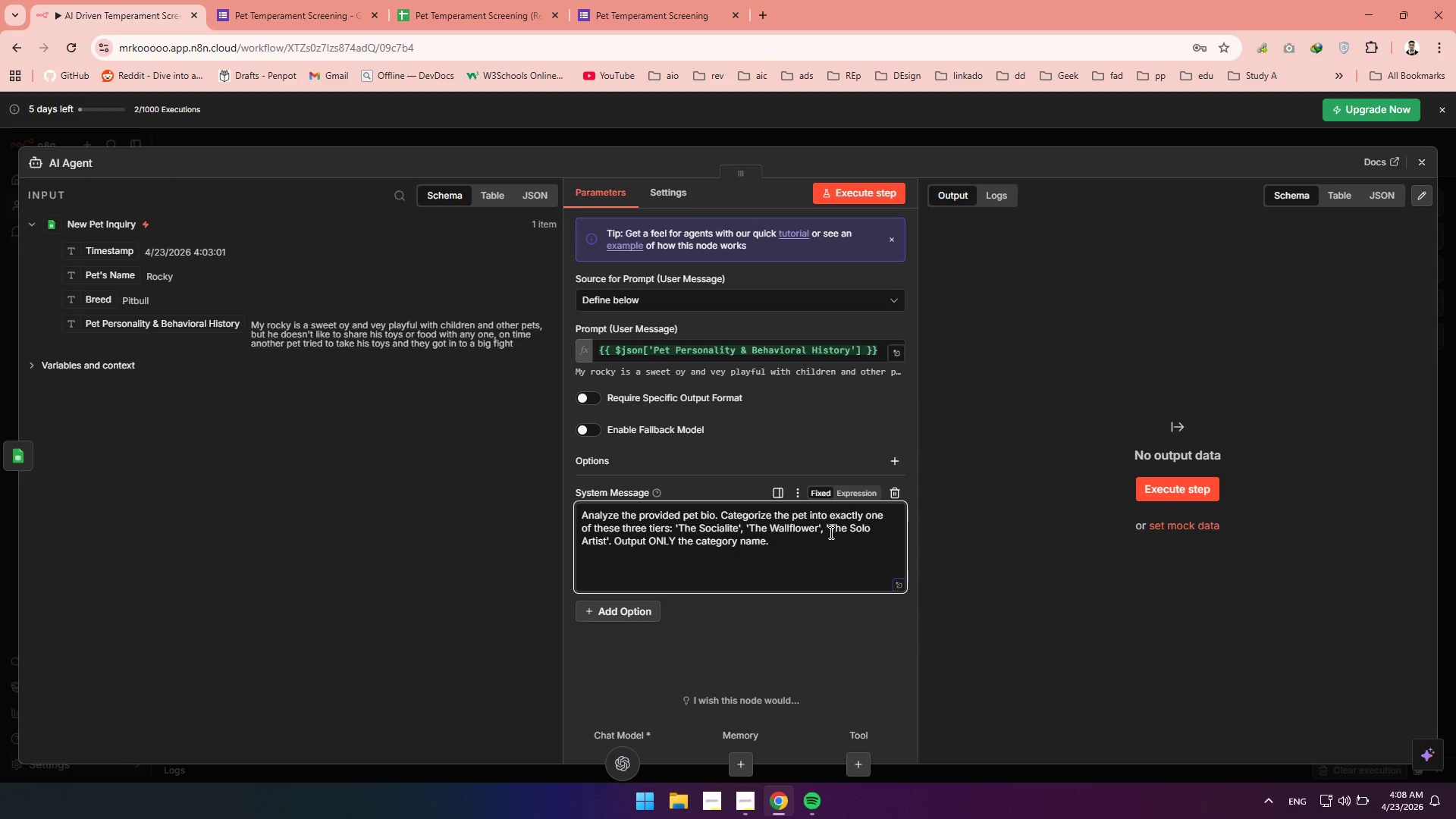 
wait(12.34)
 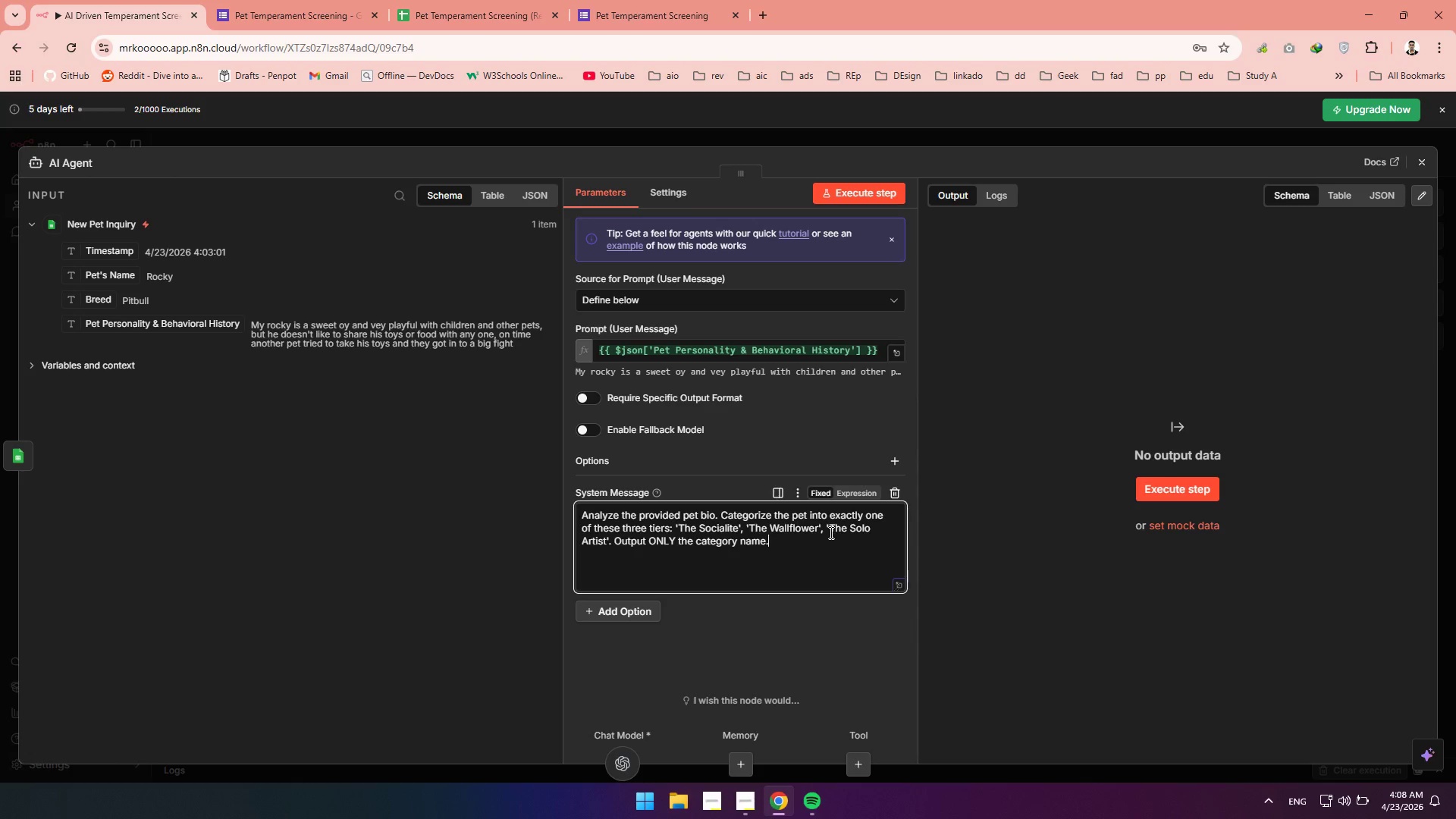 
left_click([77, 158])
 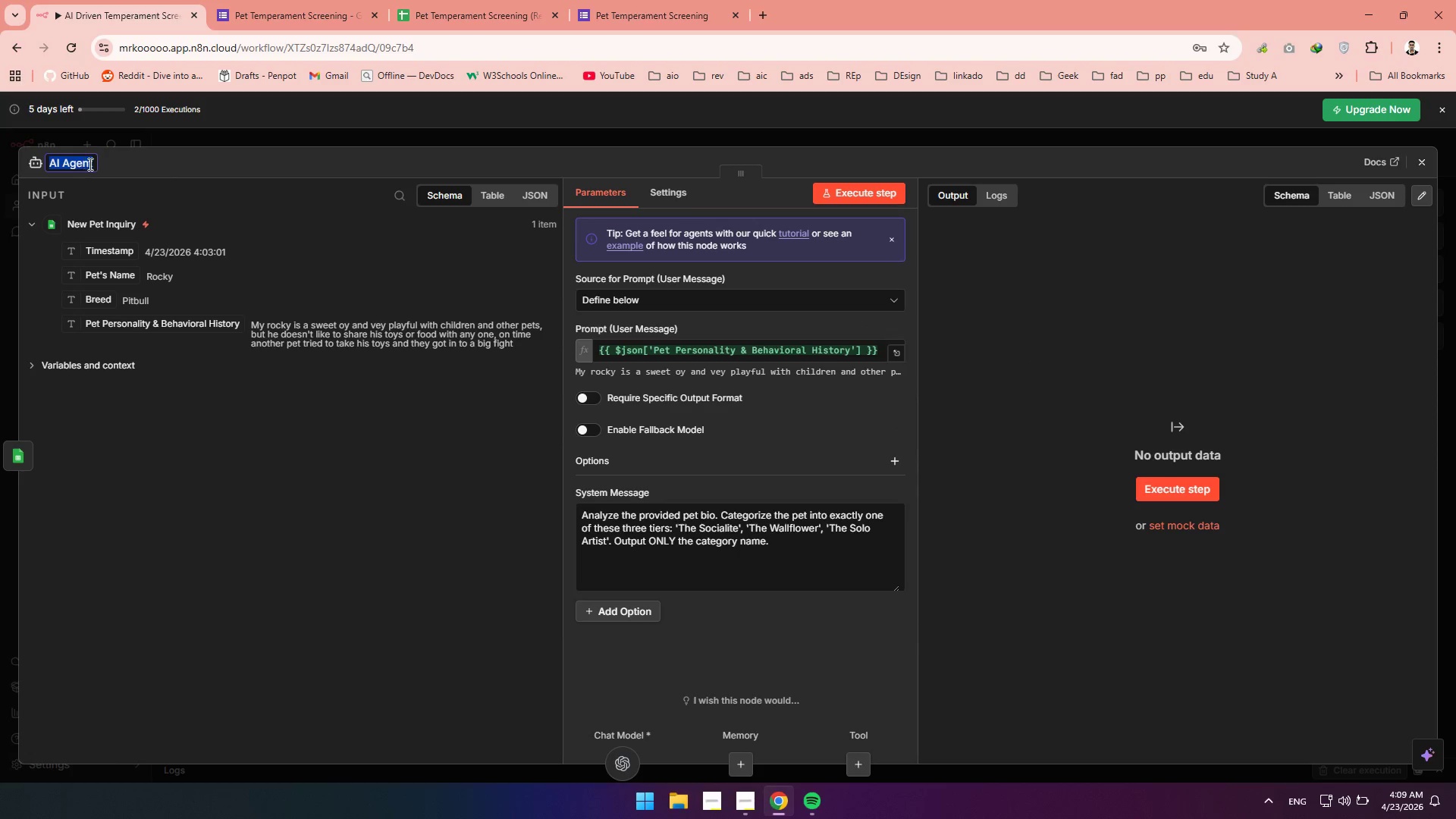 
left_click([89, 164])
 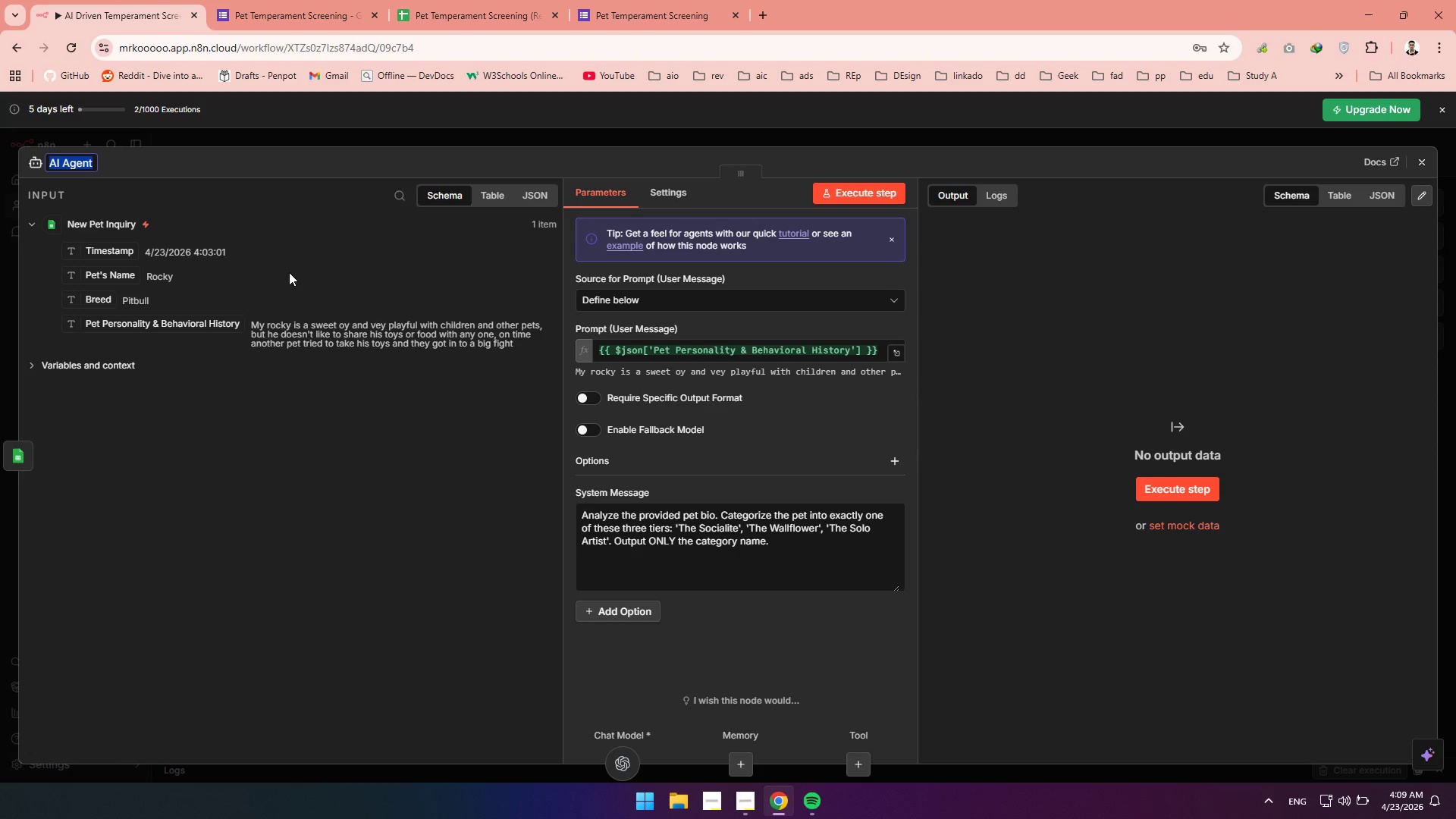 
key(Shift+A)
 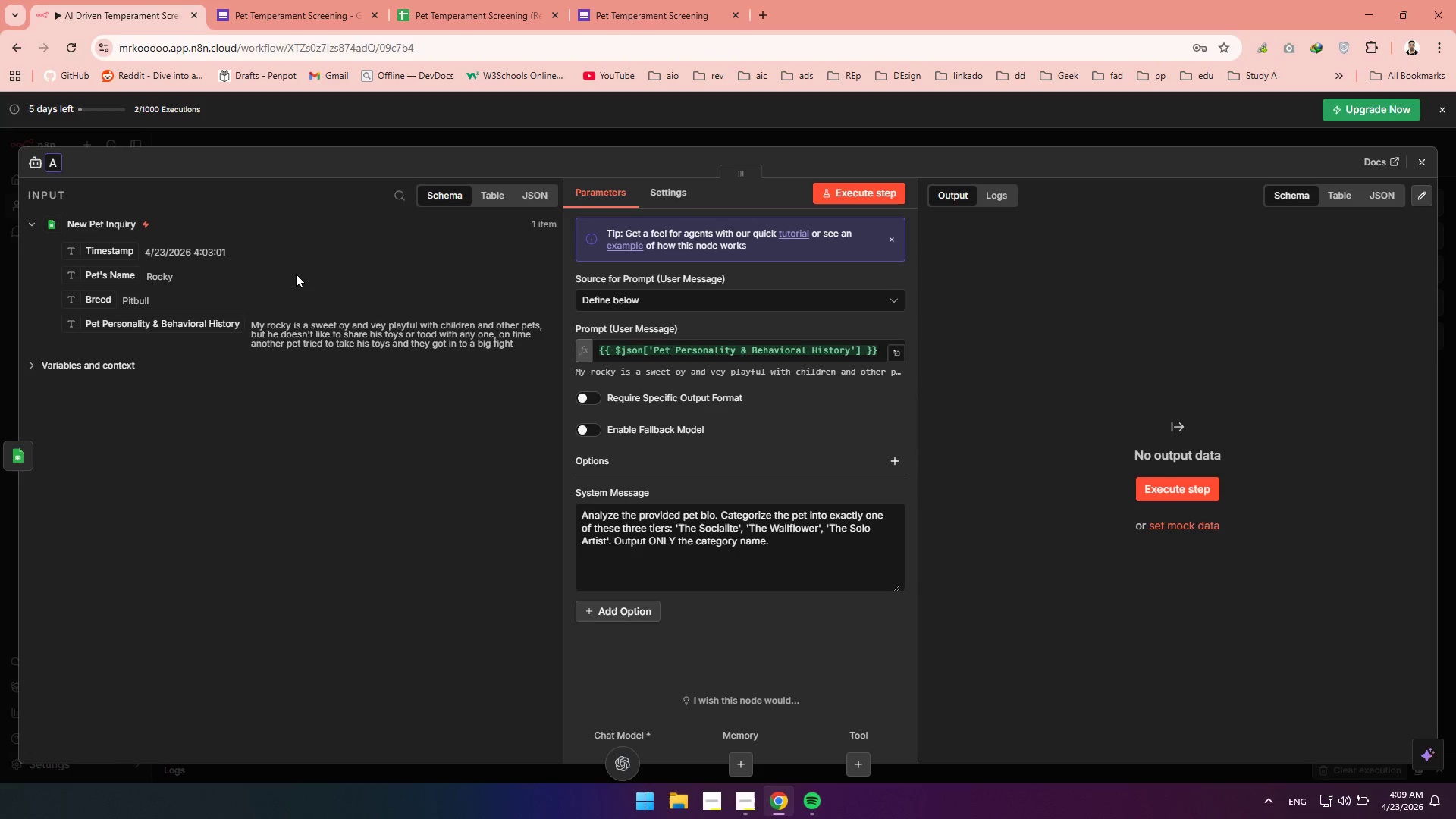 
type(I: Determine )
 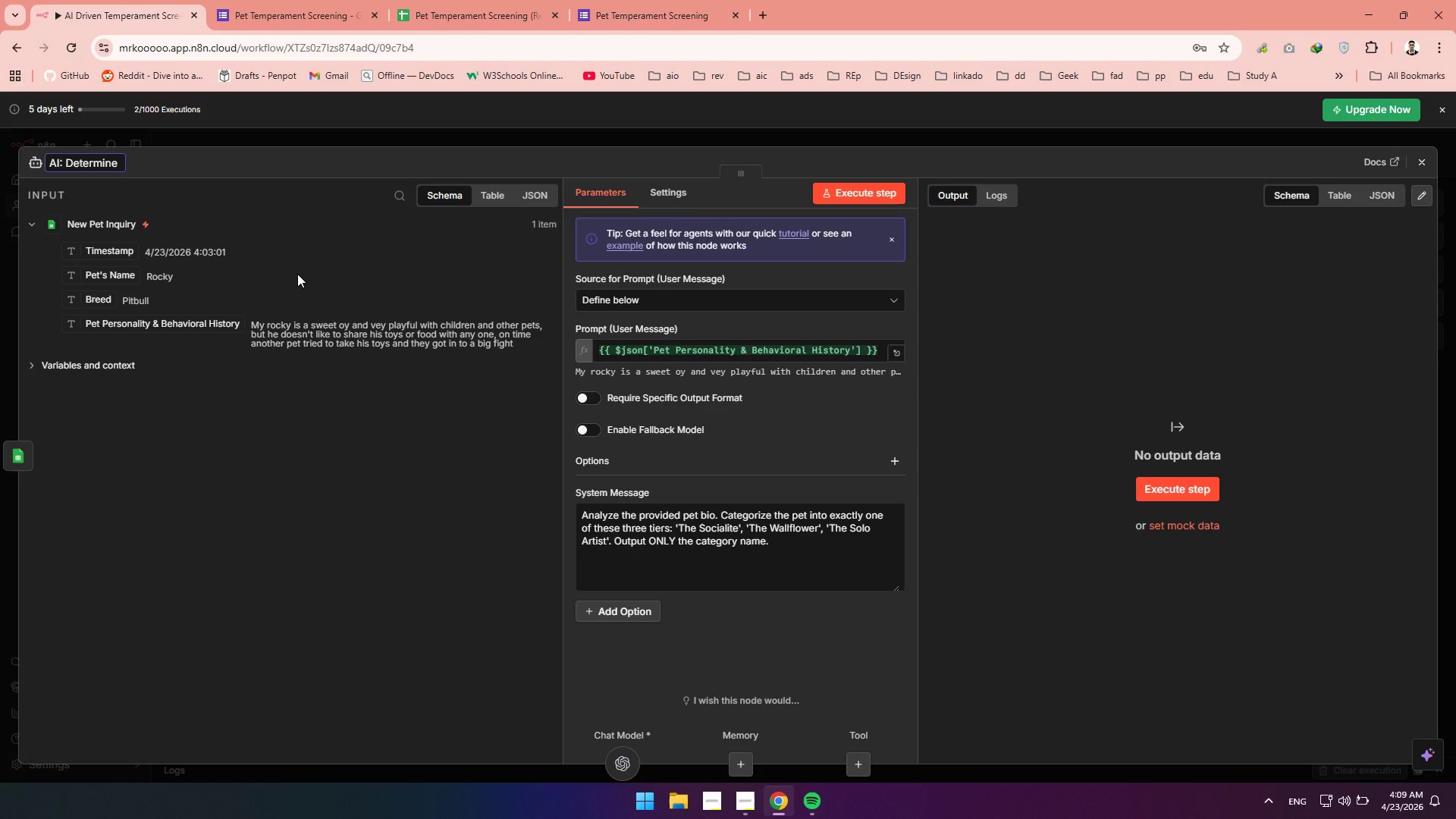 
type(Playground)
 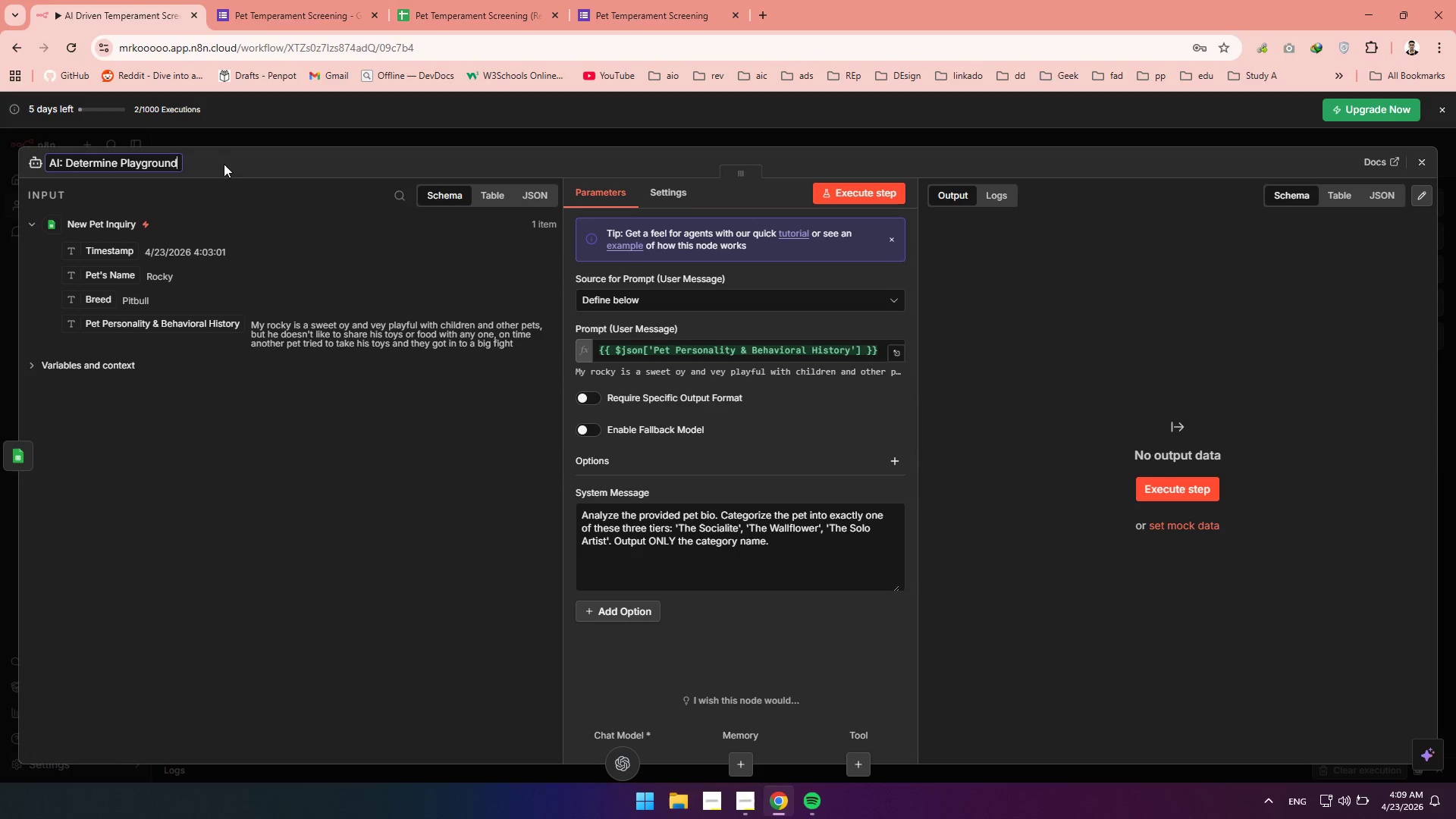 
left_click([244, 154])
 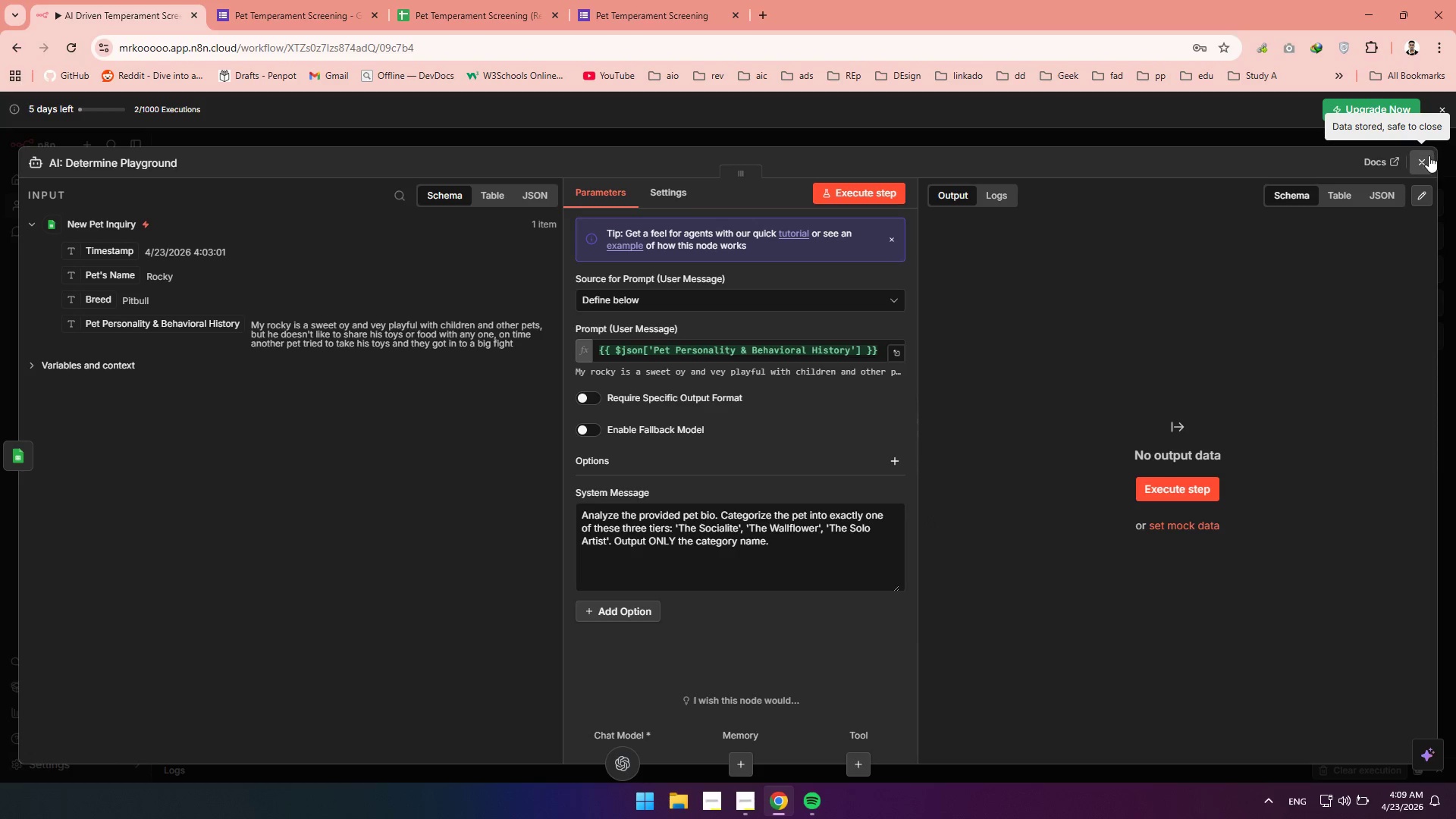 
wait(6.67)
 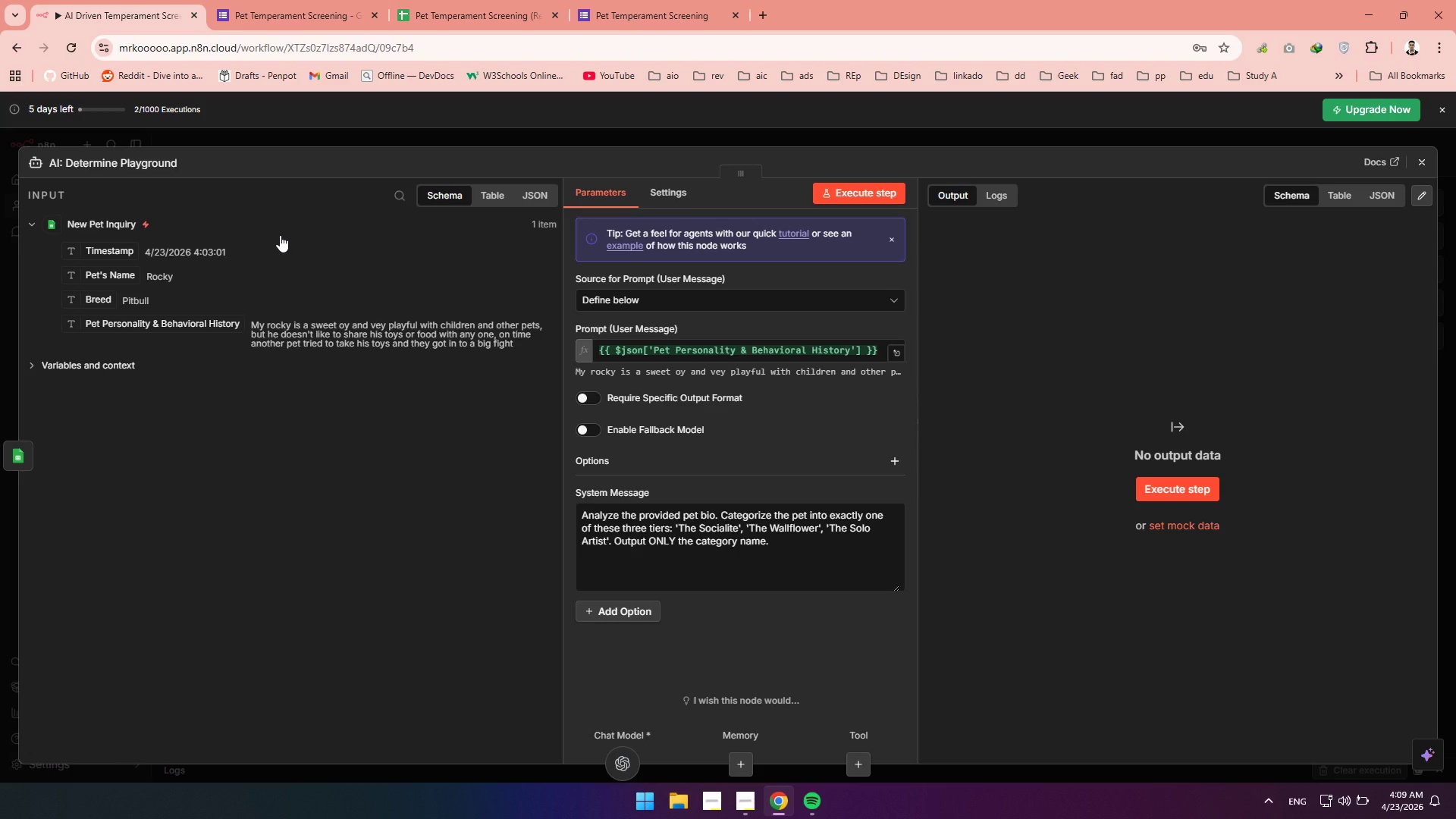 
left_click([871, 194])
 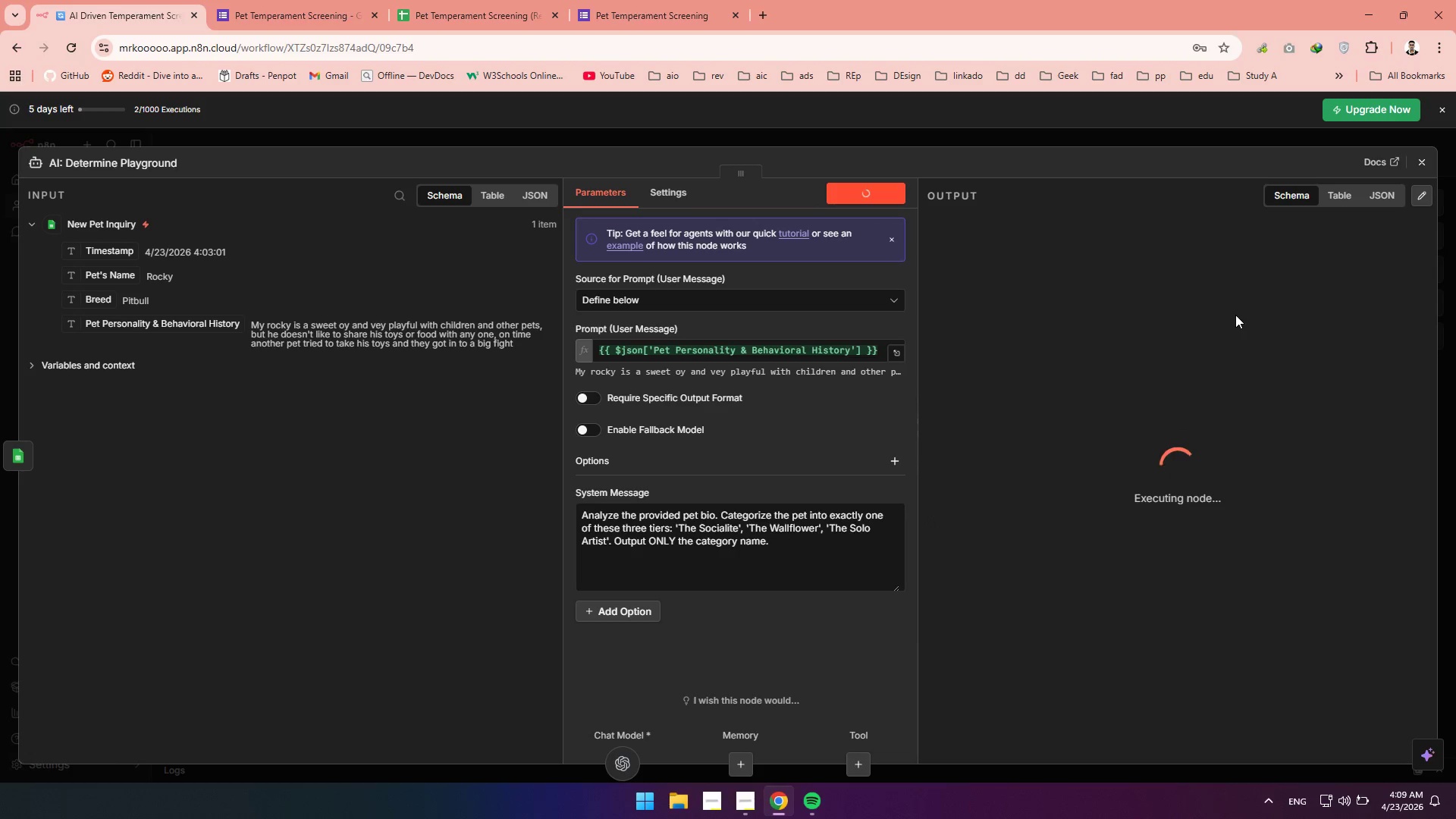 
wait(5.25)
 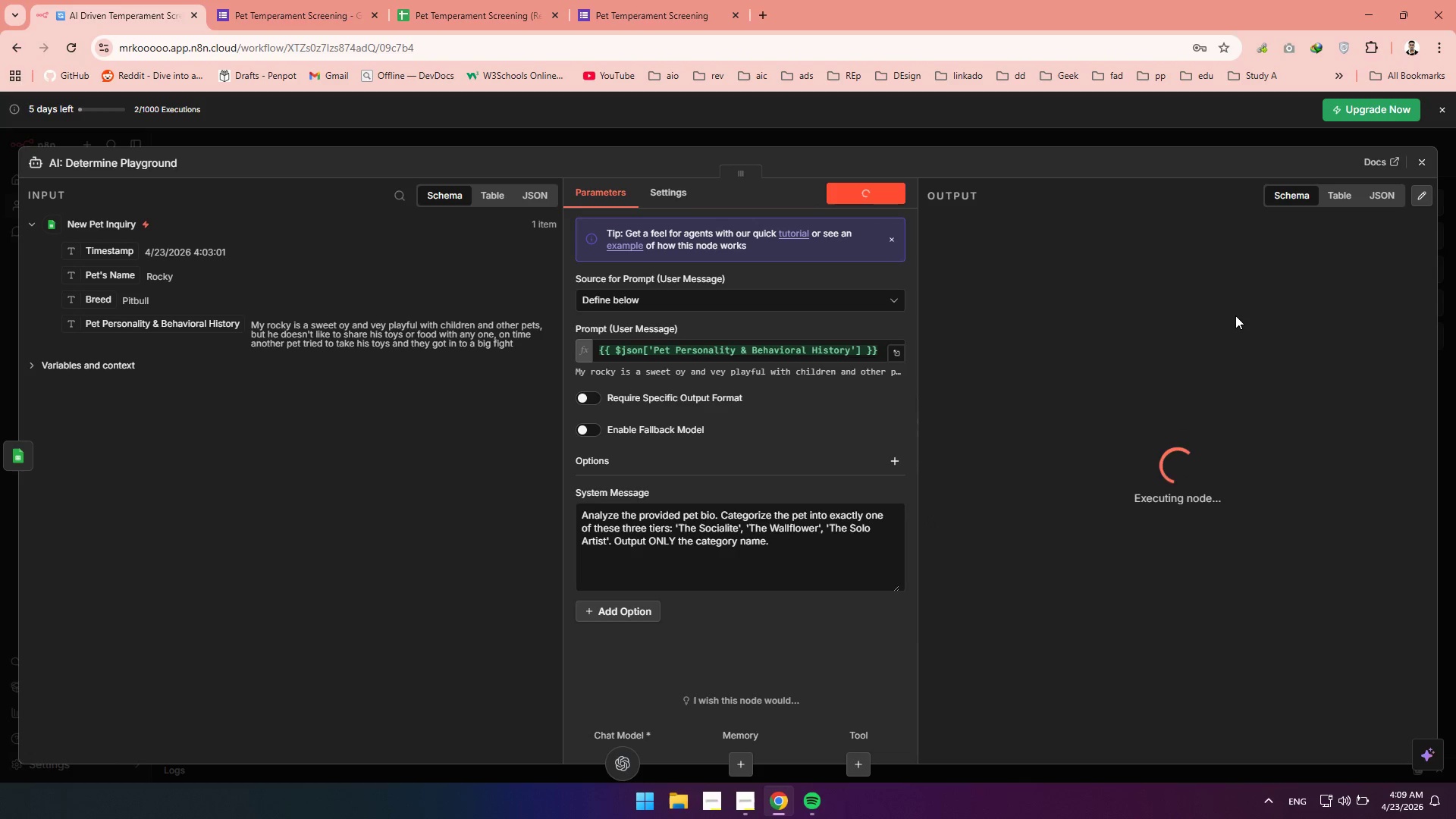 
left_click([1425, 165])
 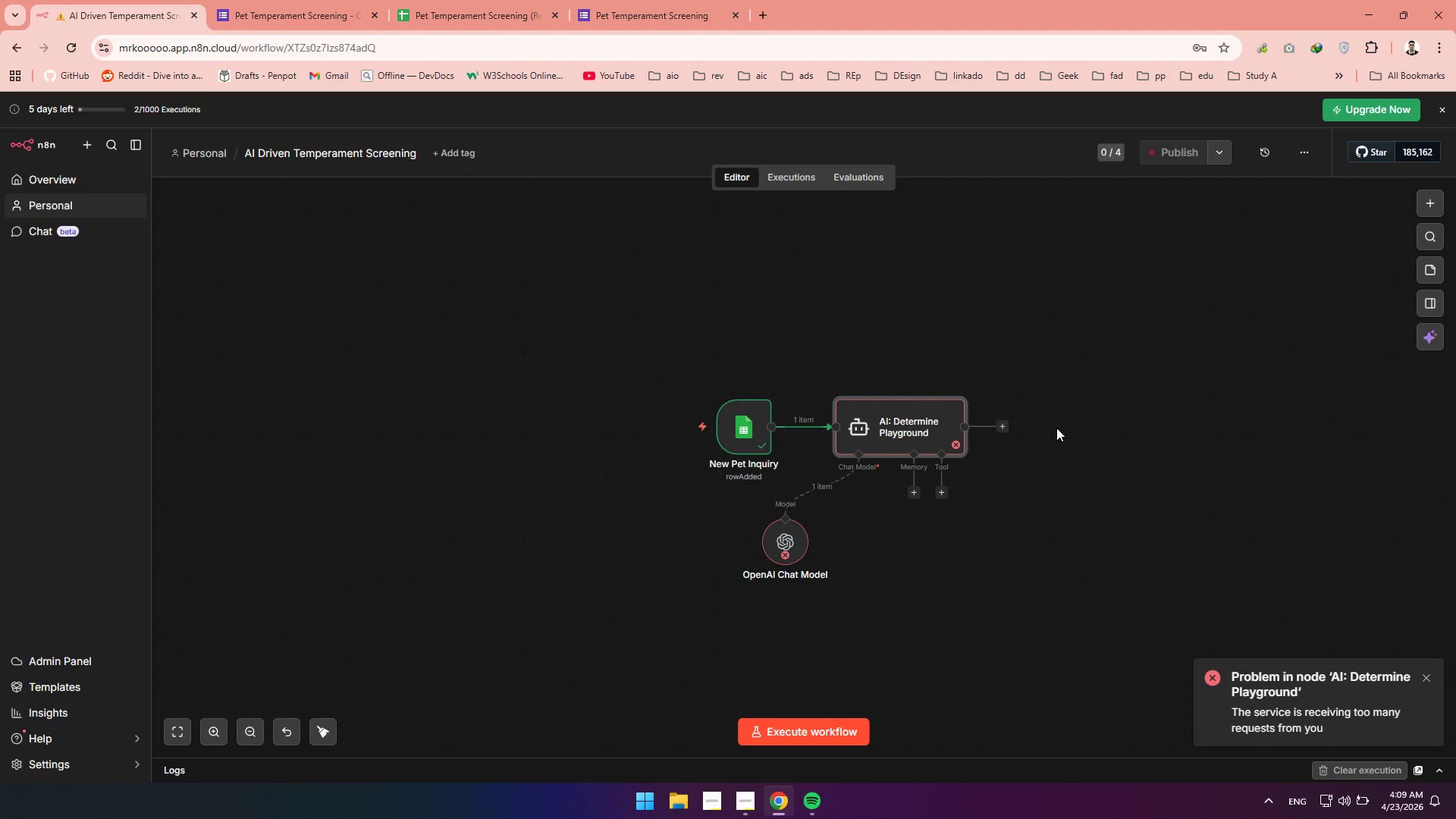 
wait(12.2)
 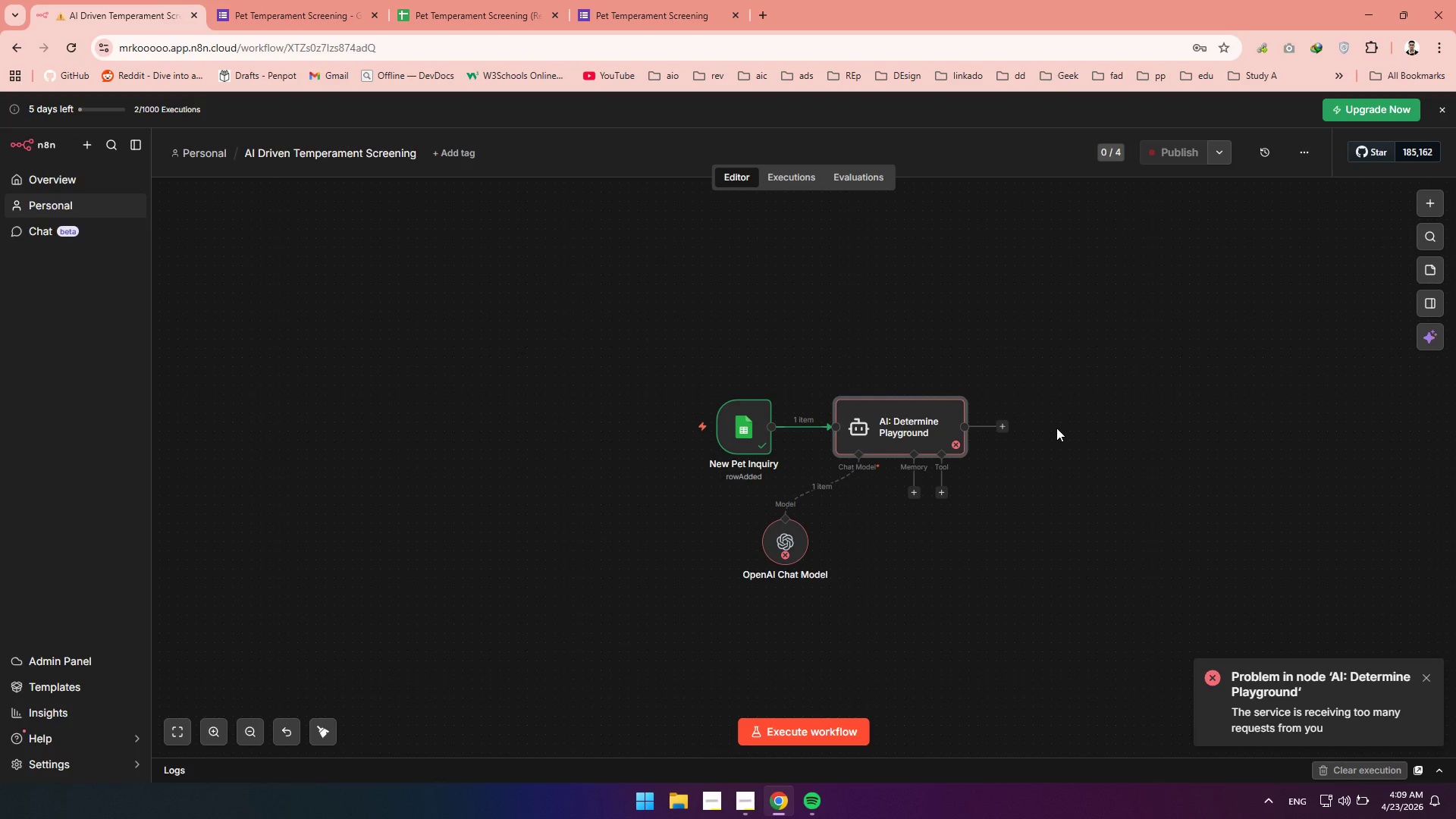 
double_click([777, 538])
 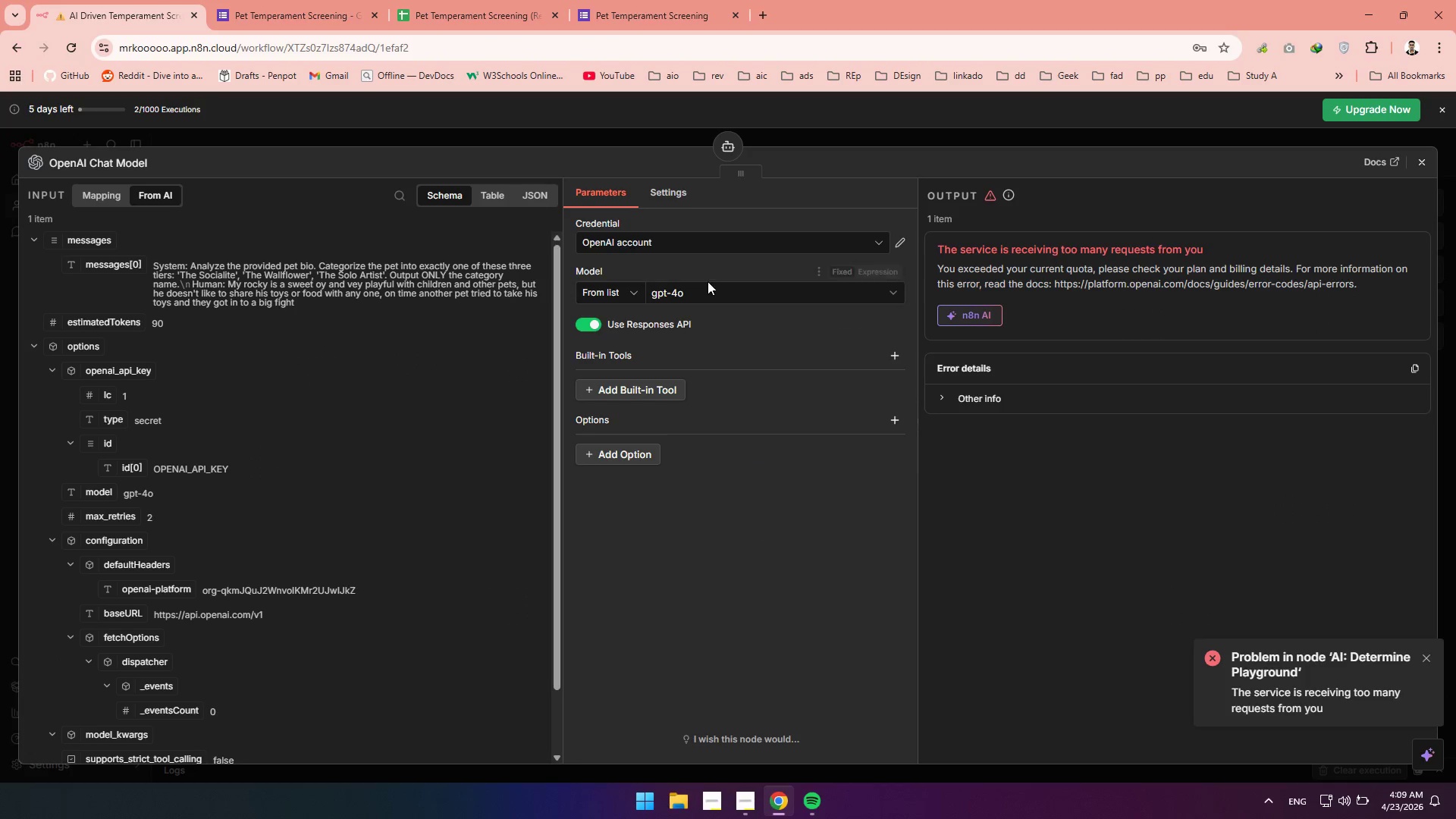 
left_click([704, 290])
 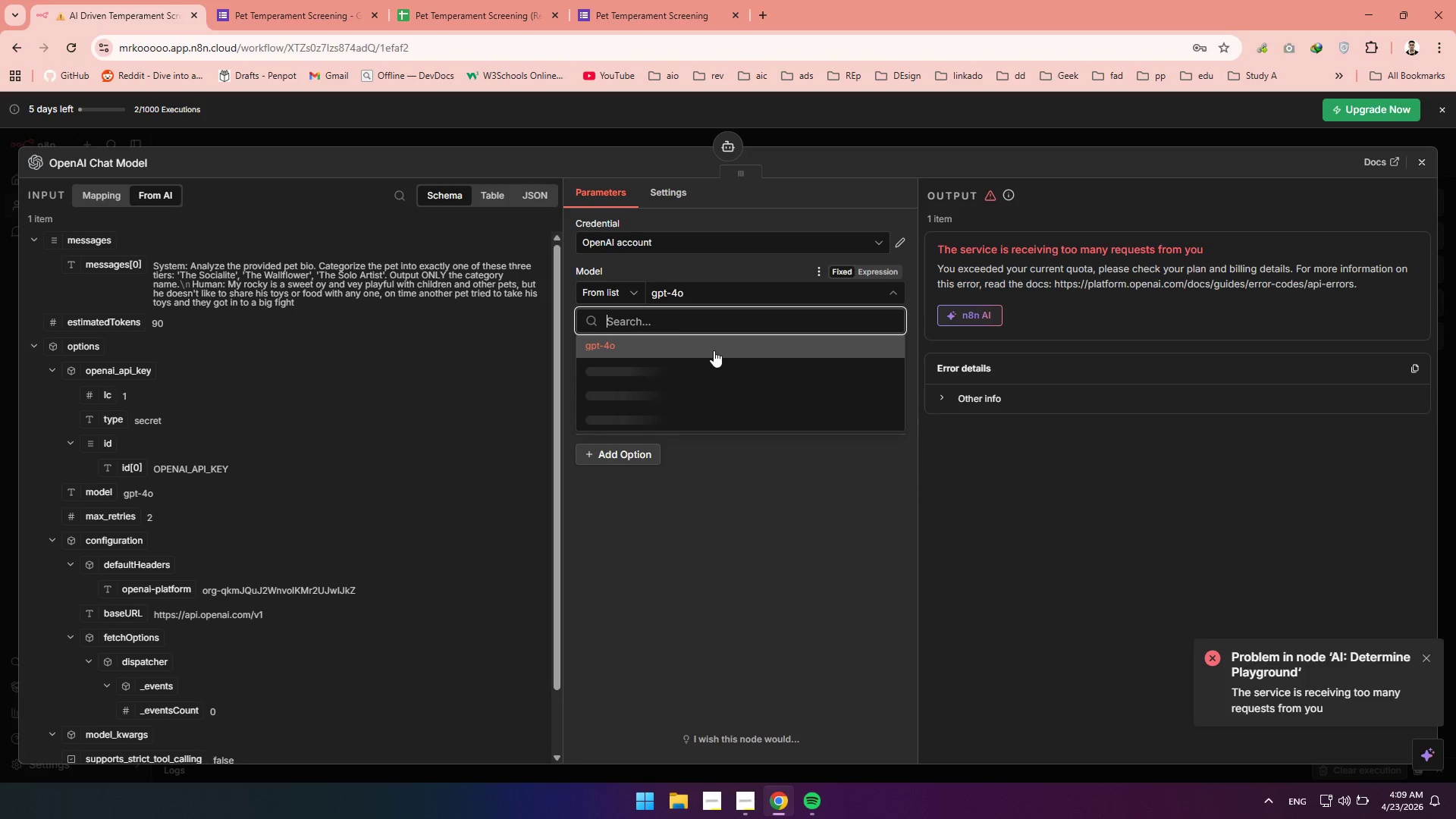 
left_click([679, 322])
 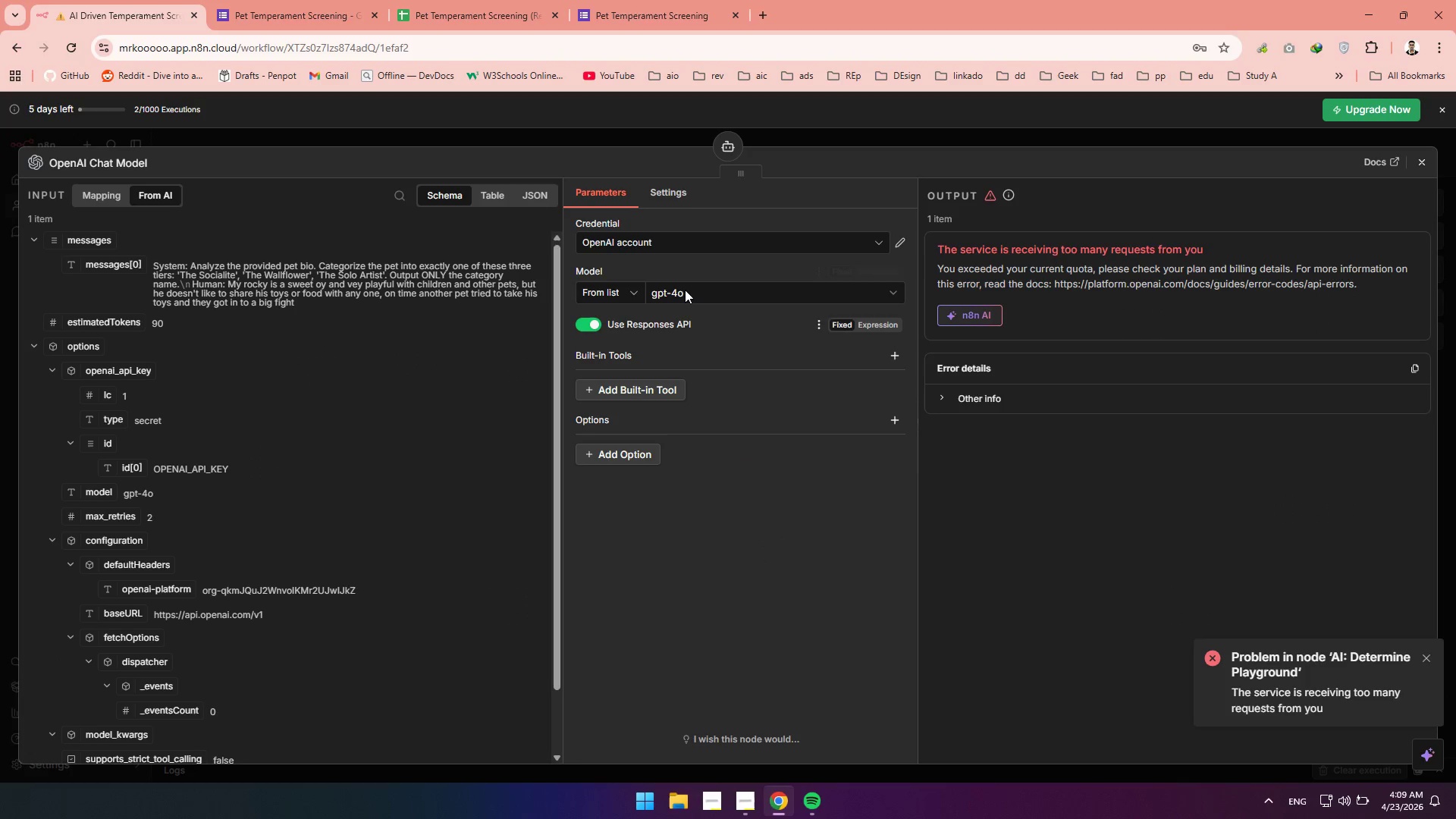 
left_click([685, 287])
 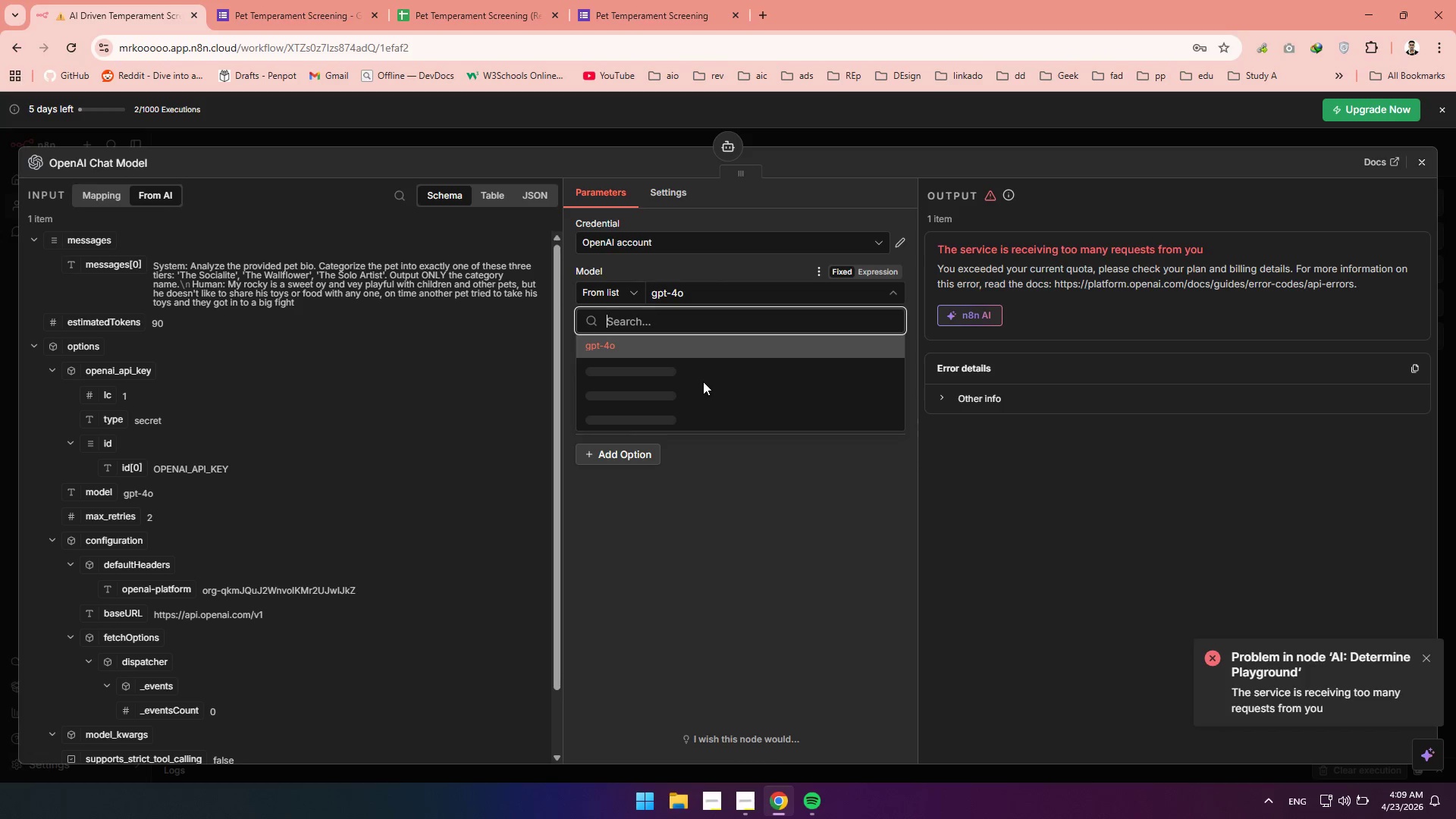 
scroll: coordinate [703, 381], scroll_direction: up, amount: 5.0
 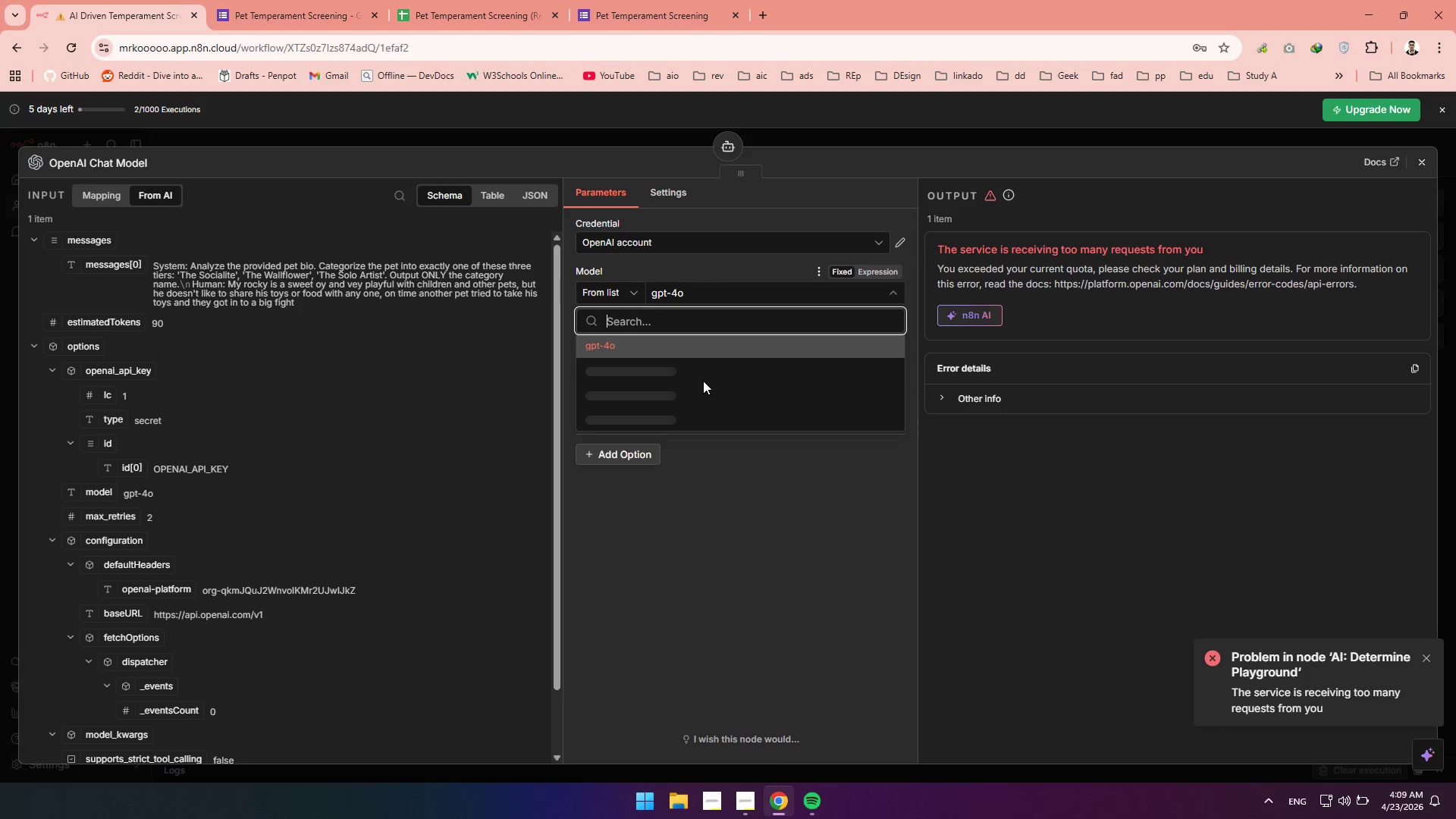 
scroll: coordinate [701, 380], scroll_direction: down, amount: 3.0
 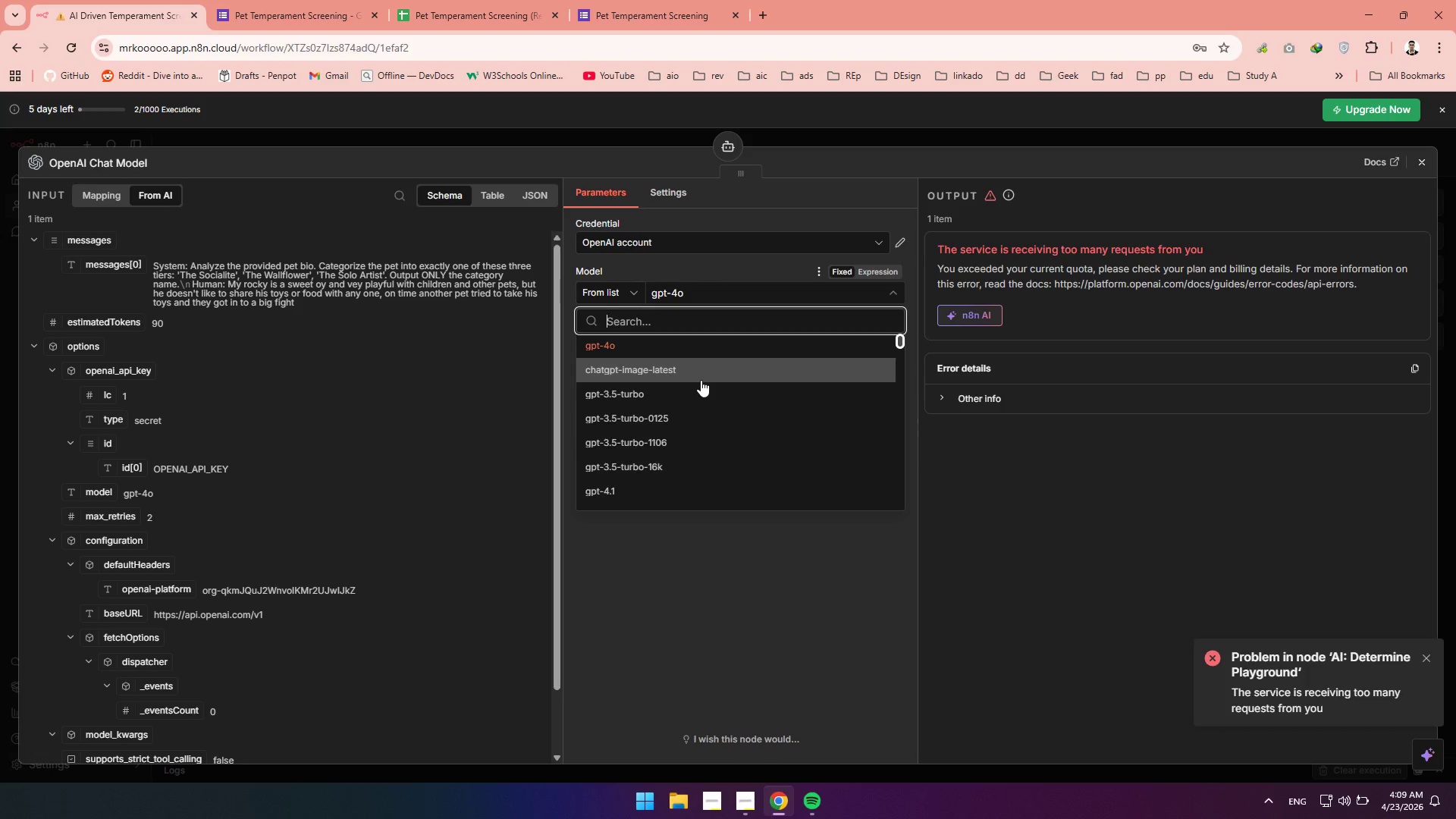 
scroll: coordinate [701, 380], scroll_direction: up, amount: 3.0
 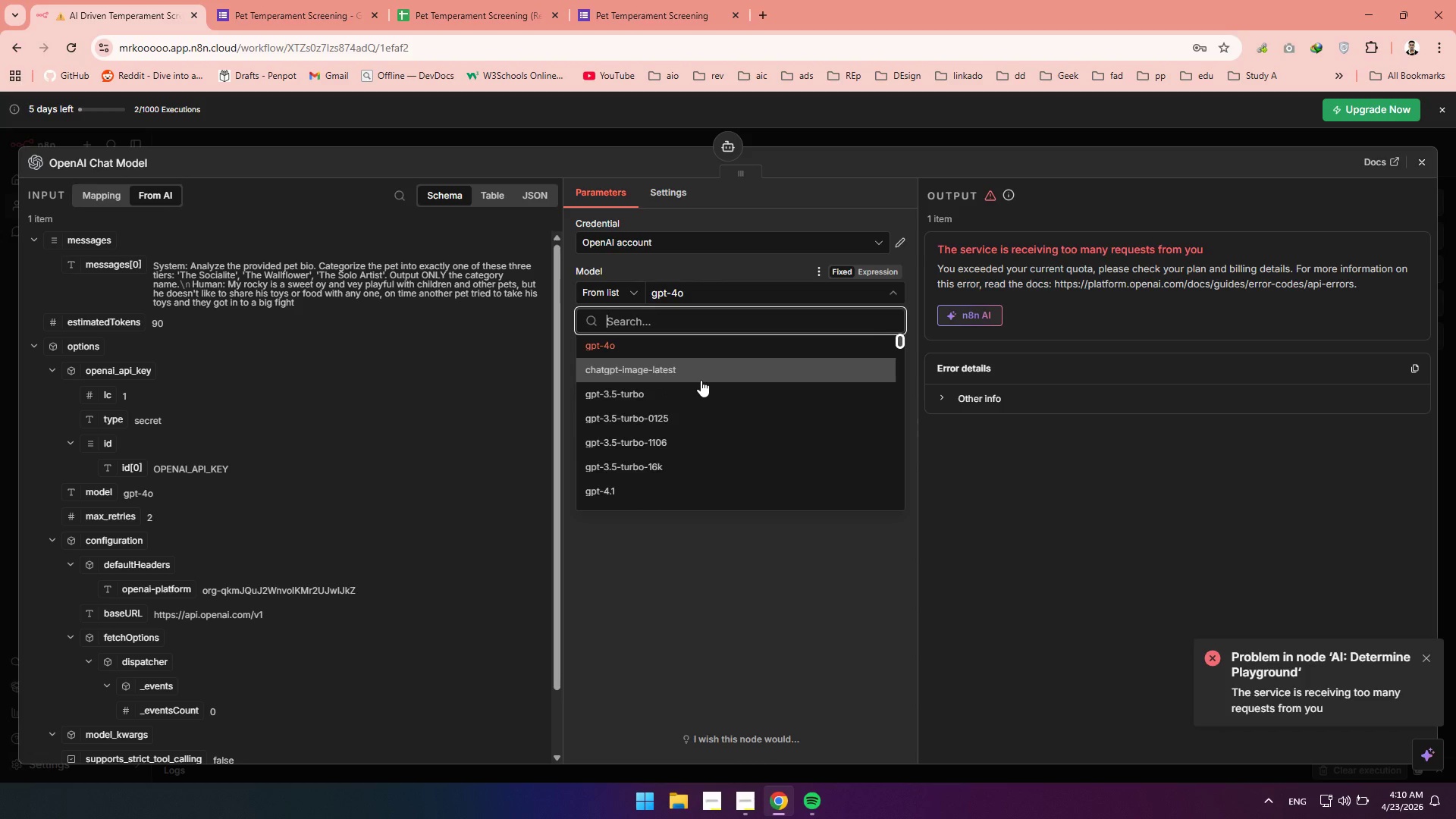 
scroll: coordinate [701, 380], scroll_direction: down, amount: 2.0
 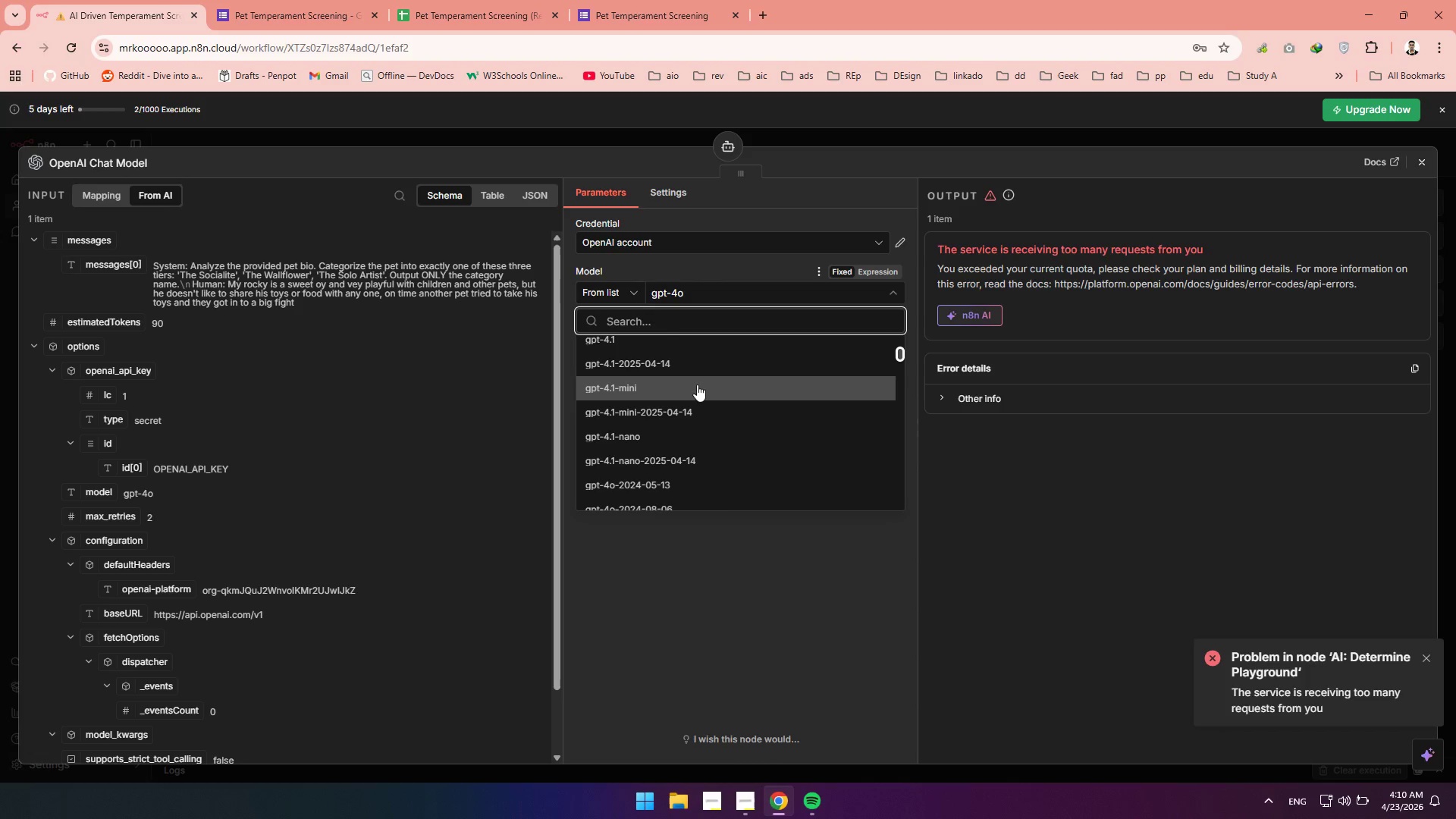 
left_click([697, 385])
 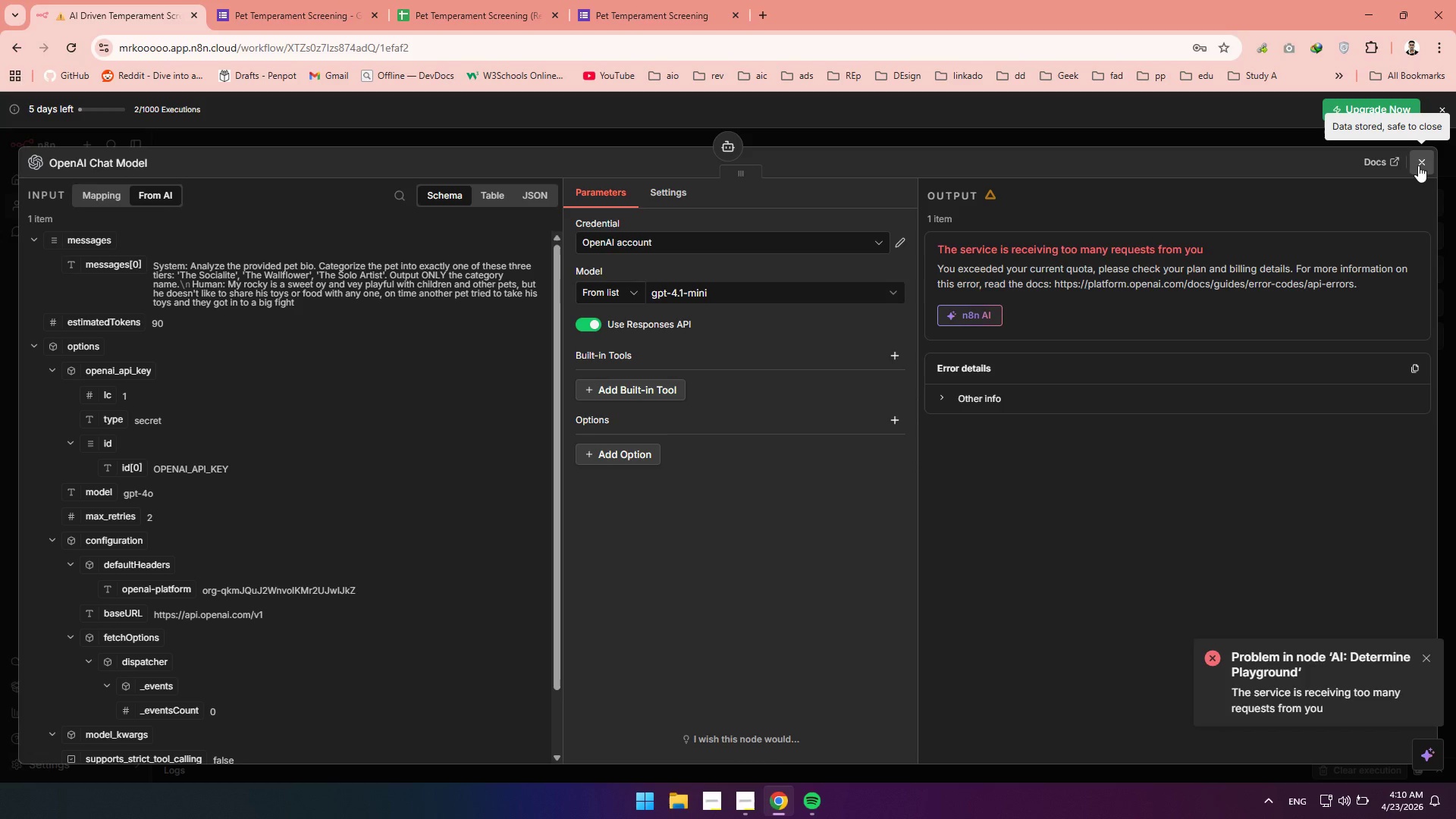 
left_click([1418, 165])
 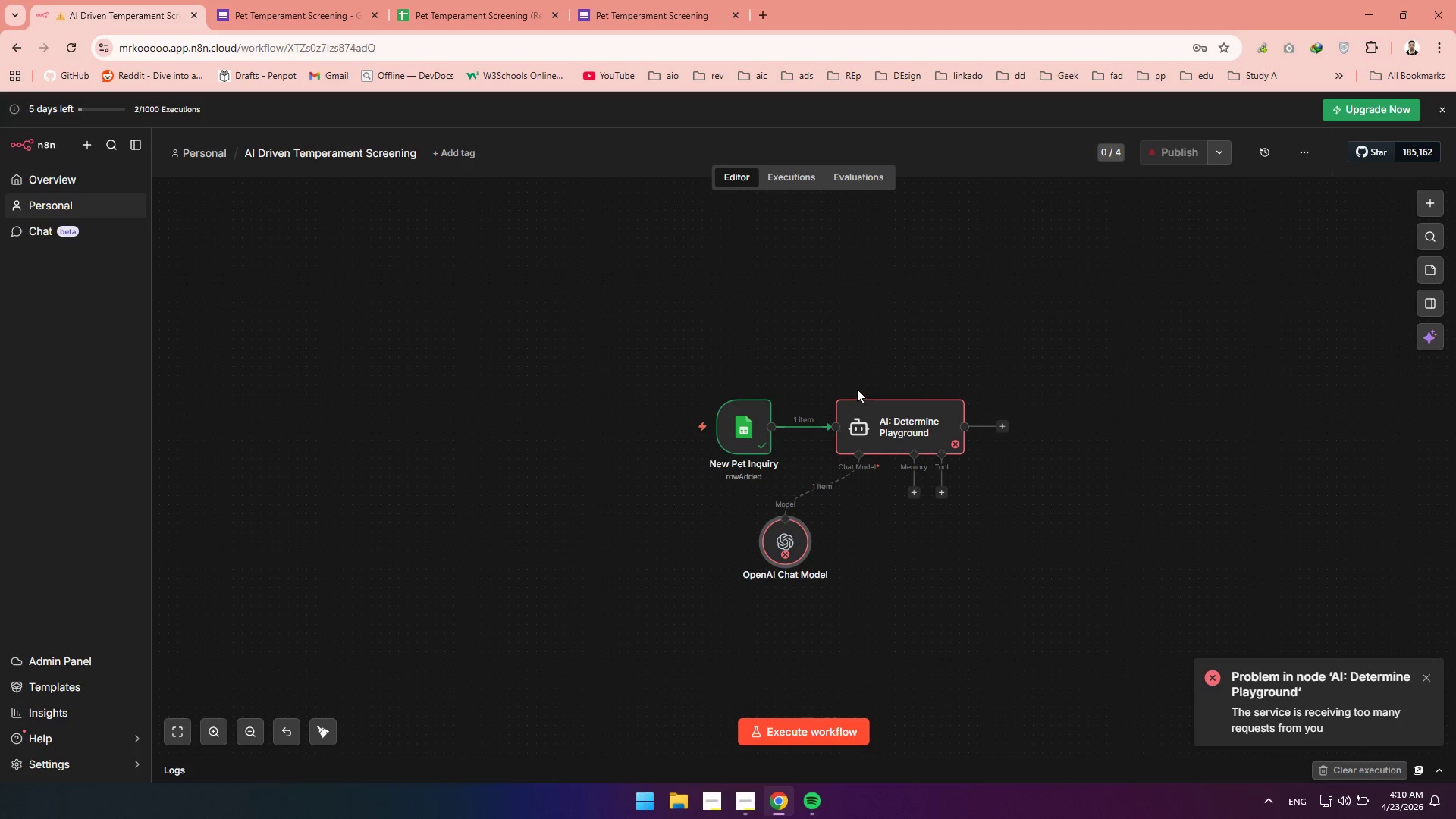 
left_click([871, 383])
 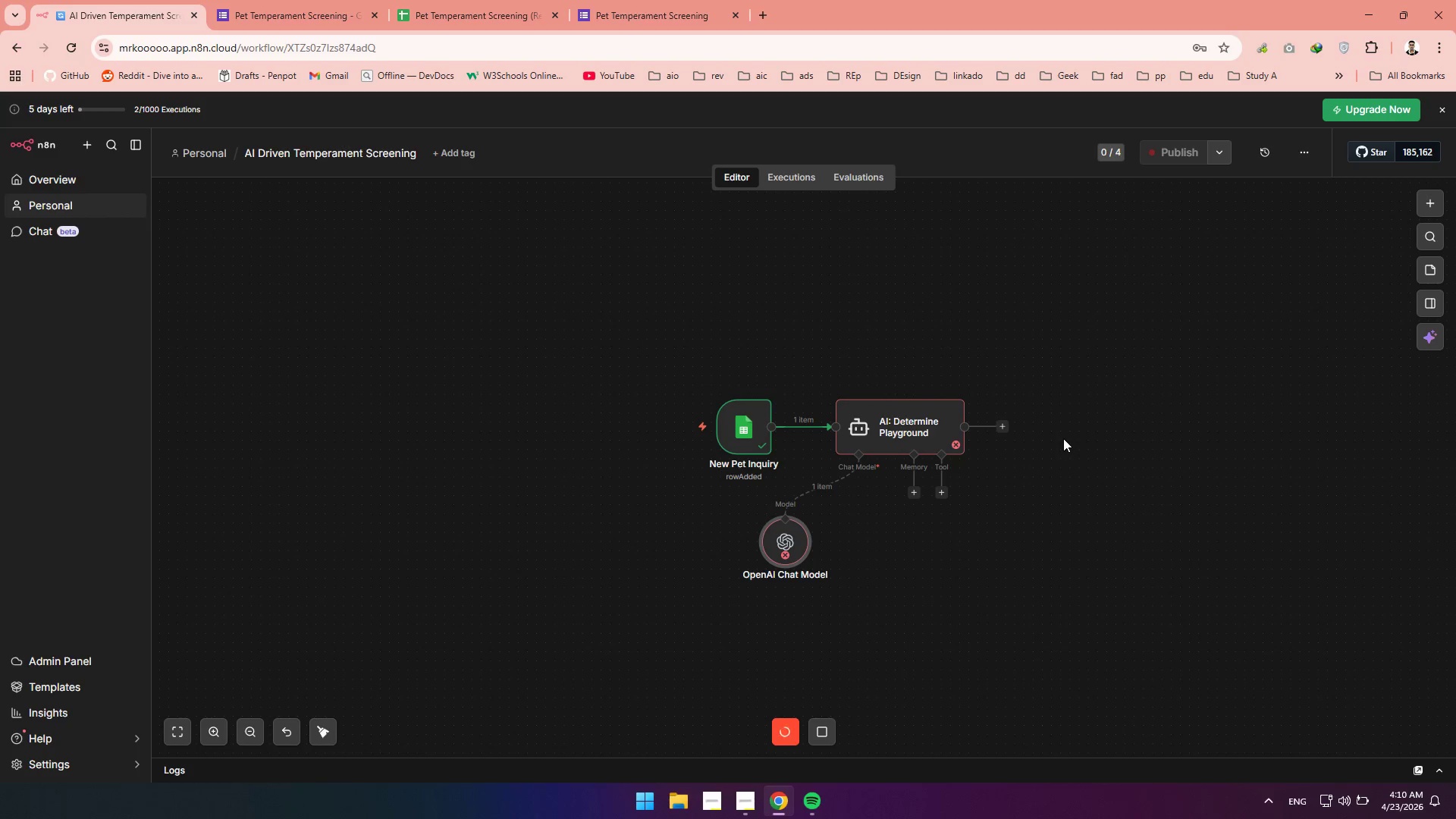 
wait(13.83)
 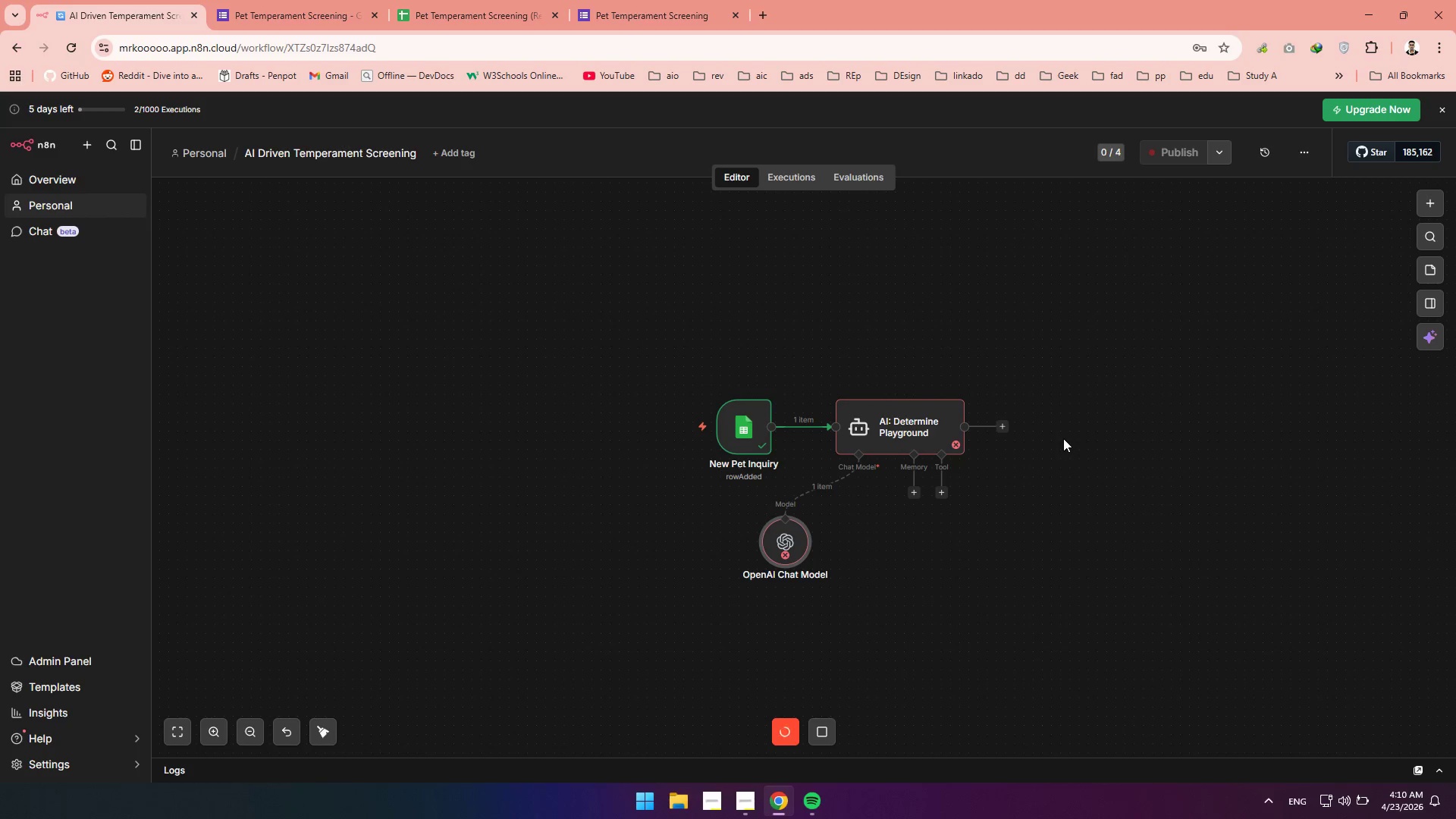 
double_click([900, 431])
 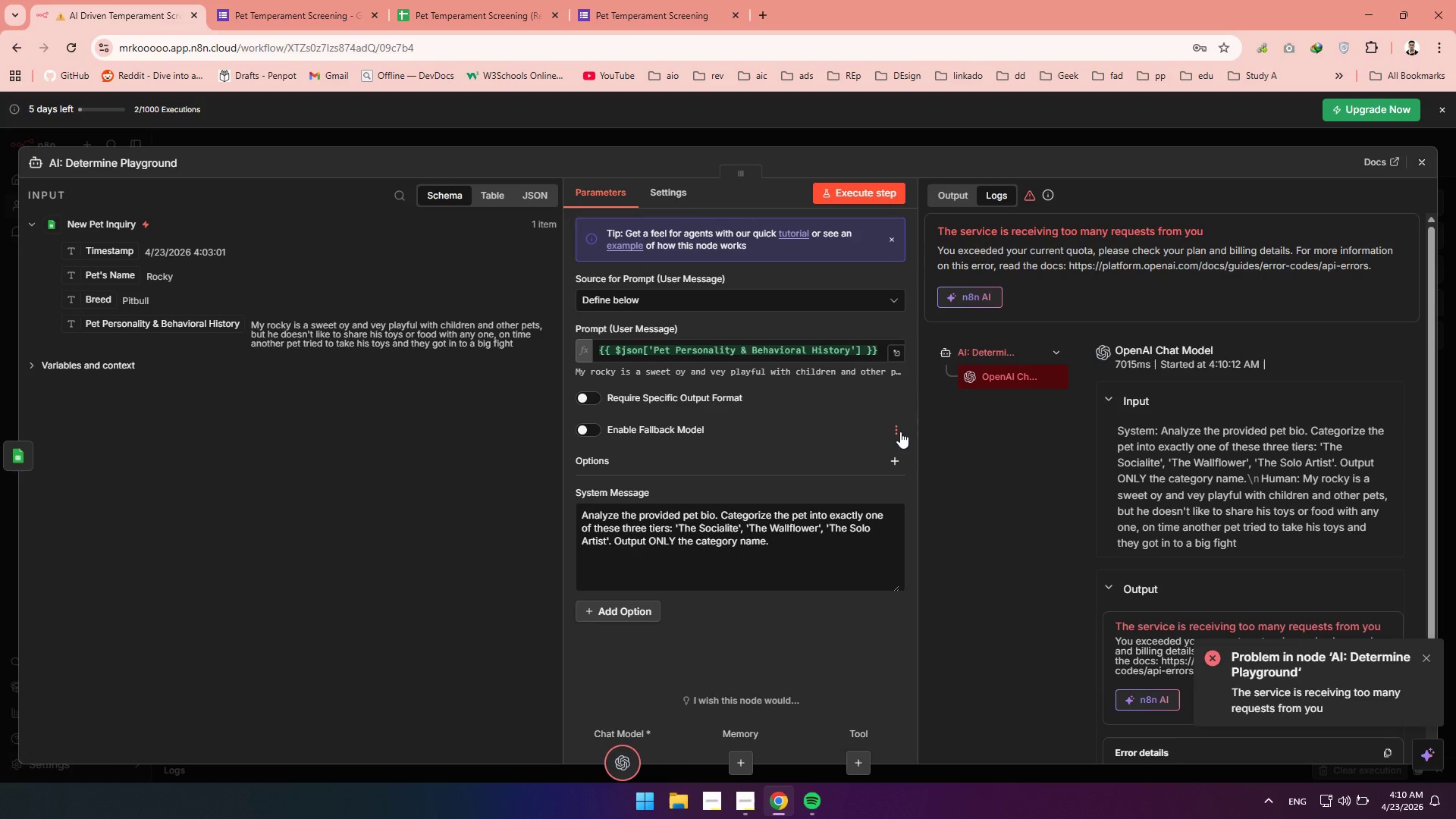 
scroll: coordinate [1170, 524], scroll_direction: down, amount: 1.0
 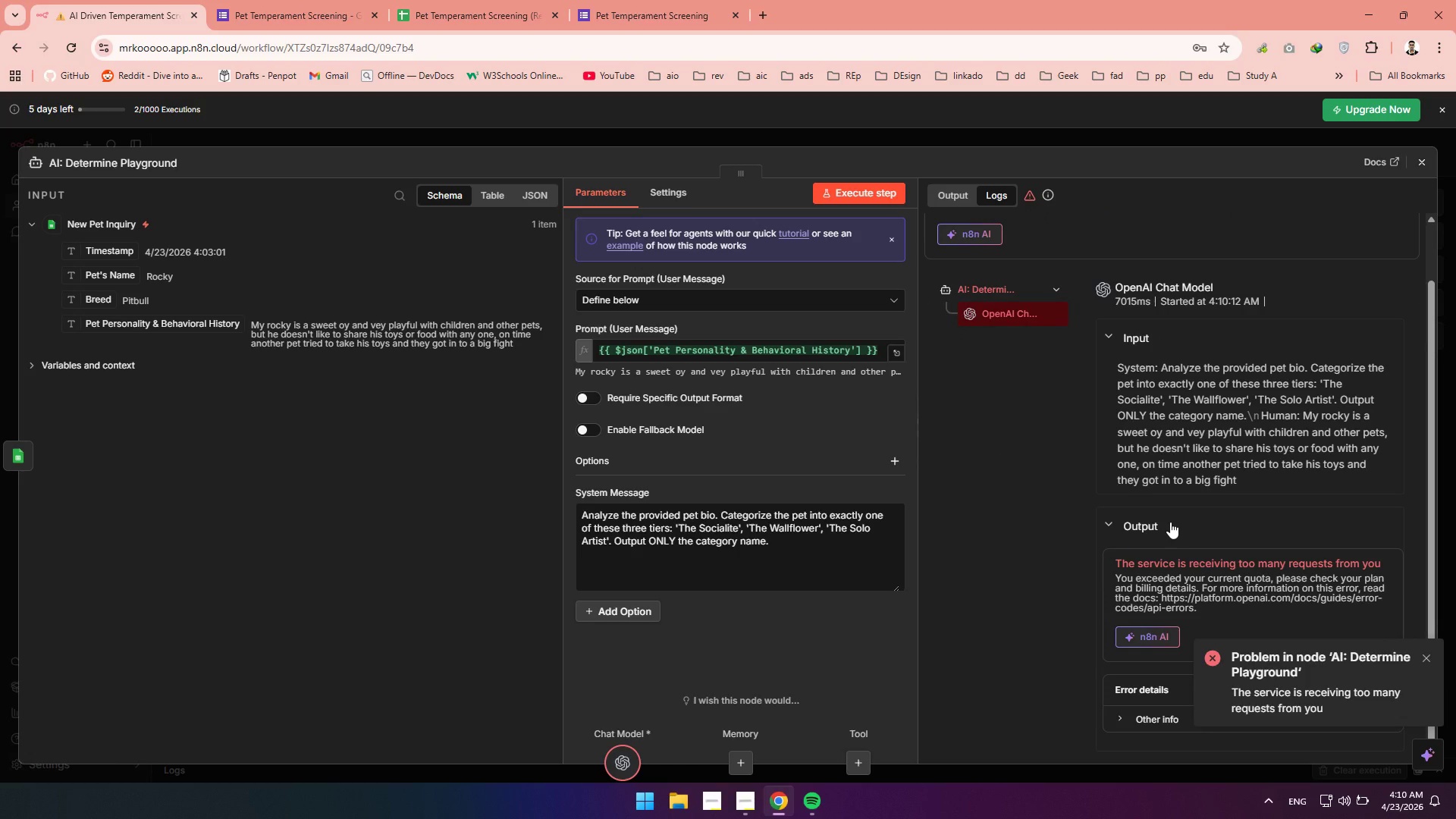 
wait(8.28)
 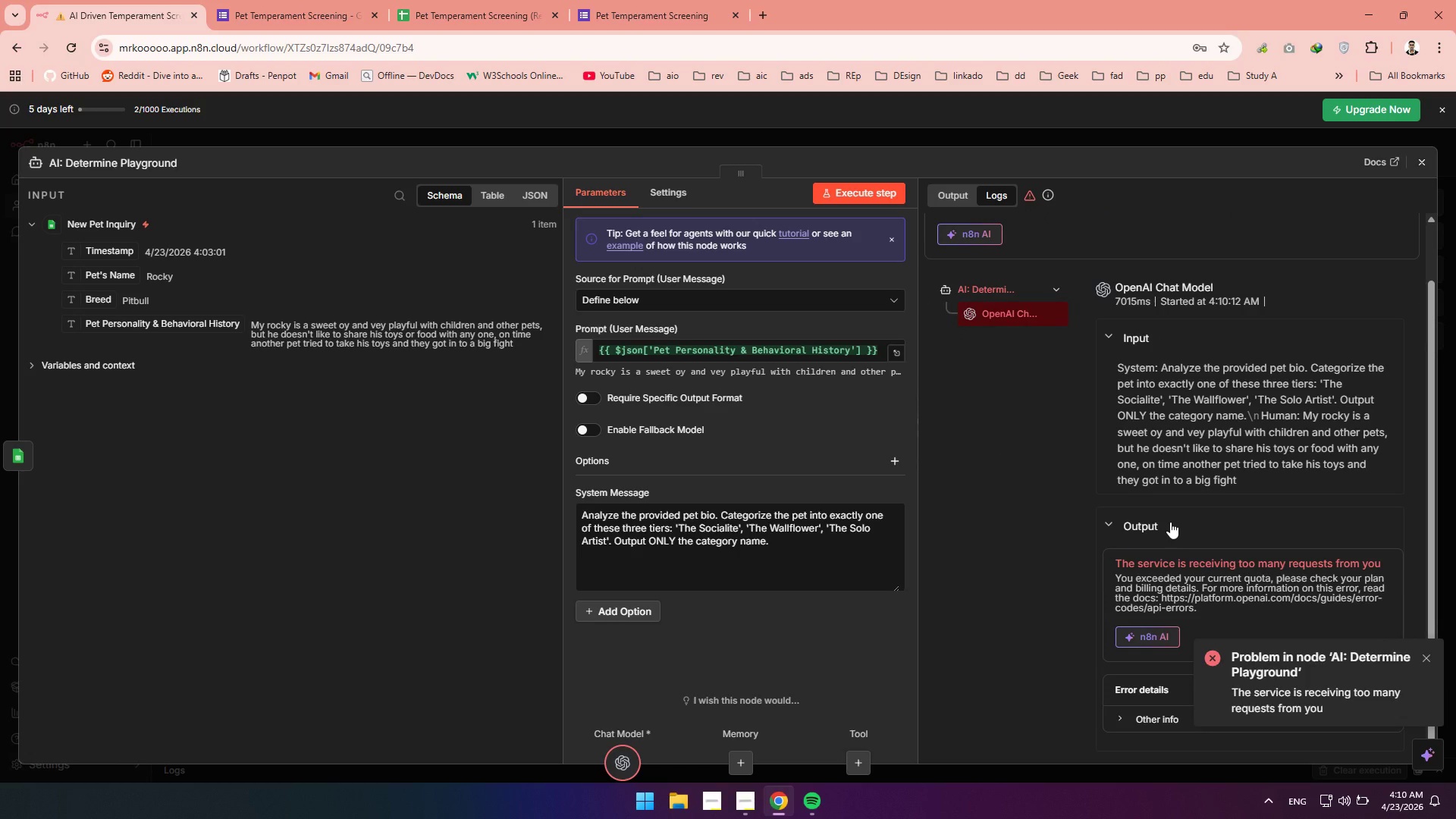 
left_click([767, 13])
 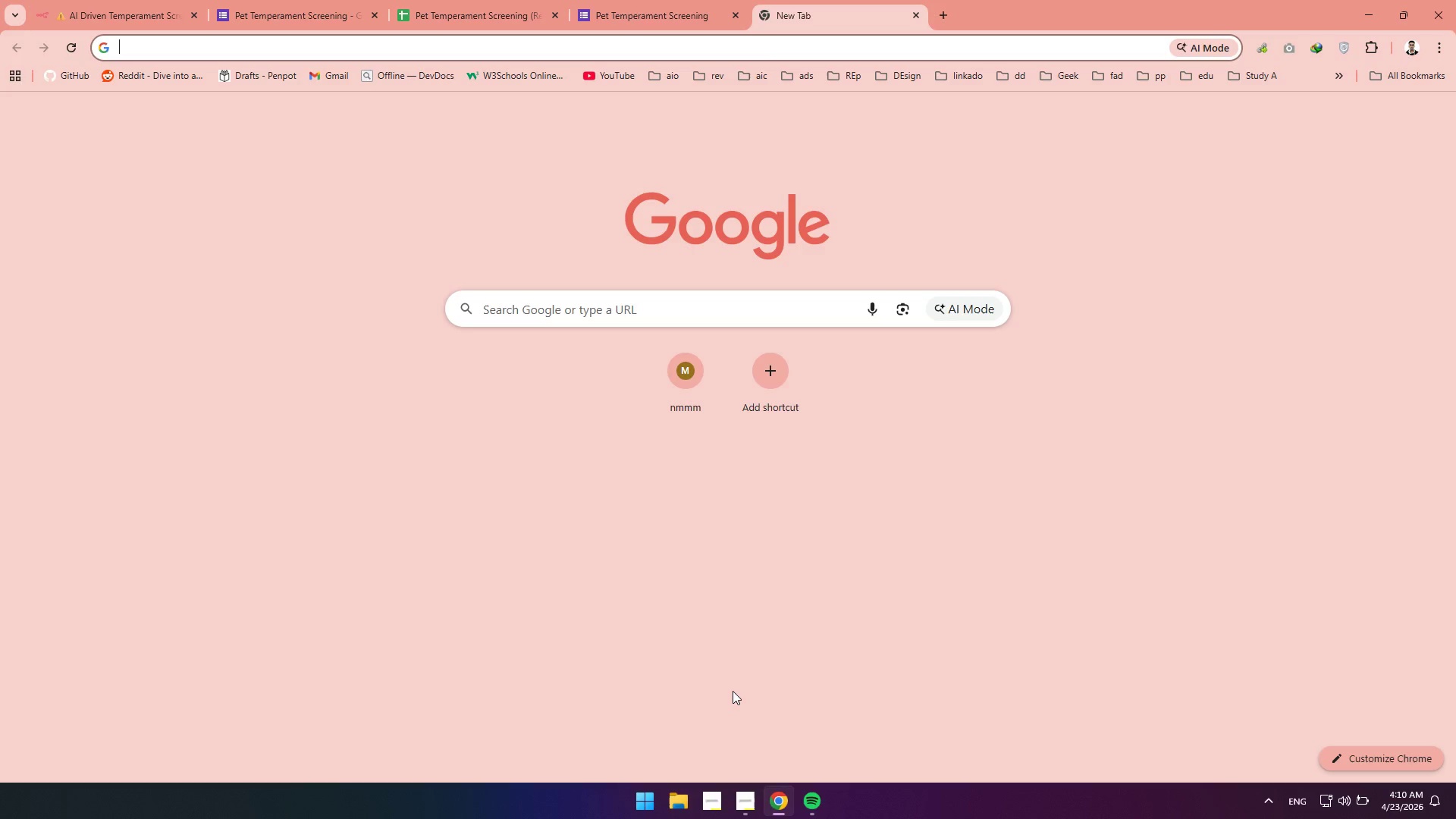 
type(openai api)
 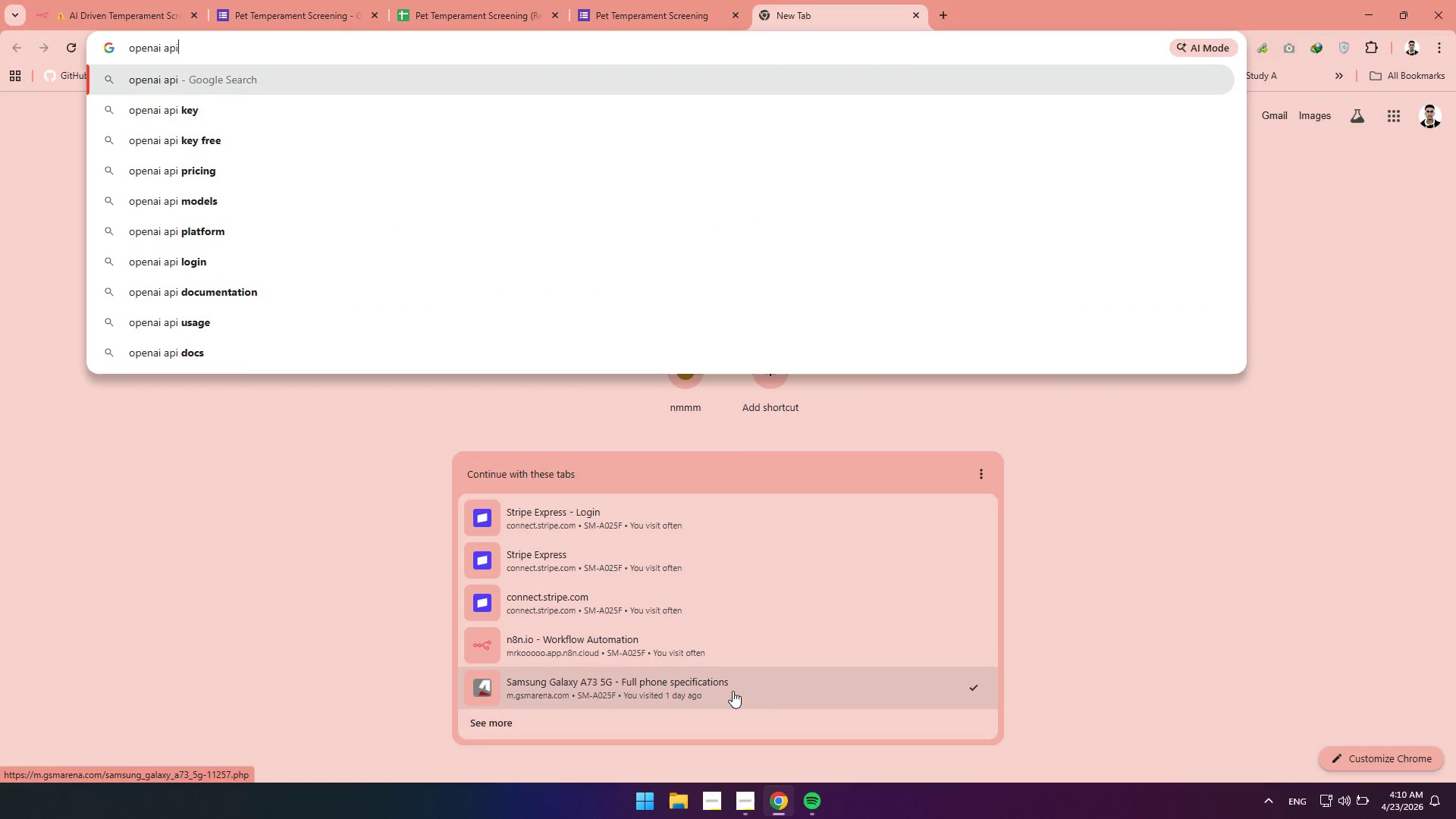 
key(Enter)
 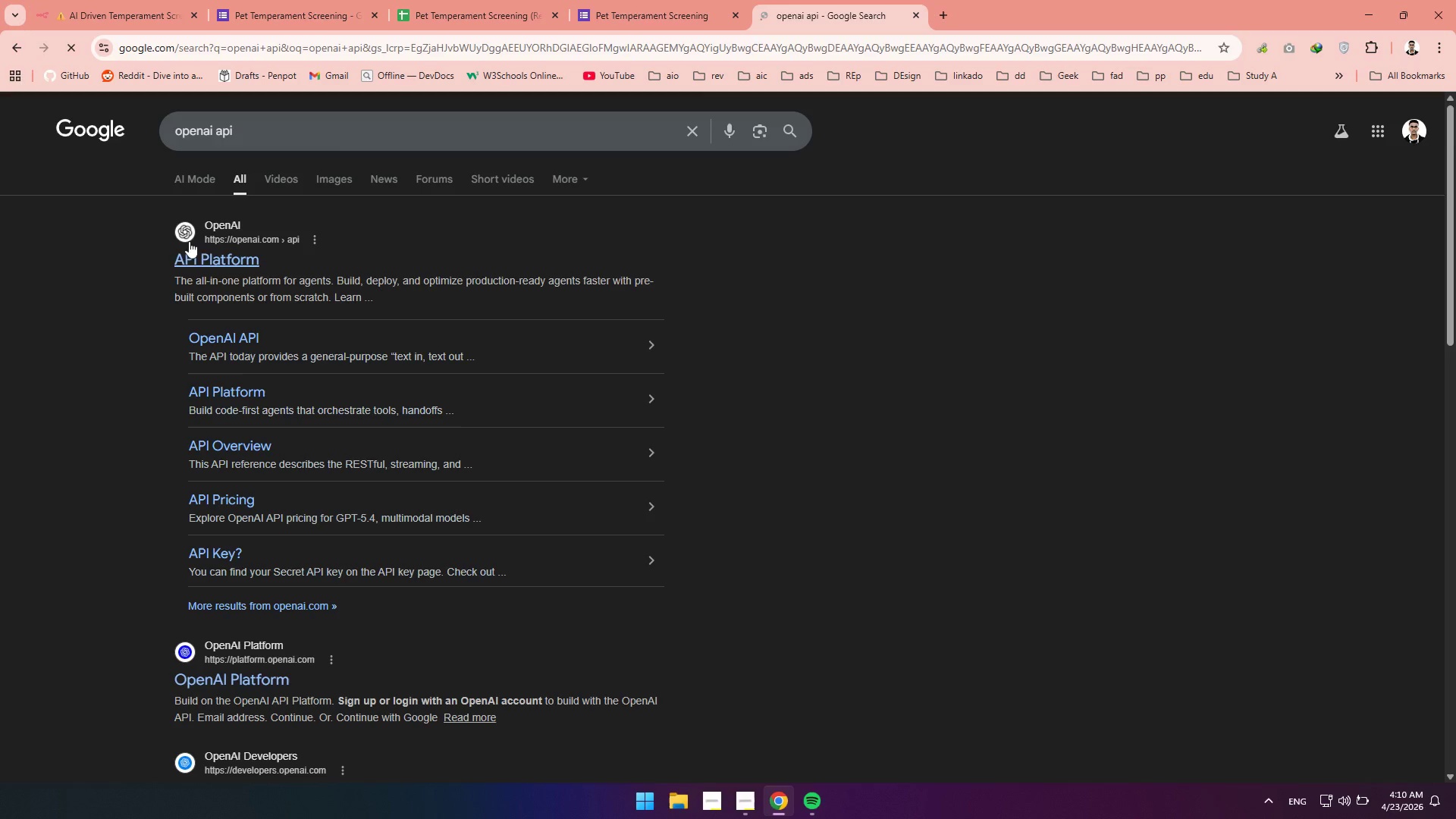 
left_click([190, 252])
 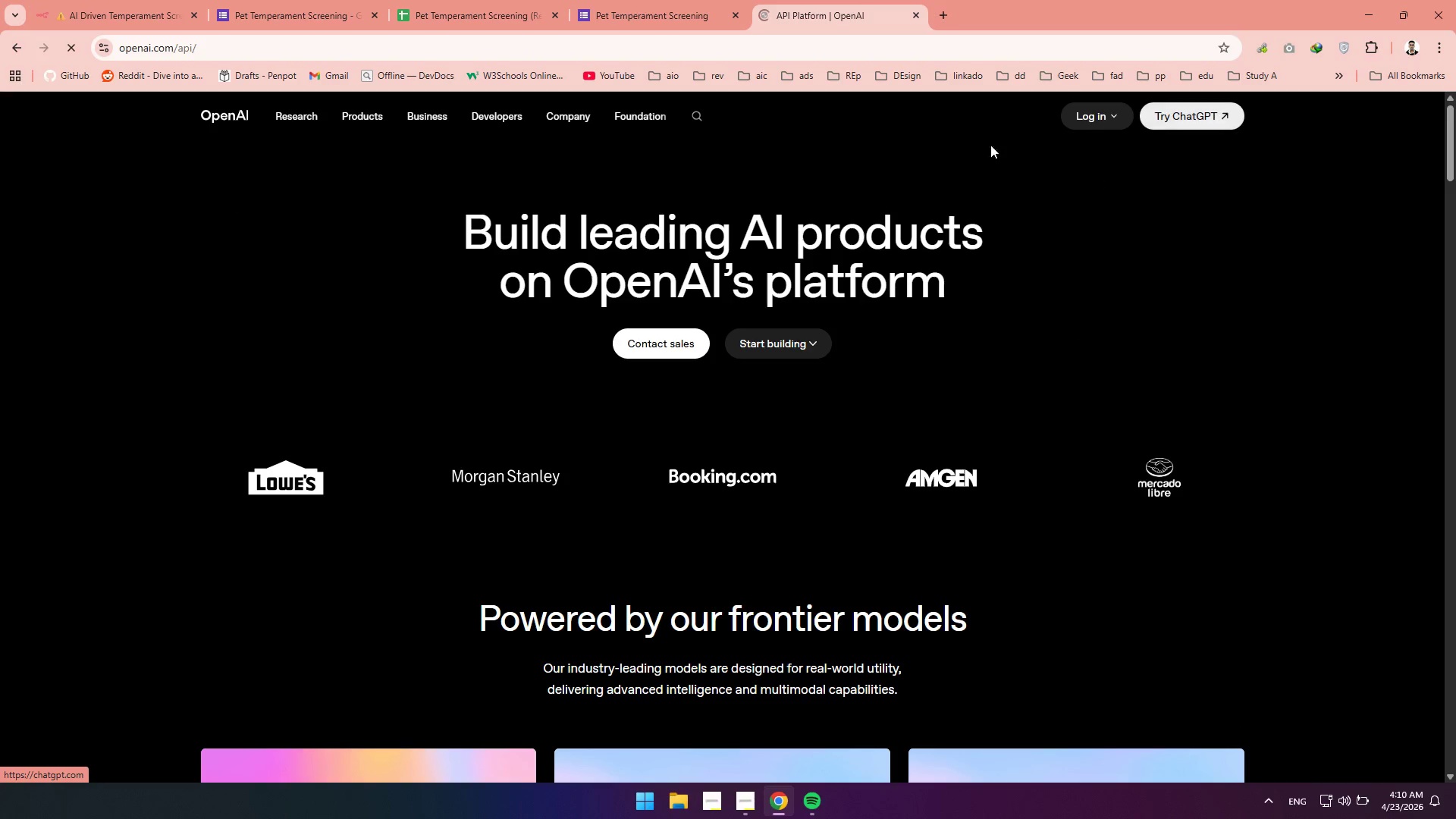 
wait(17.25)
 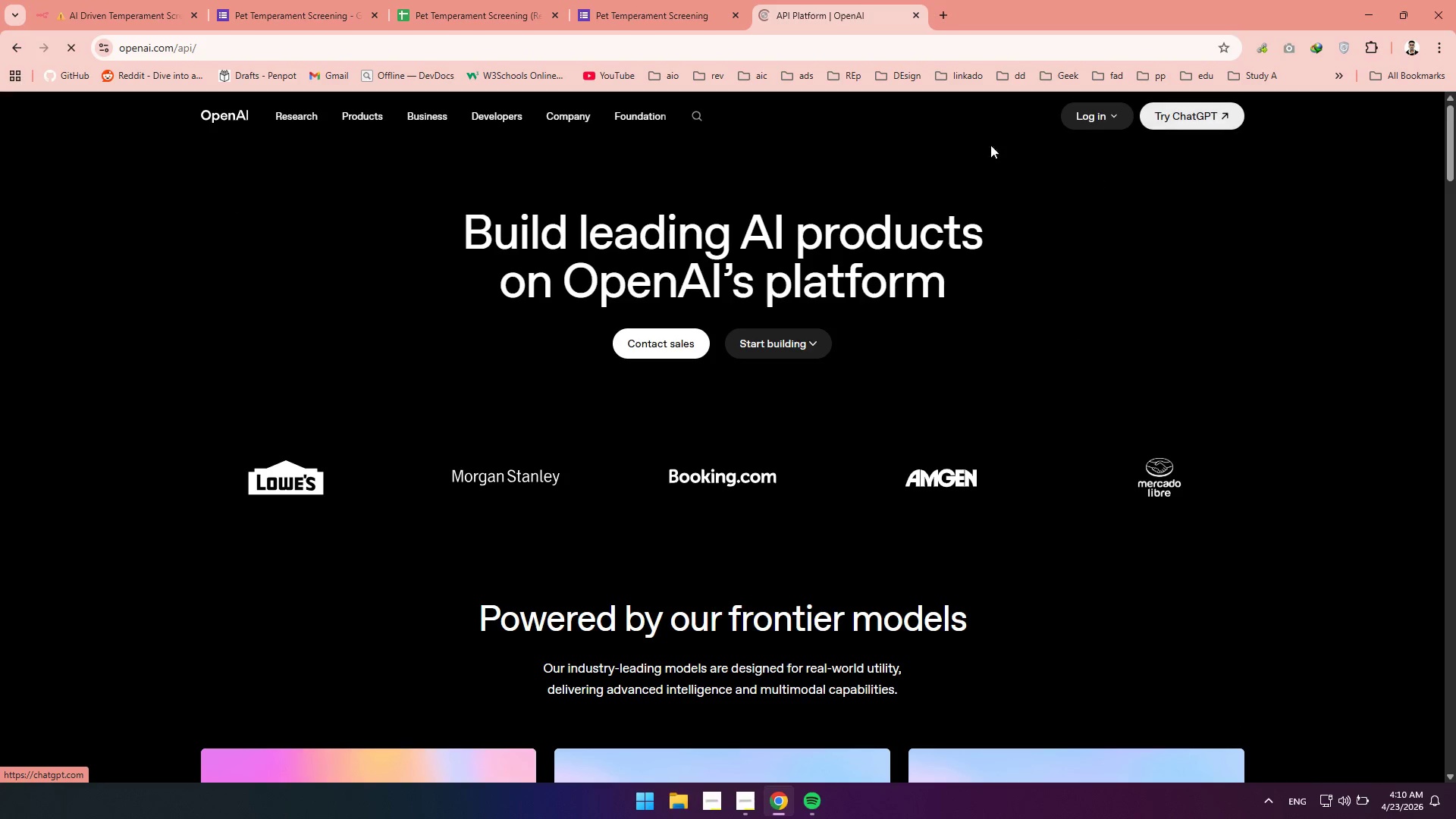 
left_click([488, 118])
 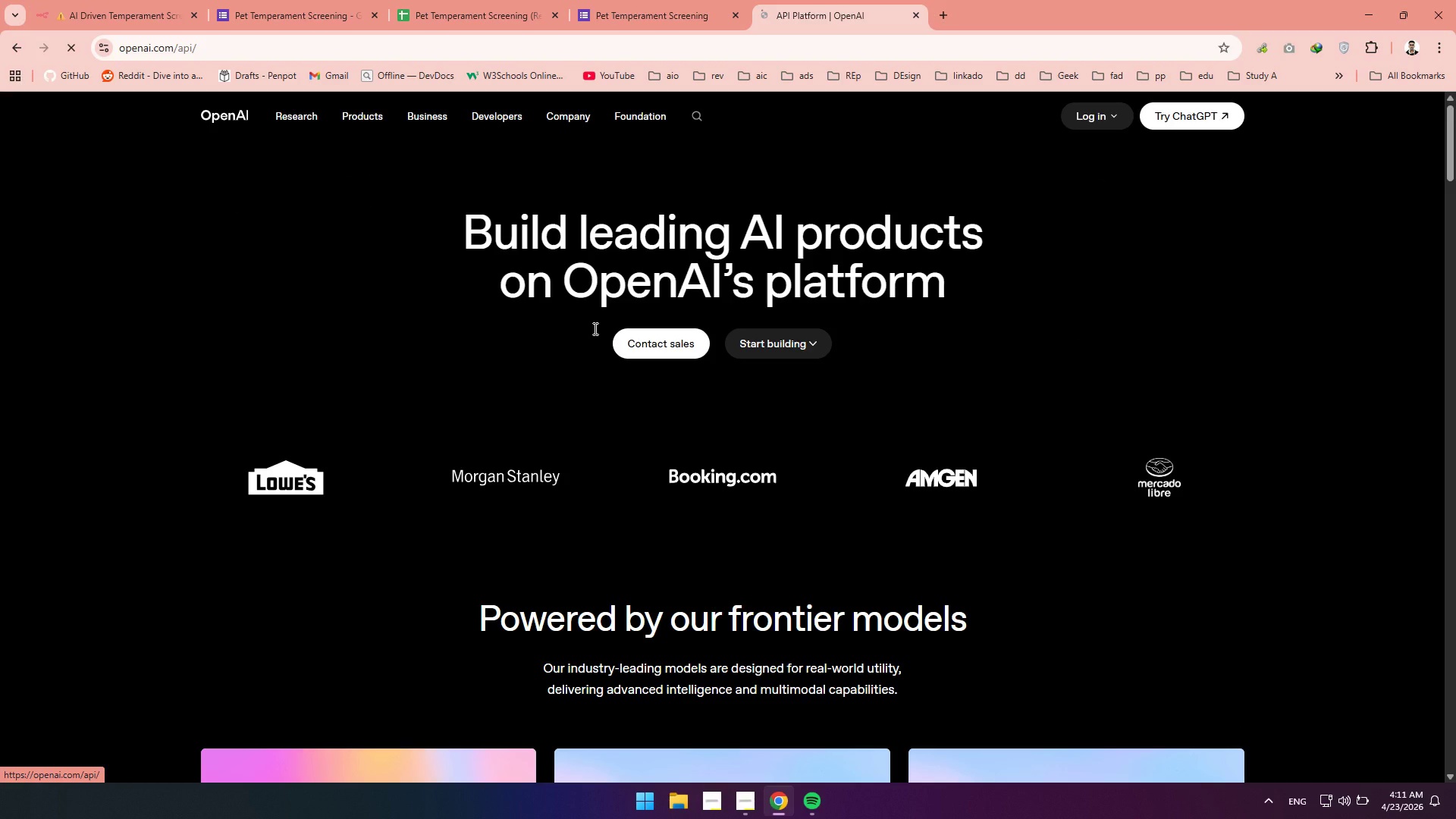 
scroll: coordinate [585, 329], scroll_direction: down, amount: 2.0
 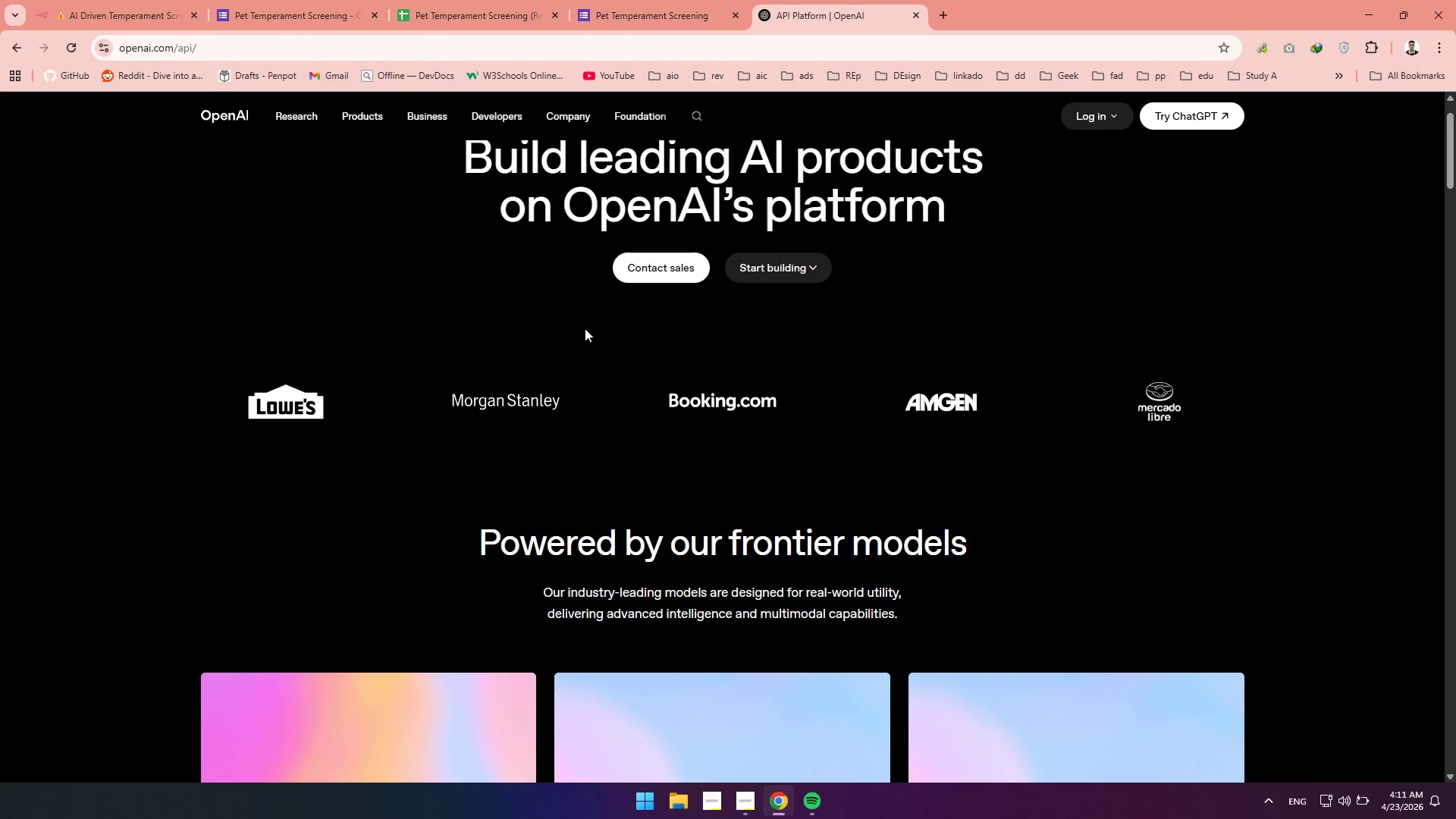 
wait(7.74)
 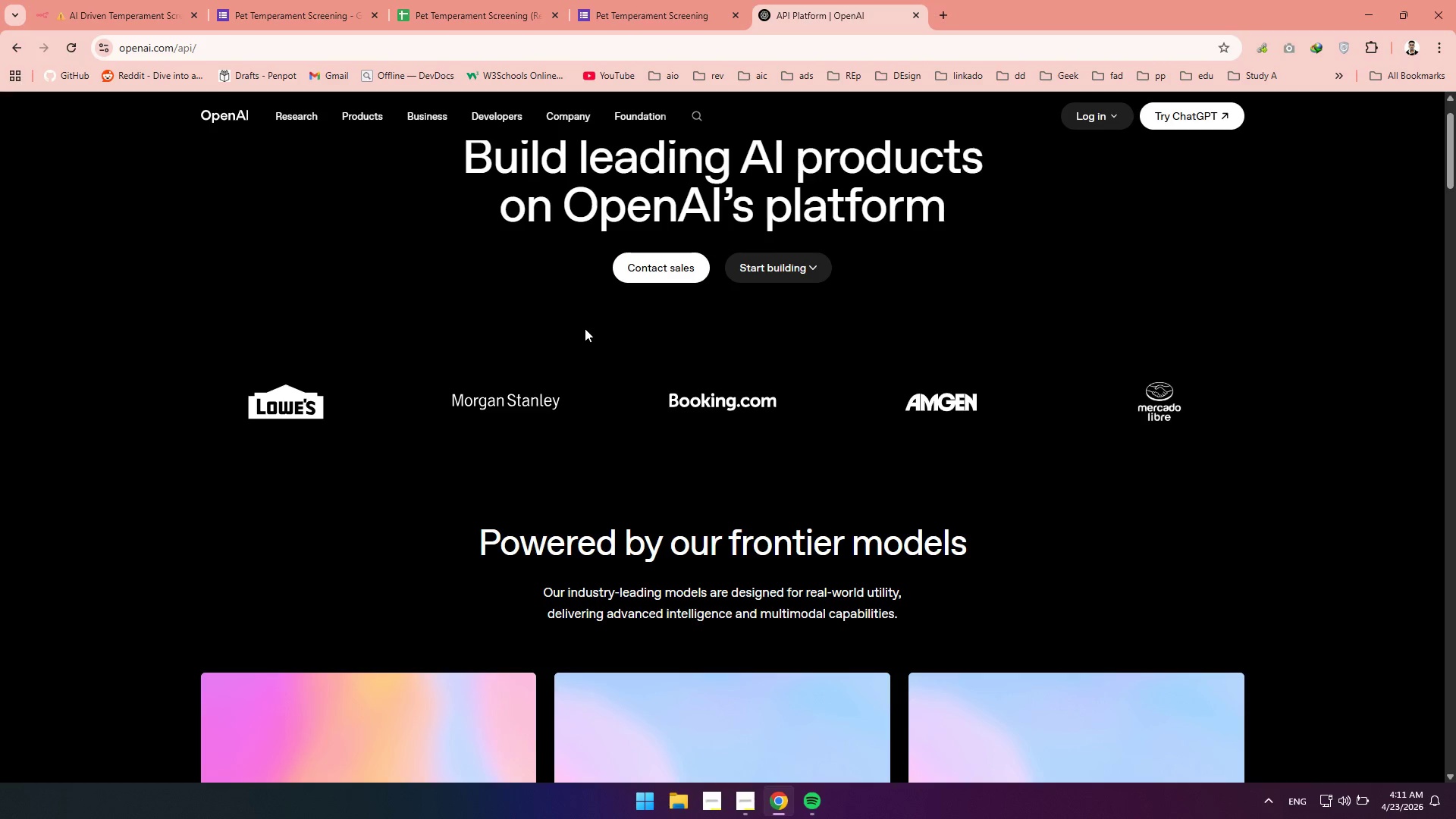 
left_click([514, 107])
 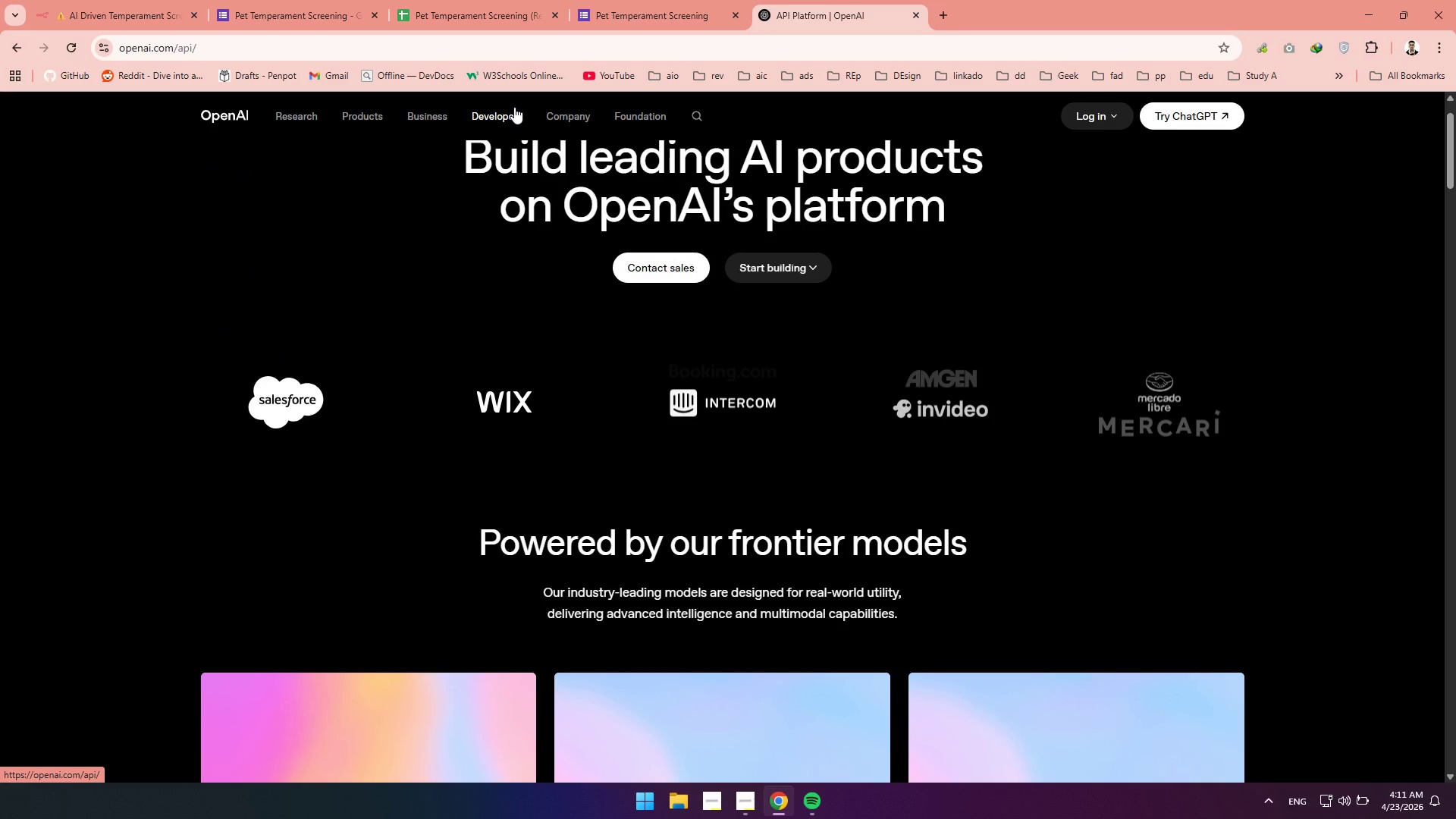 
left_click([514, 108])
 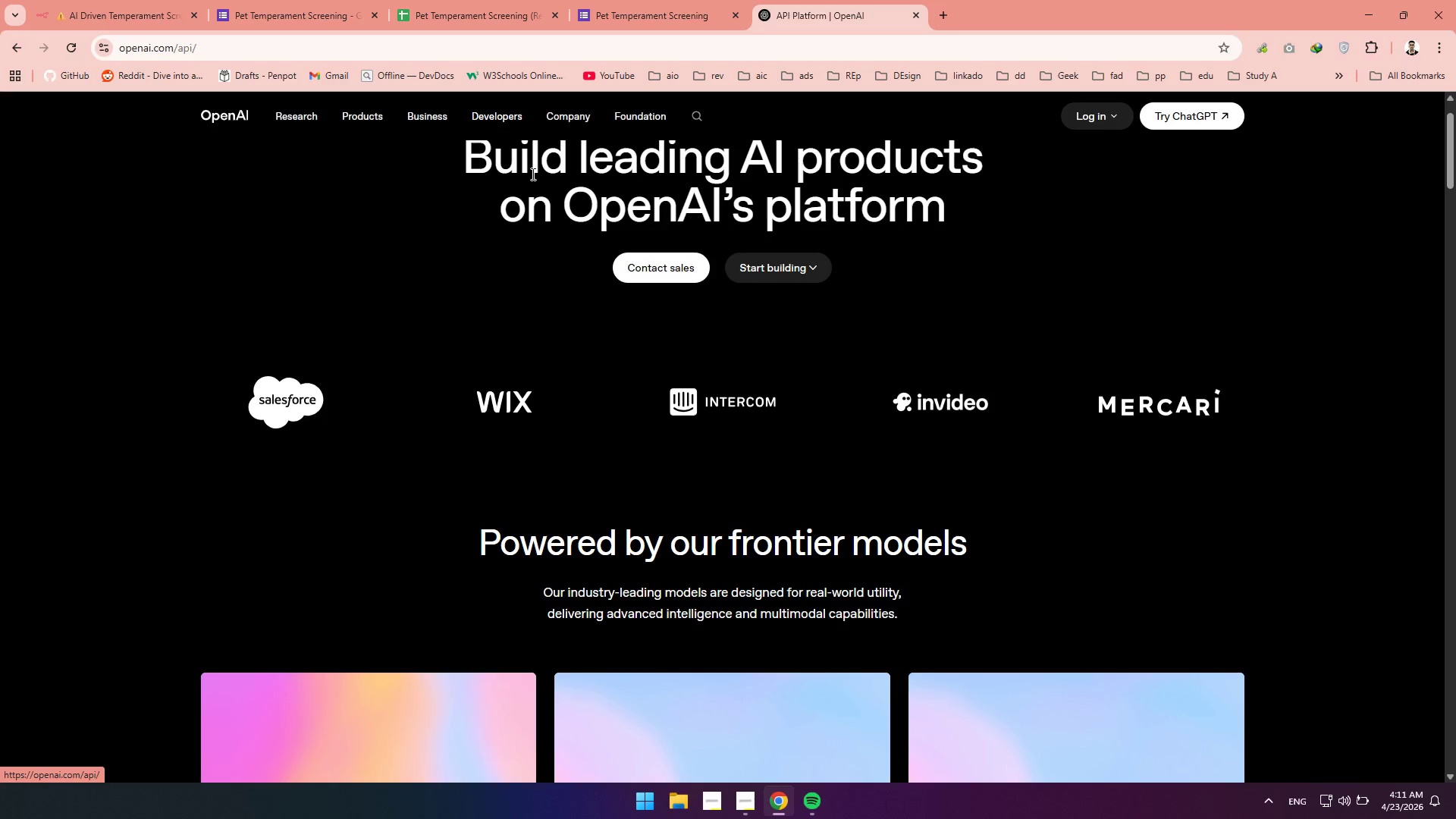 
mouse_move([494, 118])
 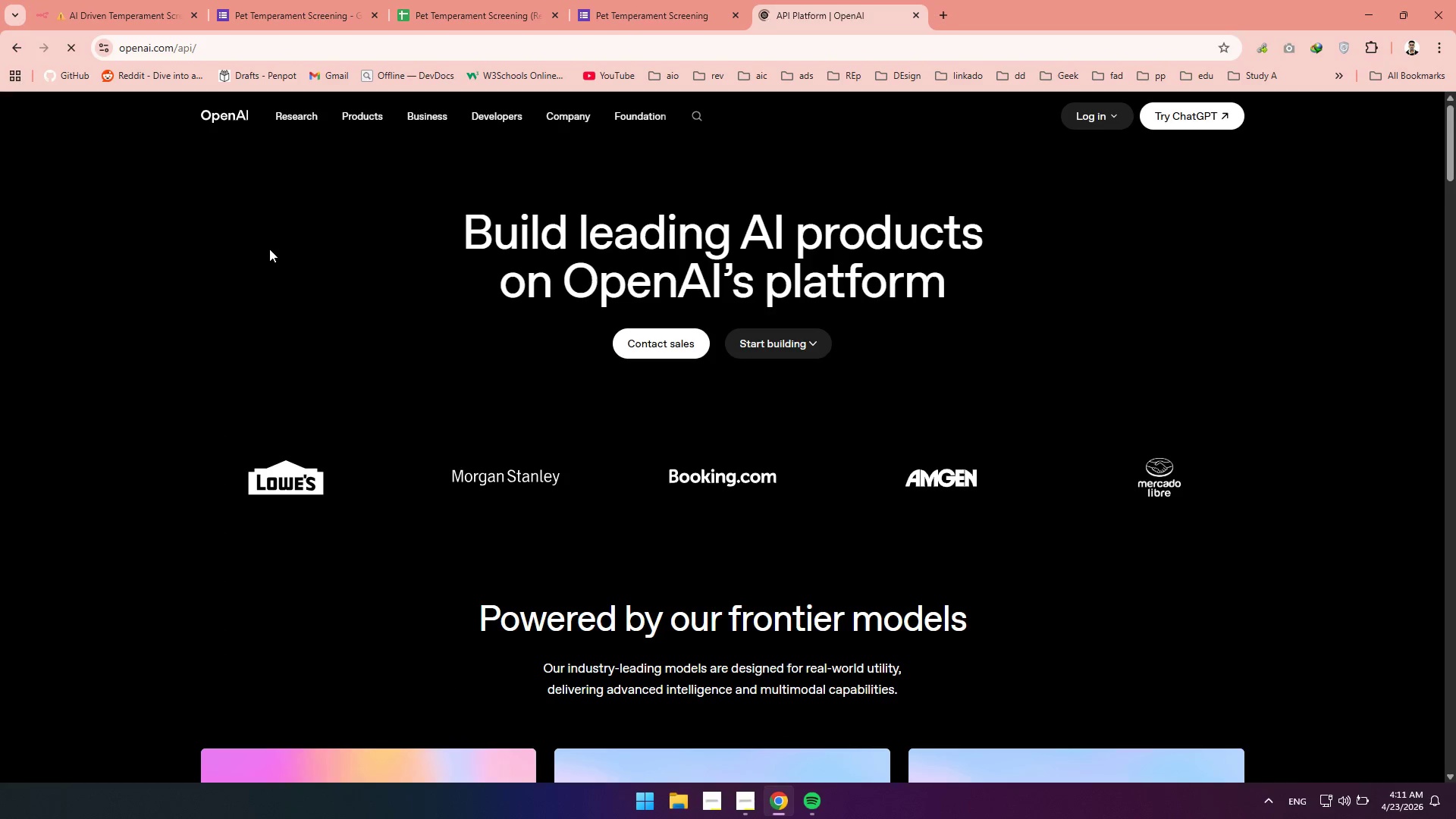 
scroll: coordinate [581, 276], scroll_direction: down, amount: 6.0
 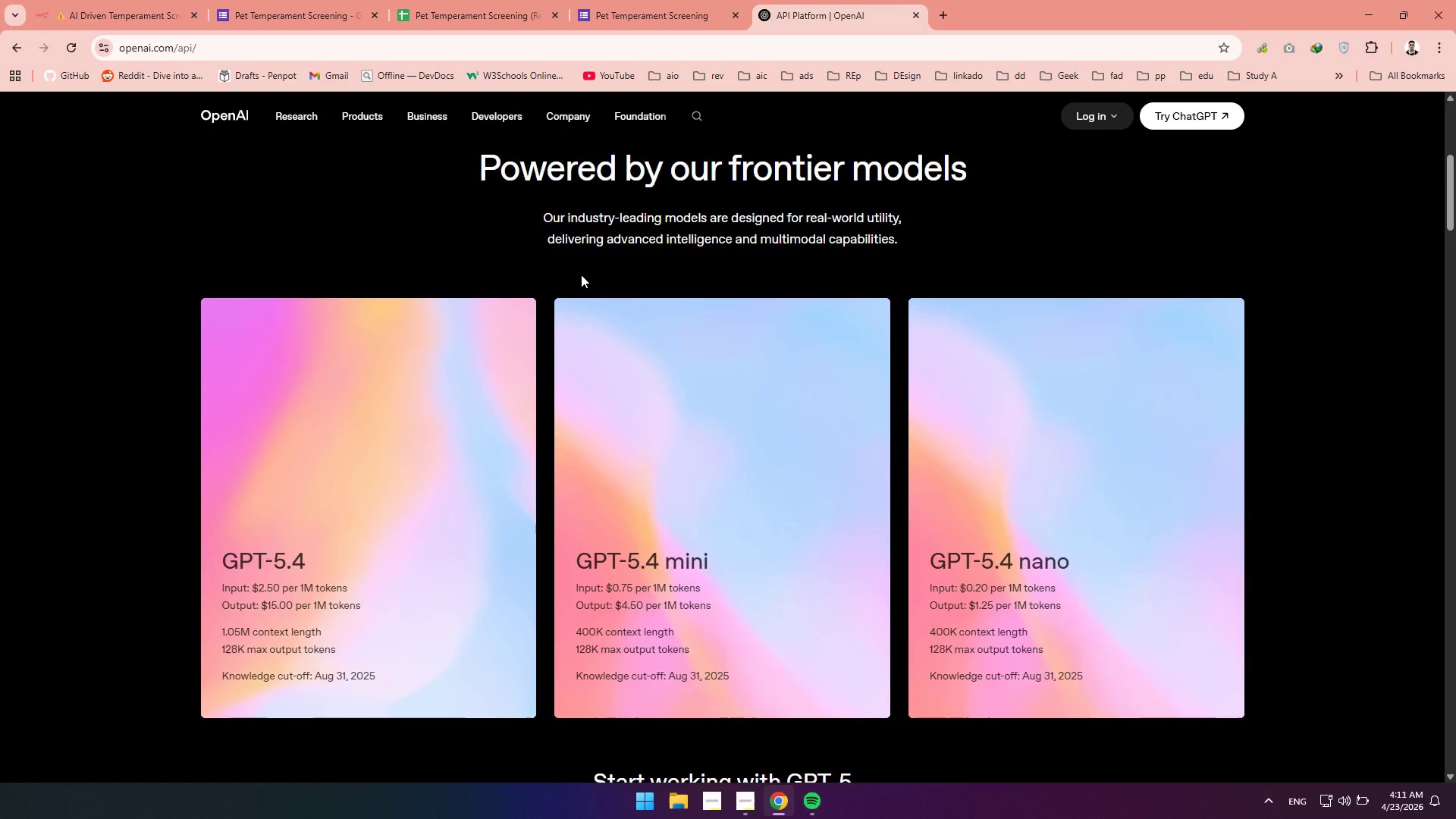 
scroll: coordinate [582, 275], scroll_direction: up, amount: 5.0
 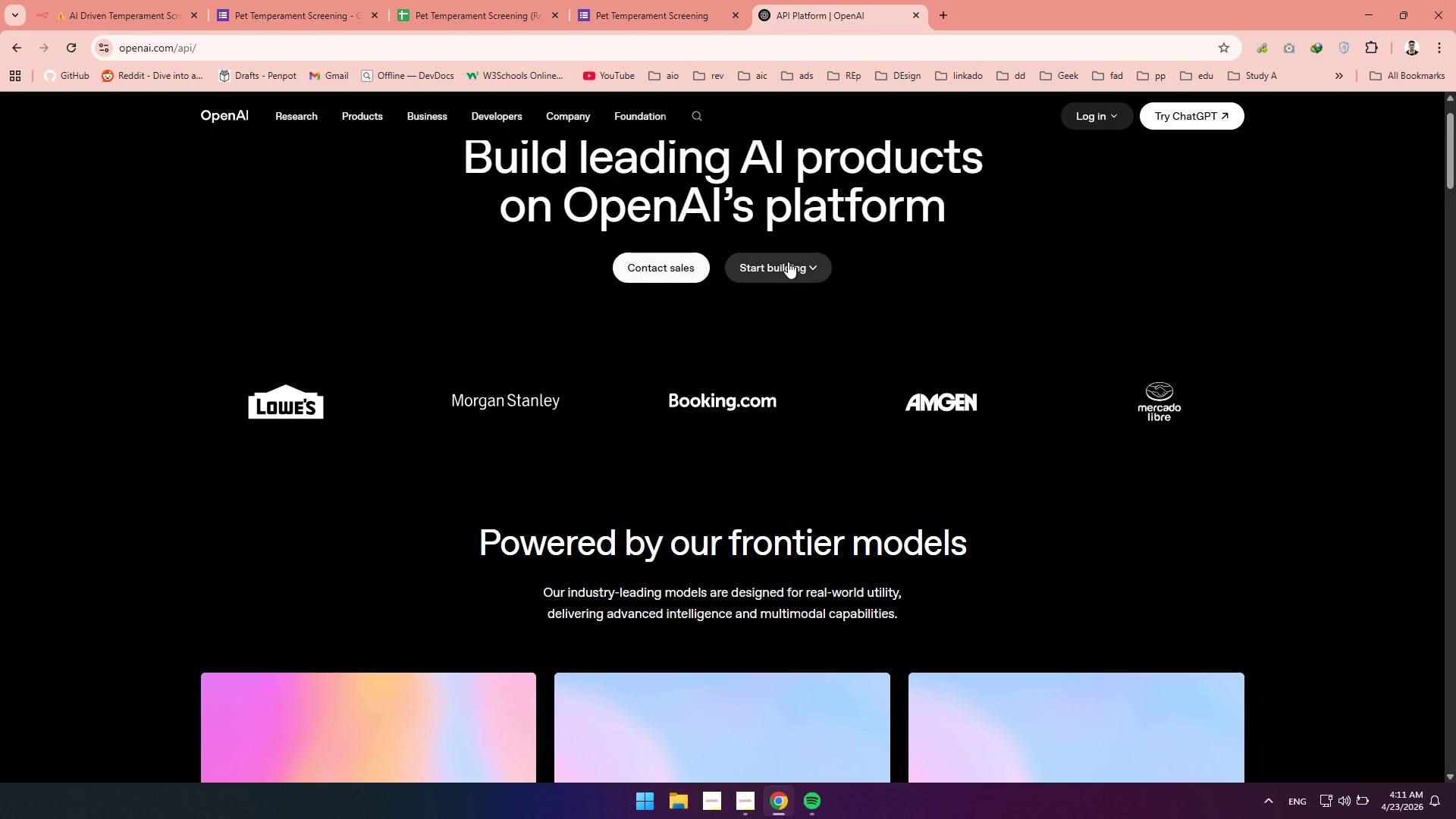 
left_click([788, 262])
 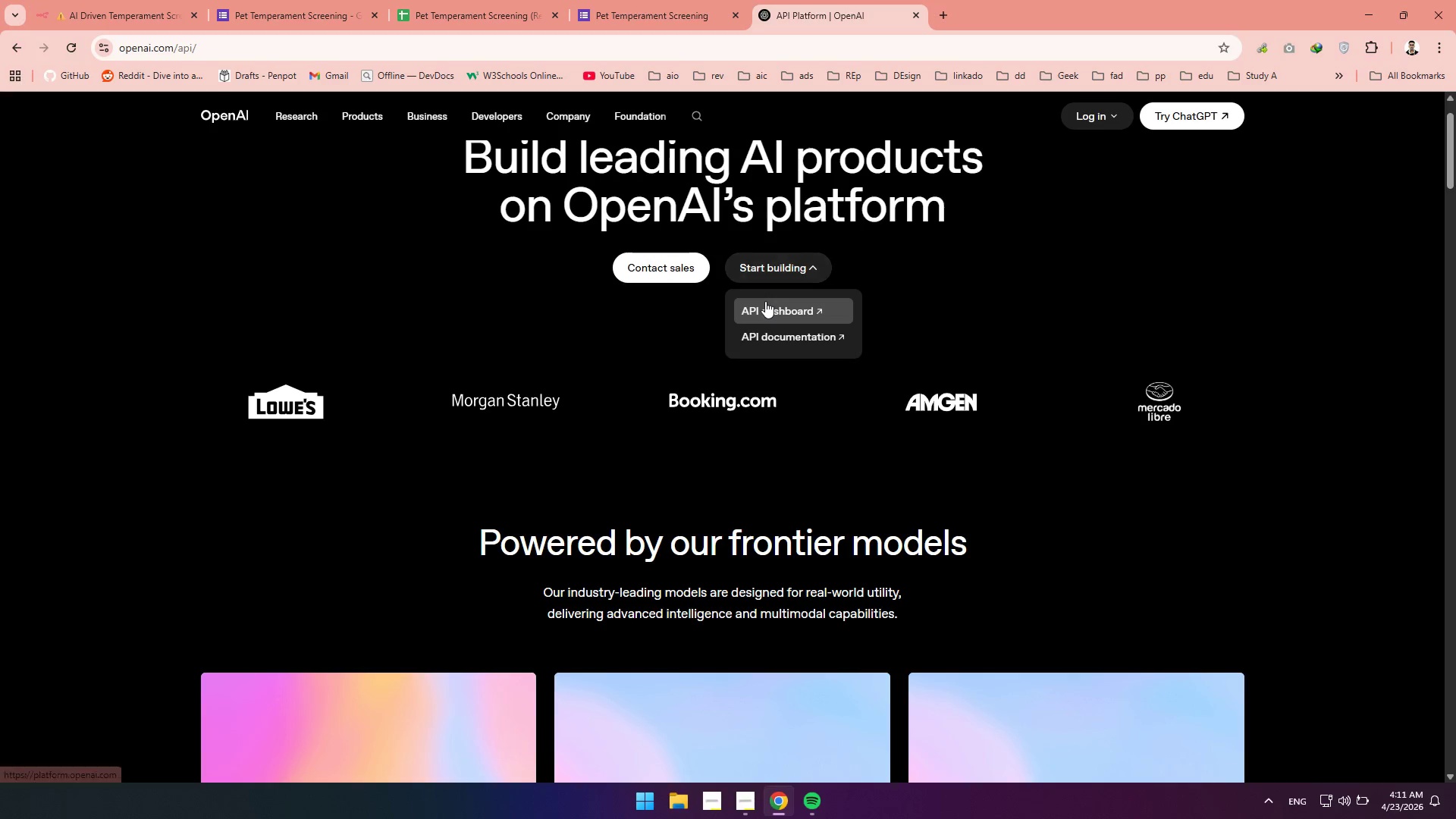 
left_click([765, 302])
 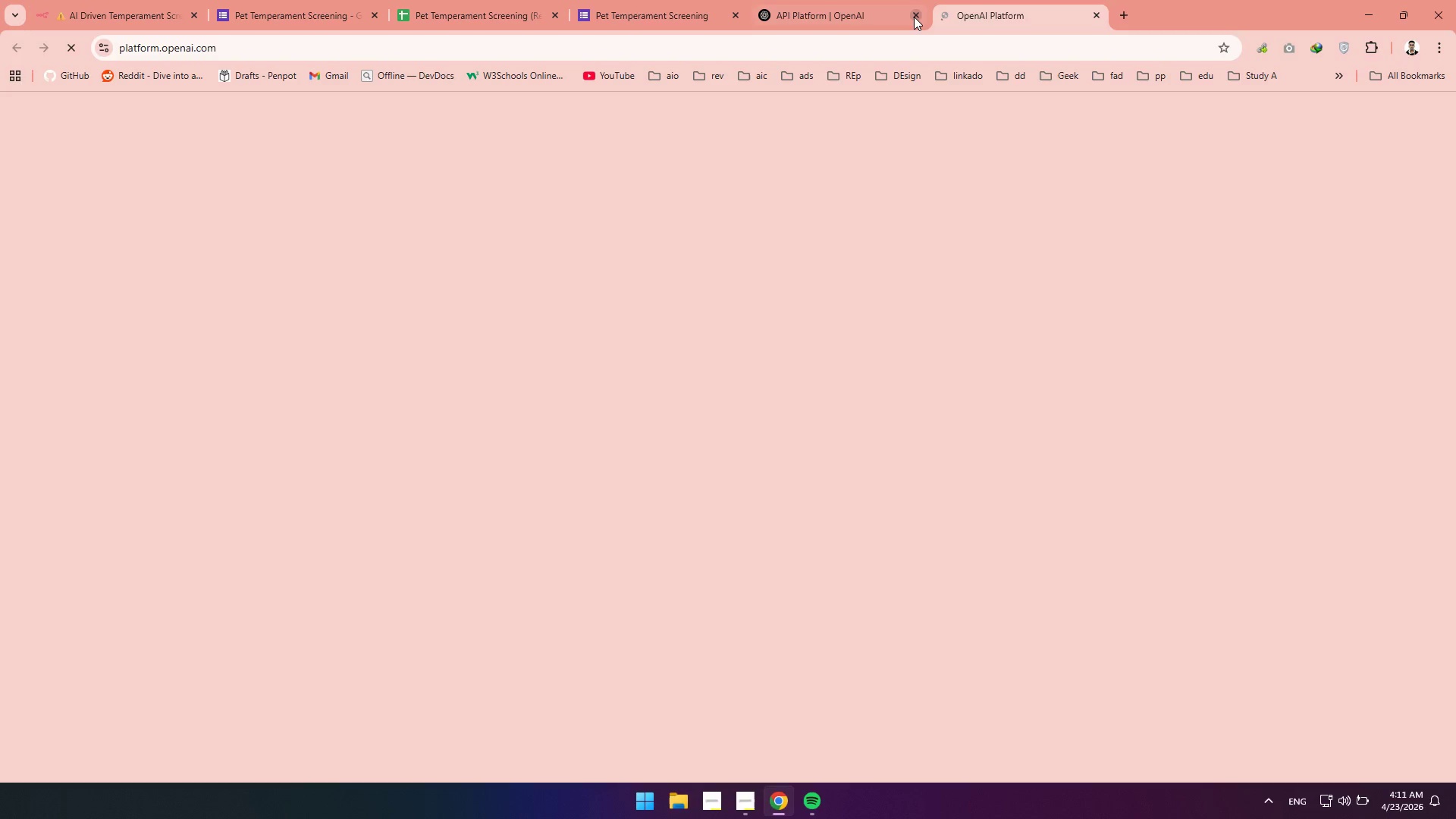 
left_click([913, 18])
 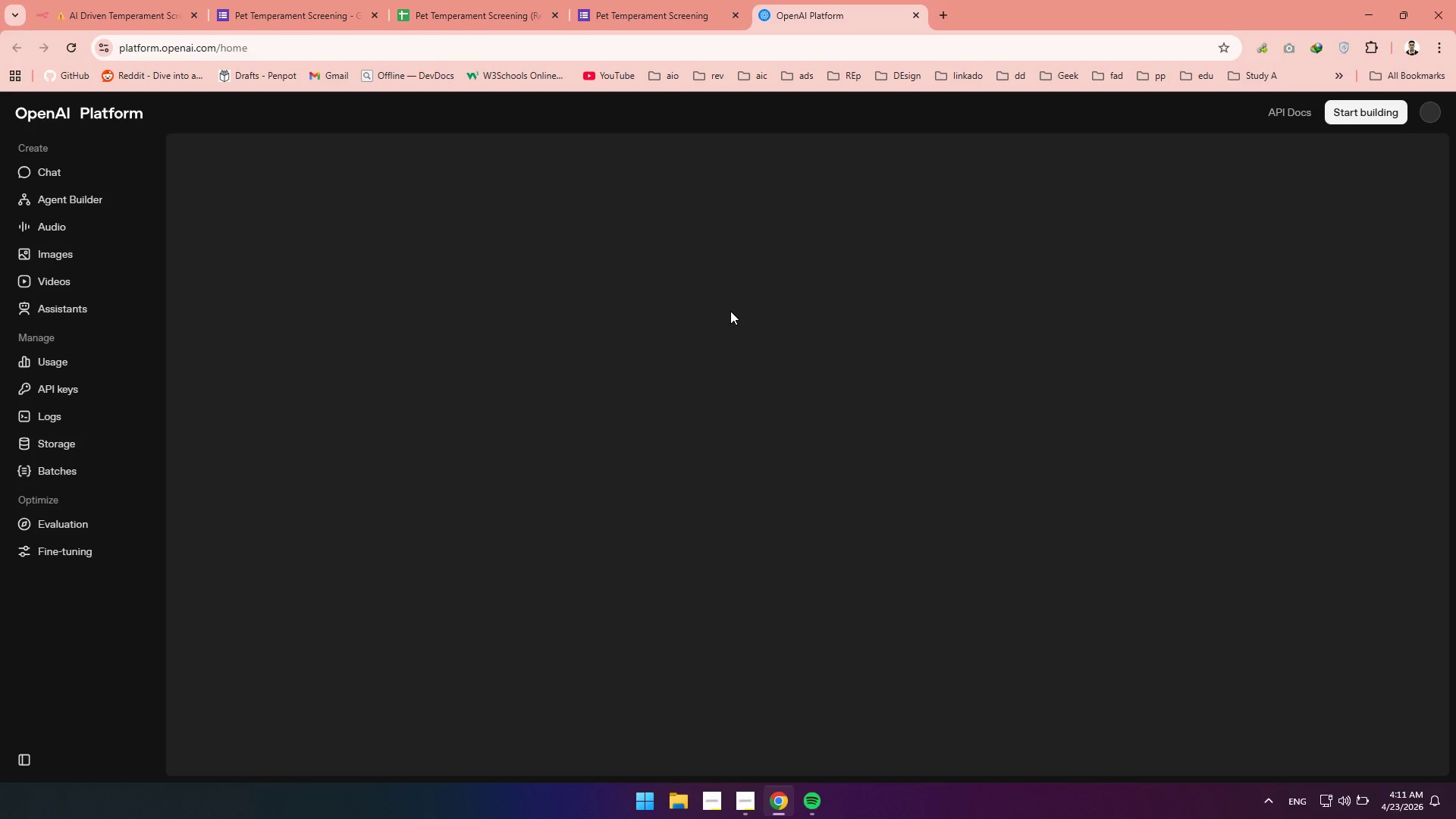 
wait(14.89)
 